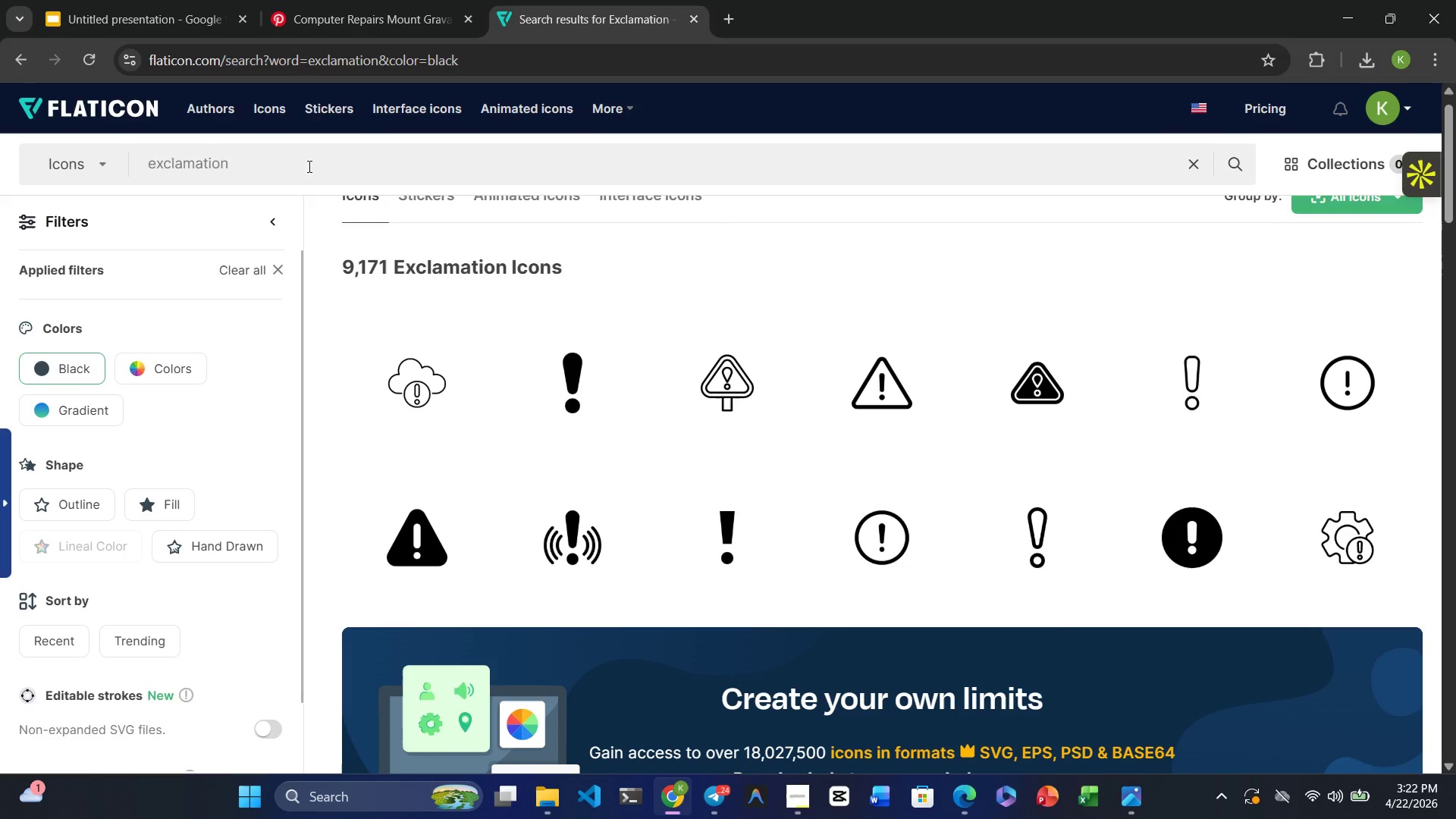 
left_click([293, 167])
 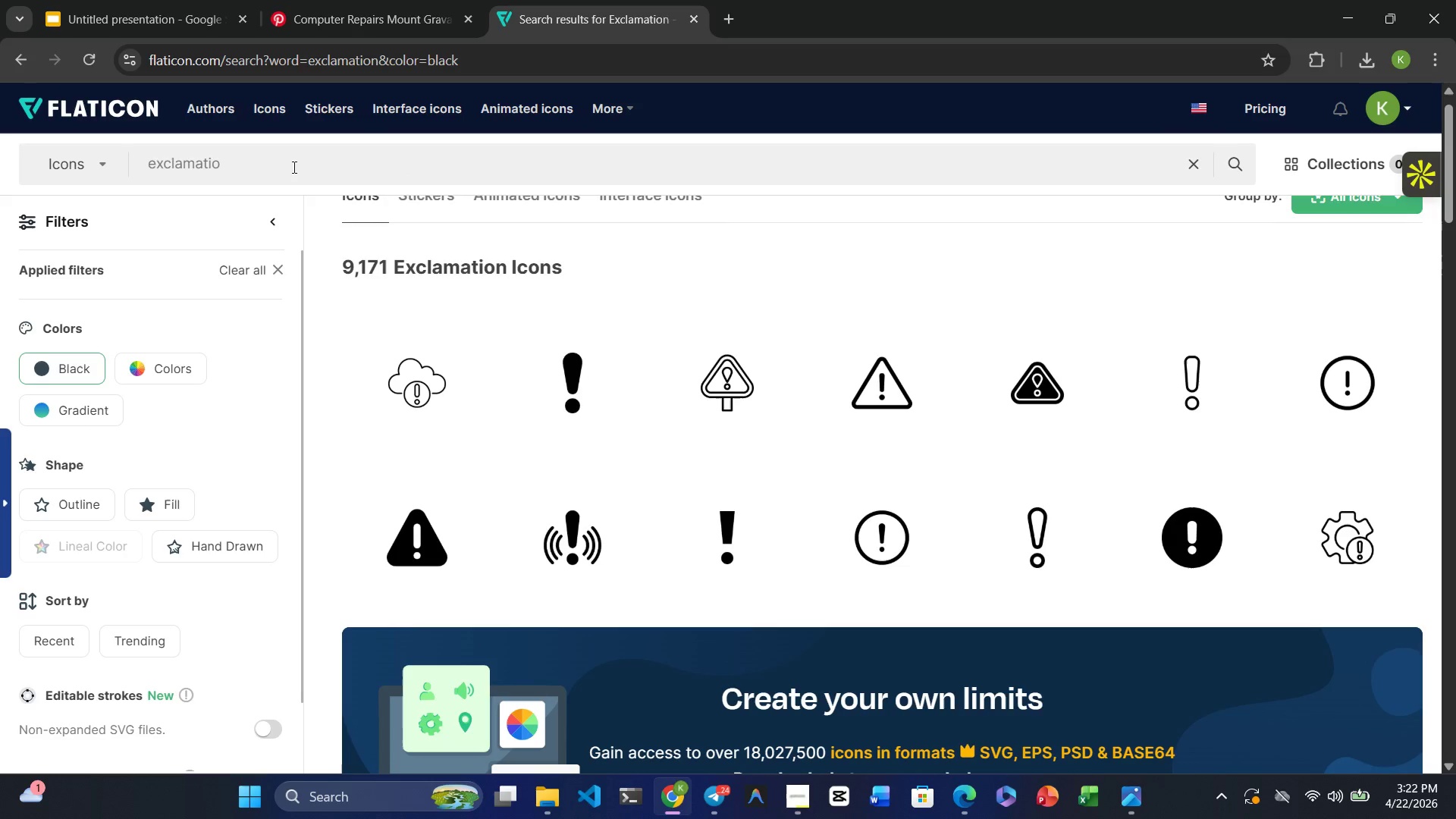 
hold_key(key=Backspace, duration=0.92)
 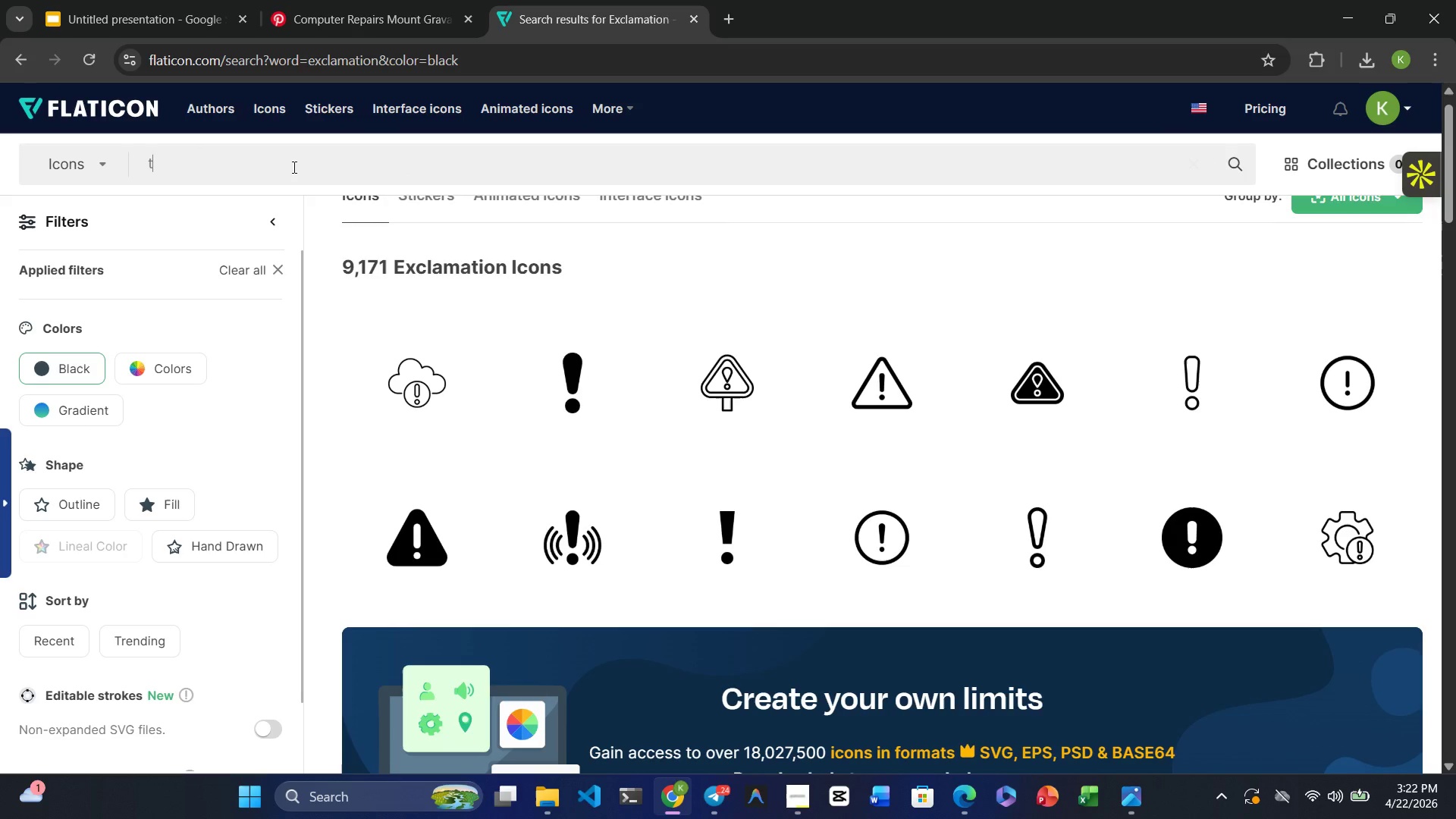 
type(tools)
 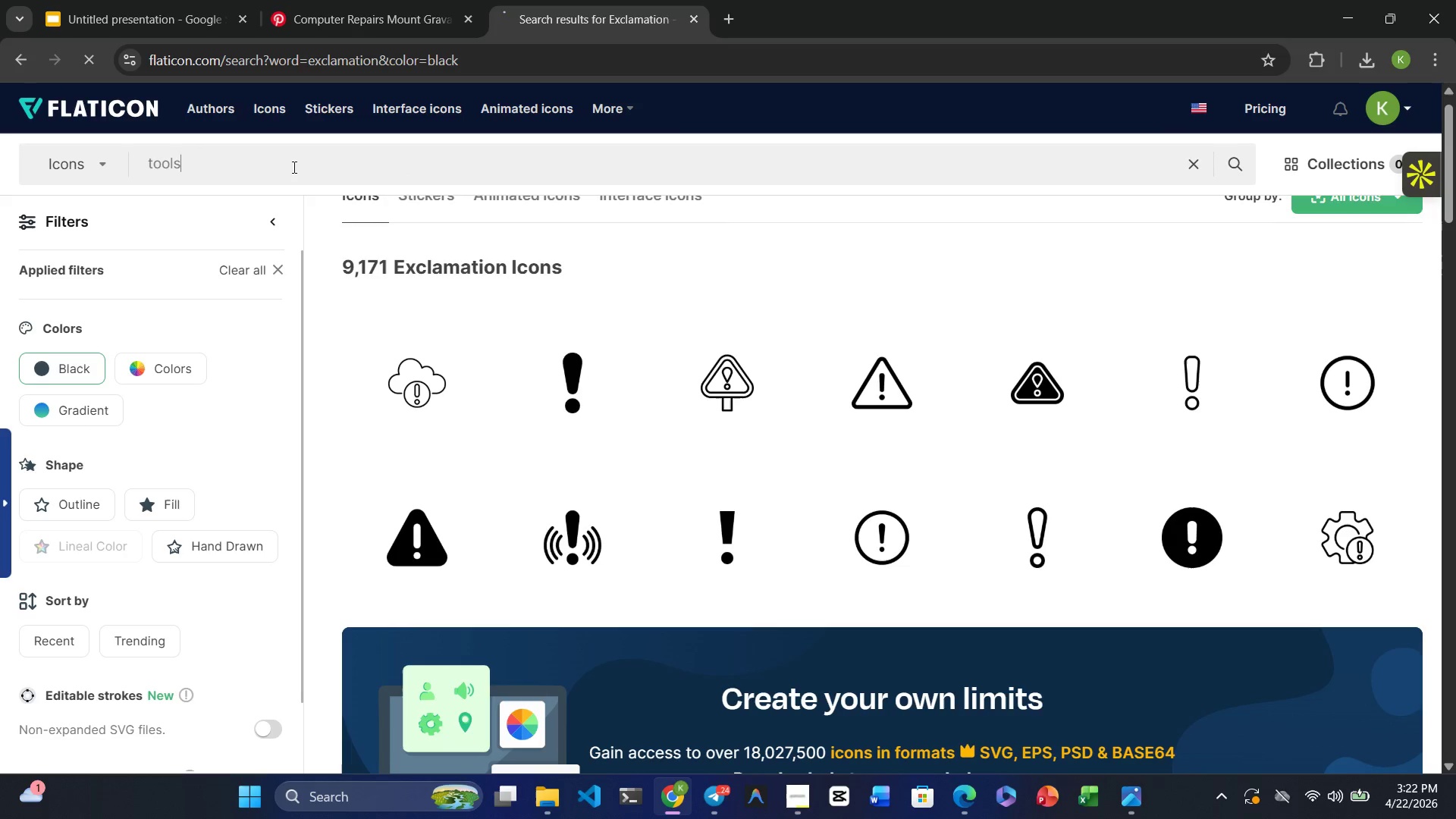 
key(Enter)
 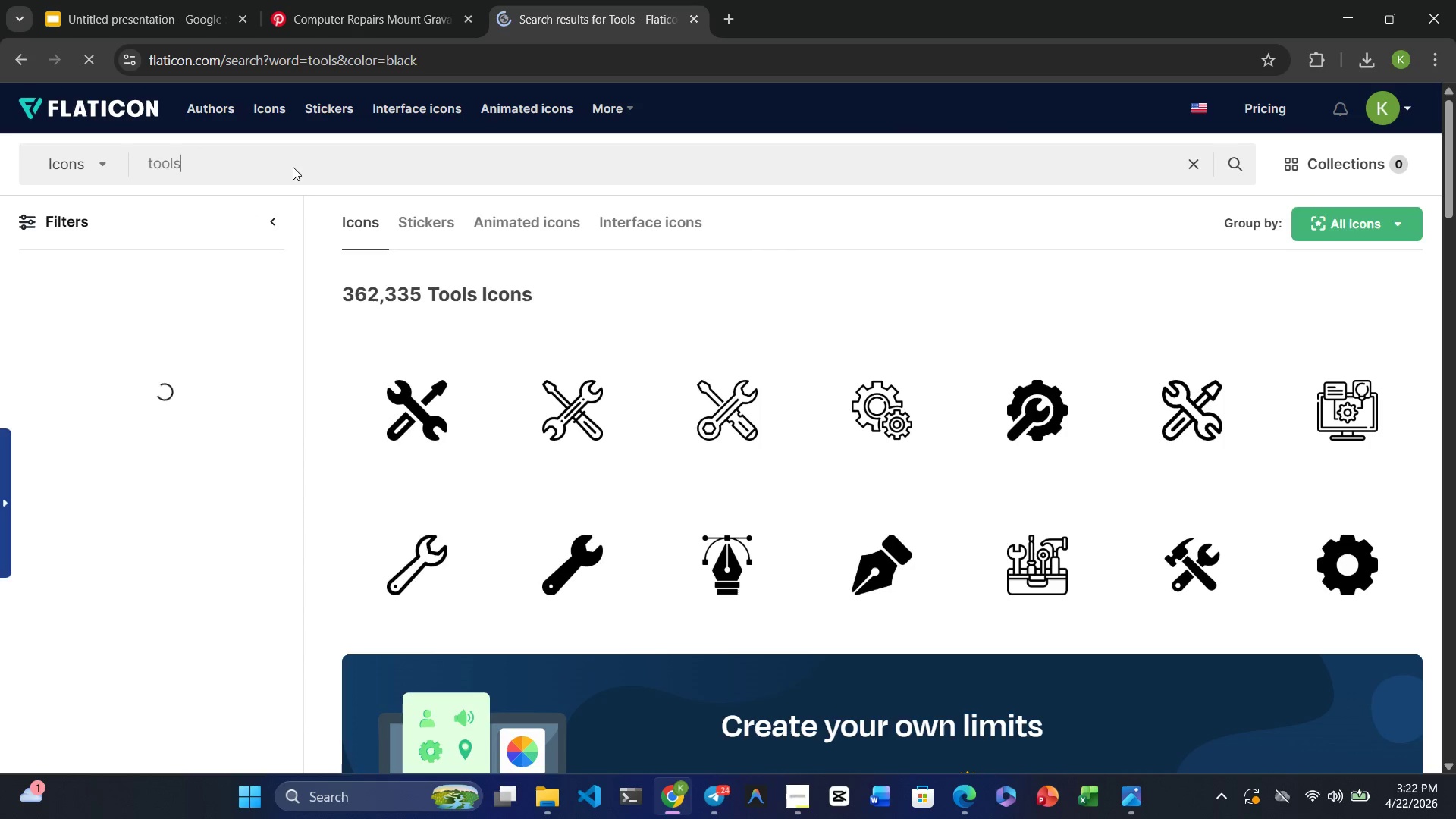 
wait(9.77)
 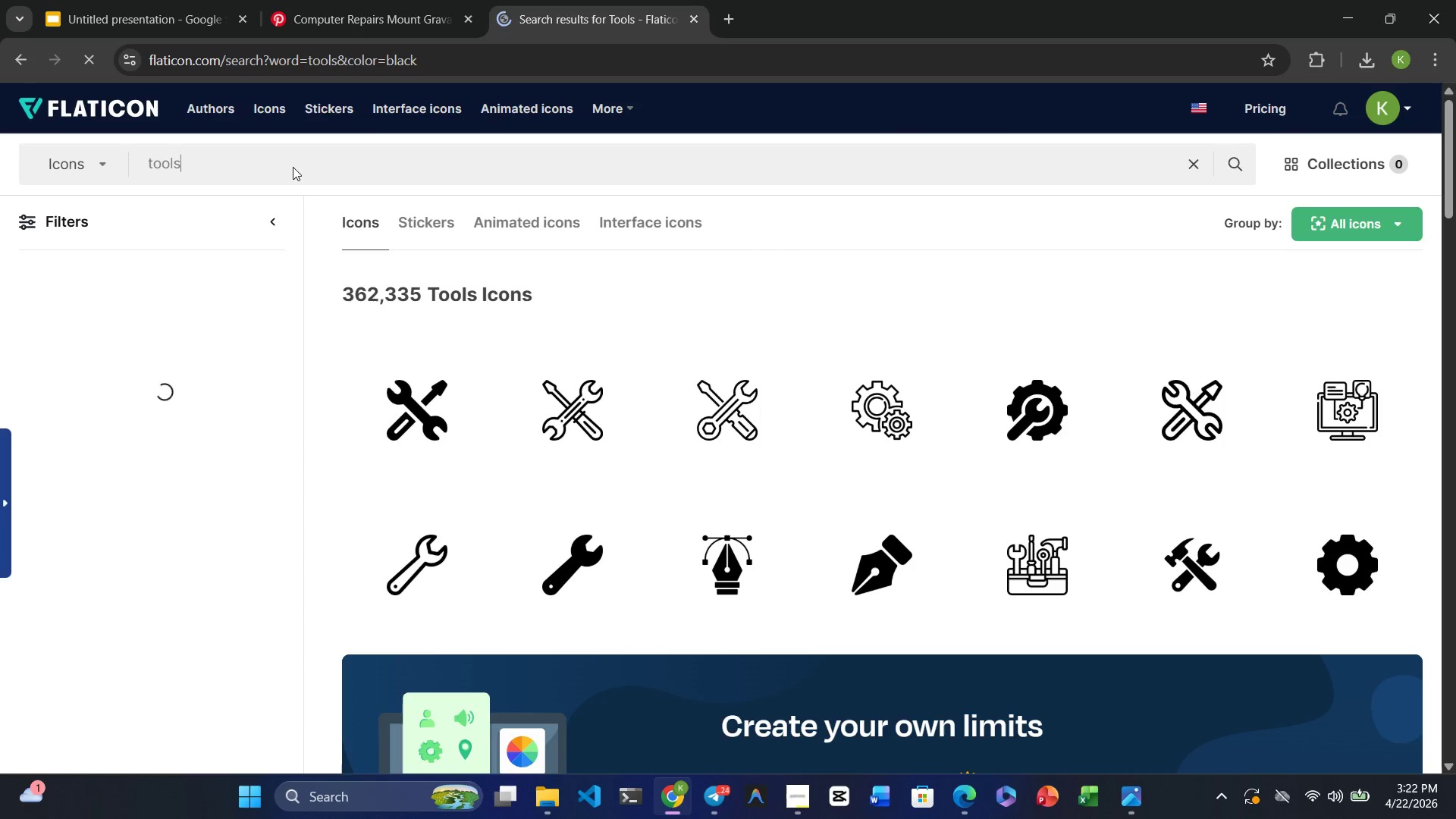 
left_click([622, 422])
 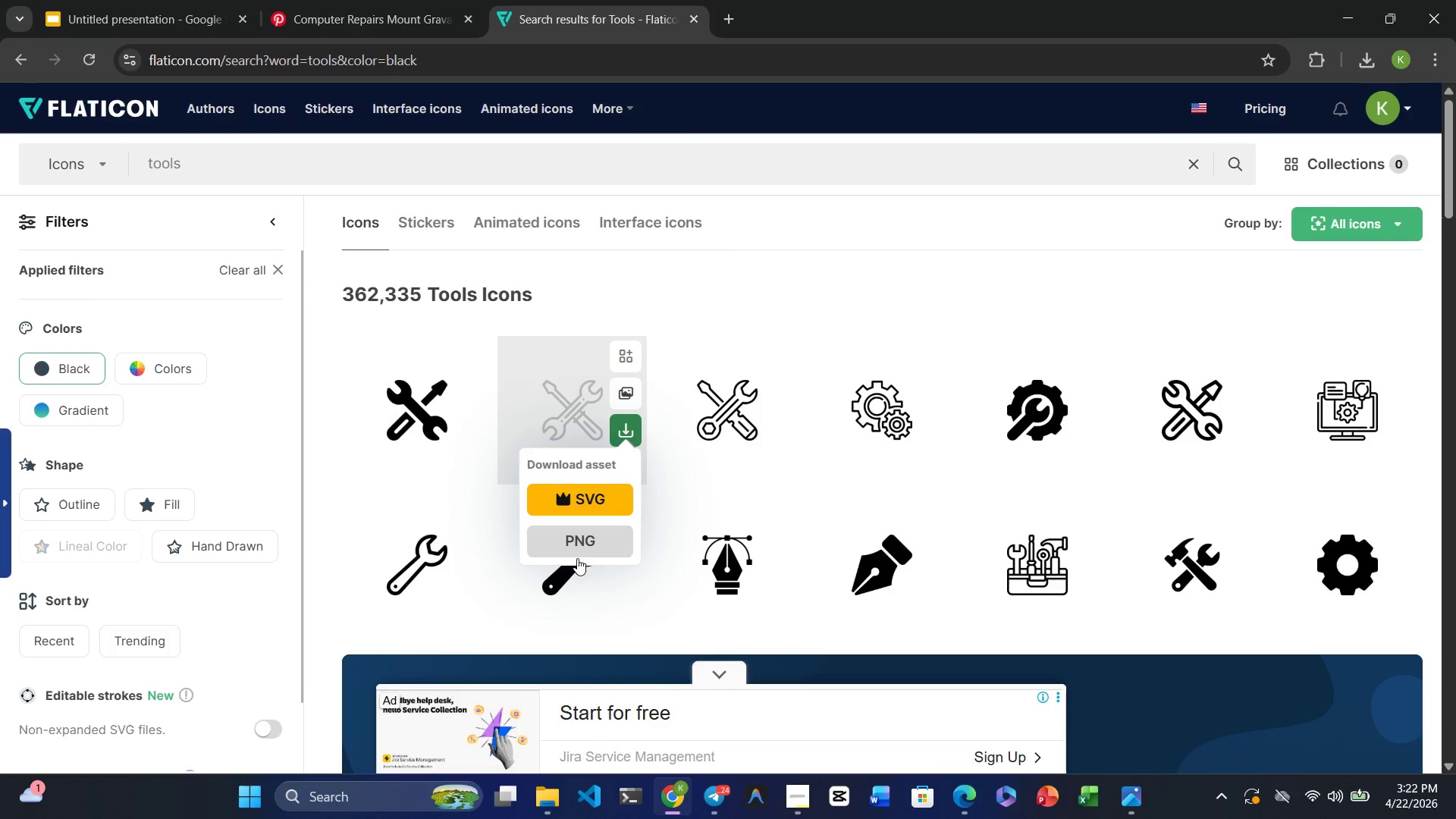 
left_click([577, 531])
 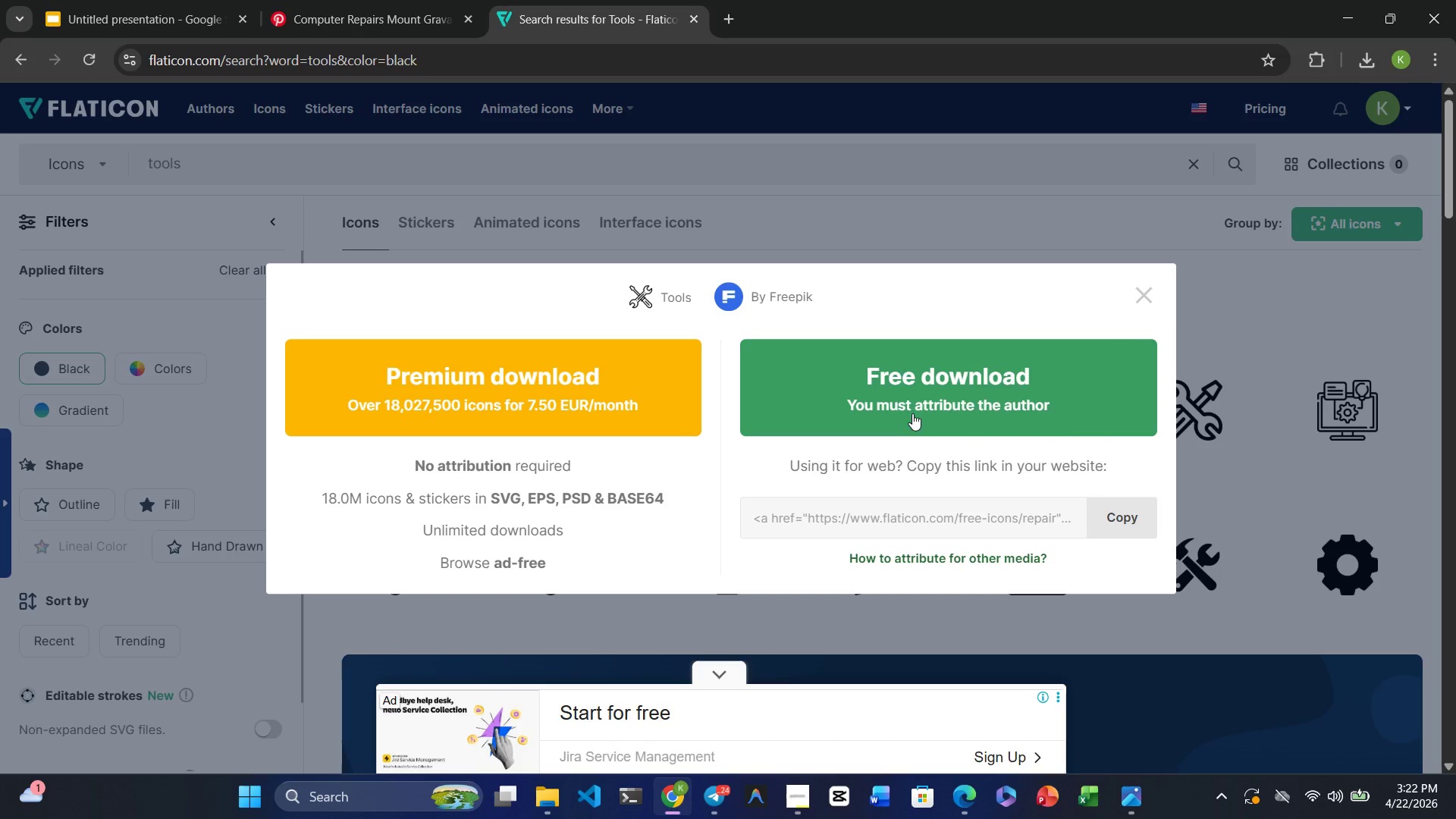 
left_click([922, 406])
 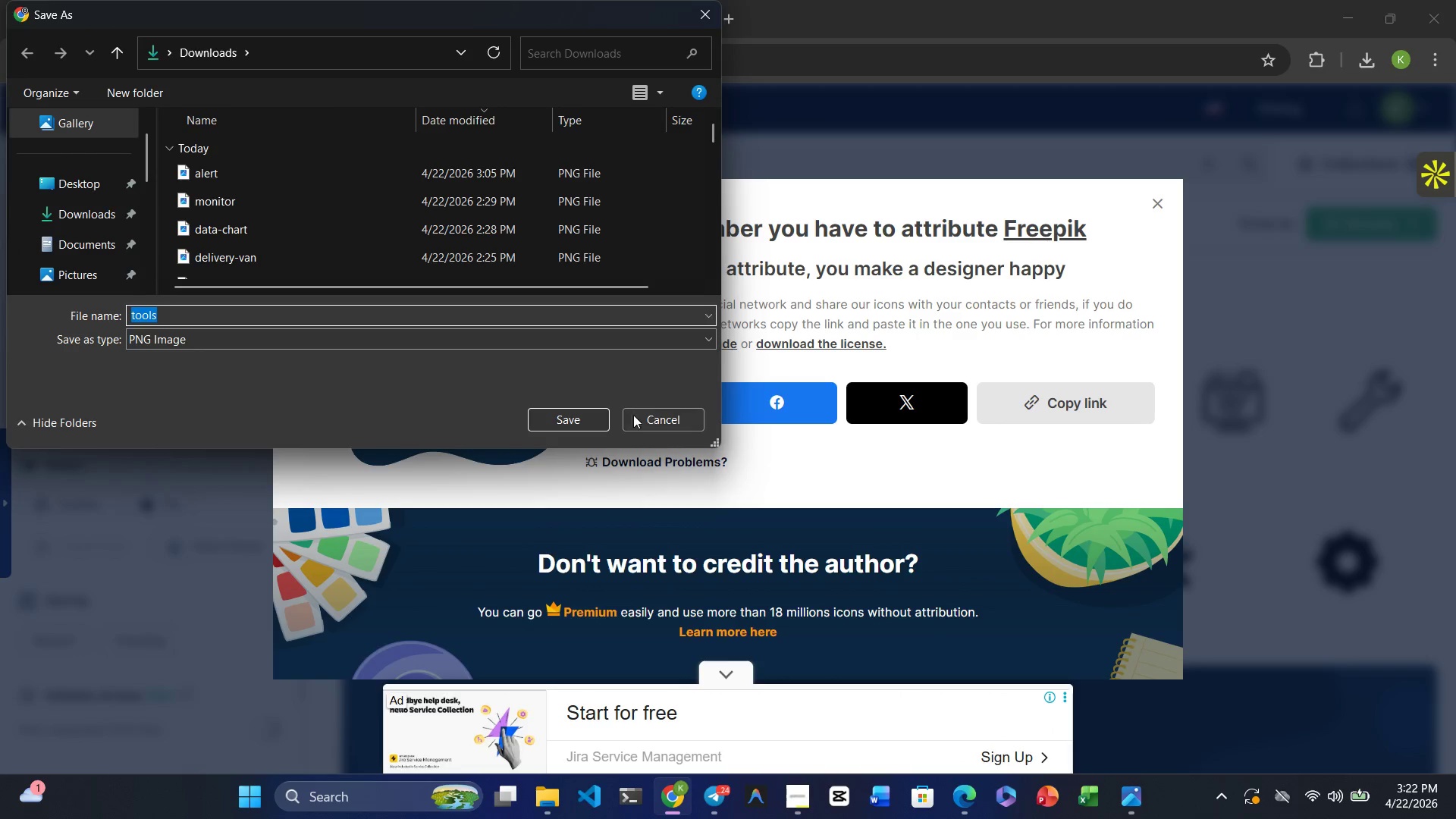 
left_click([567, 417])
 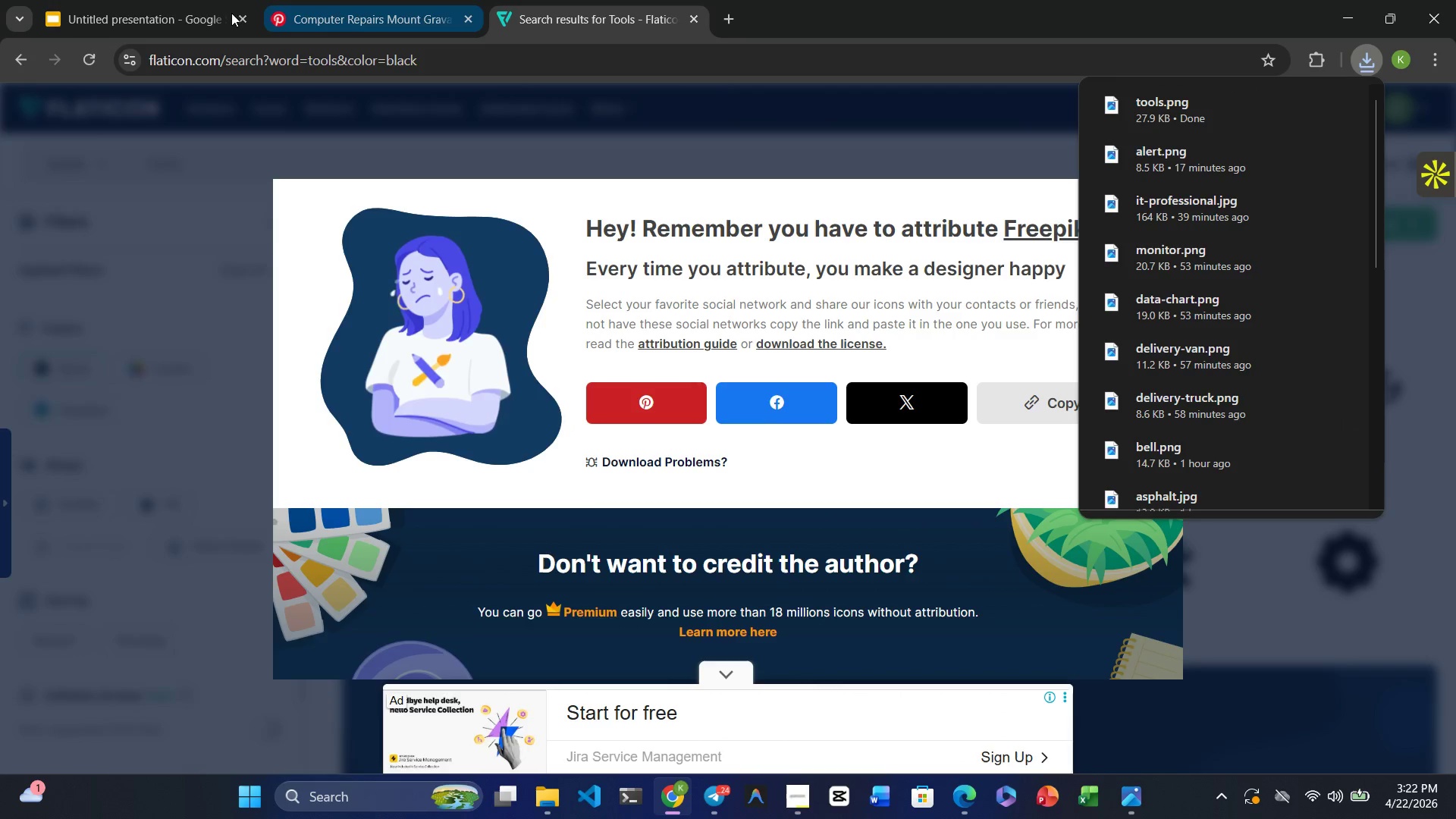 
left_click([119, 17])
 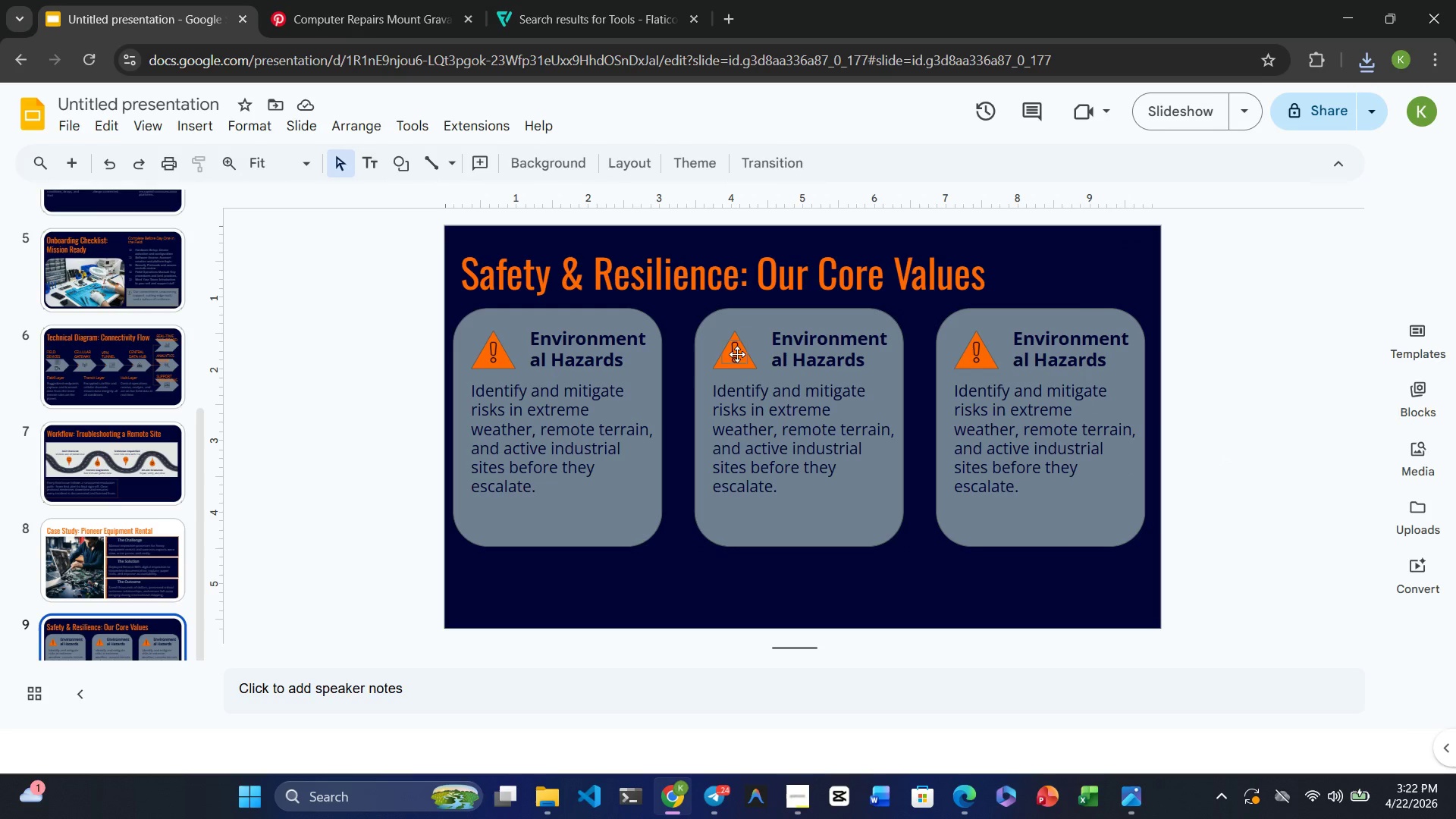 
left_click([737, 359])
 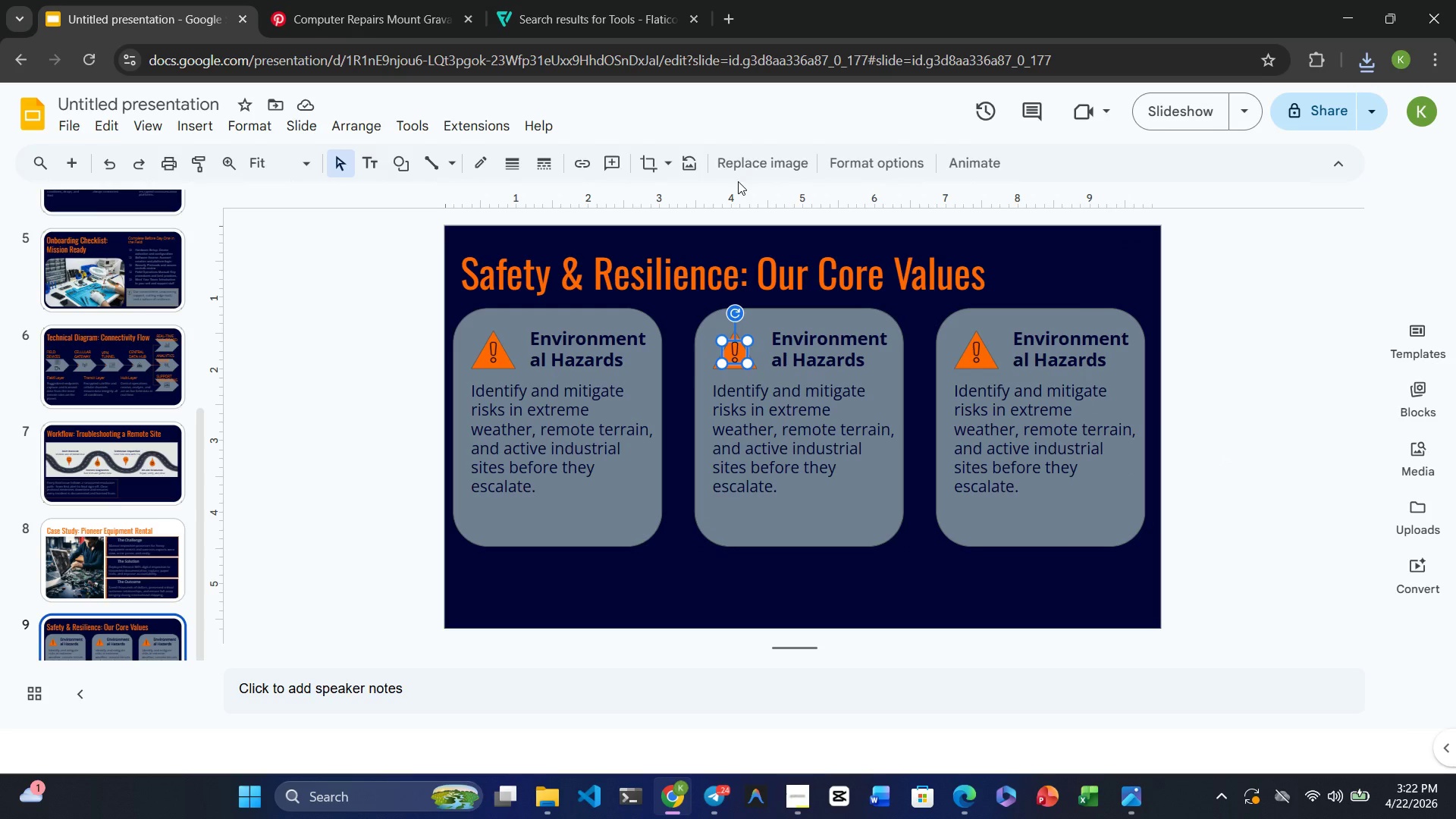 
left_click([786, 152])
 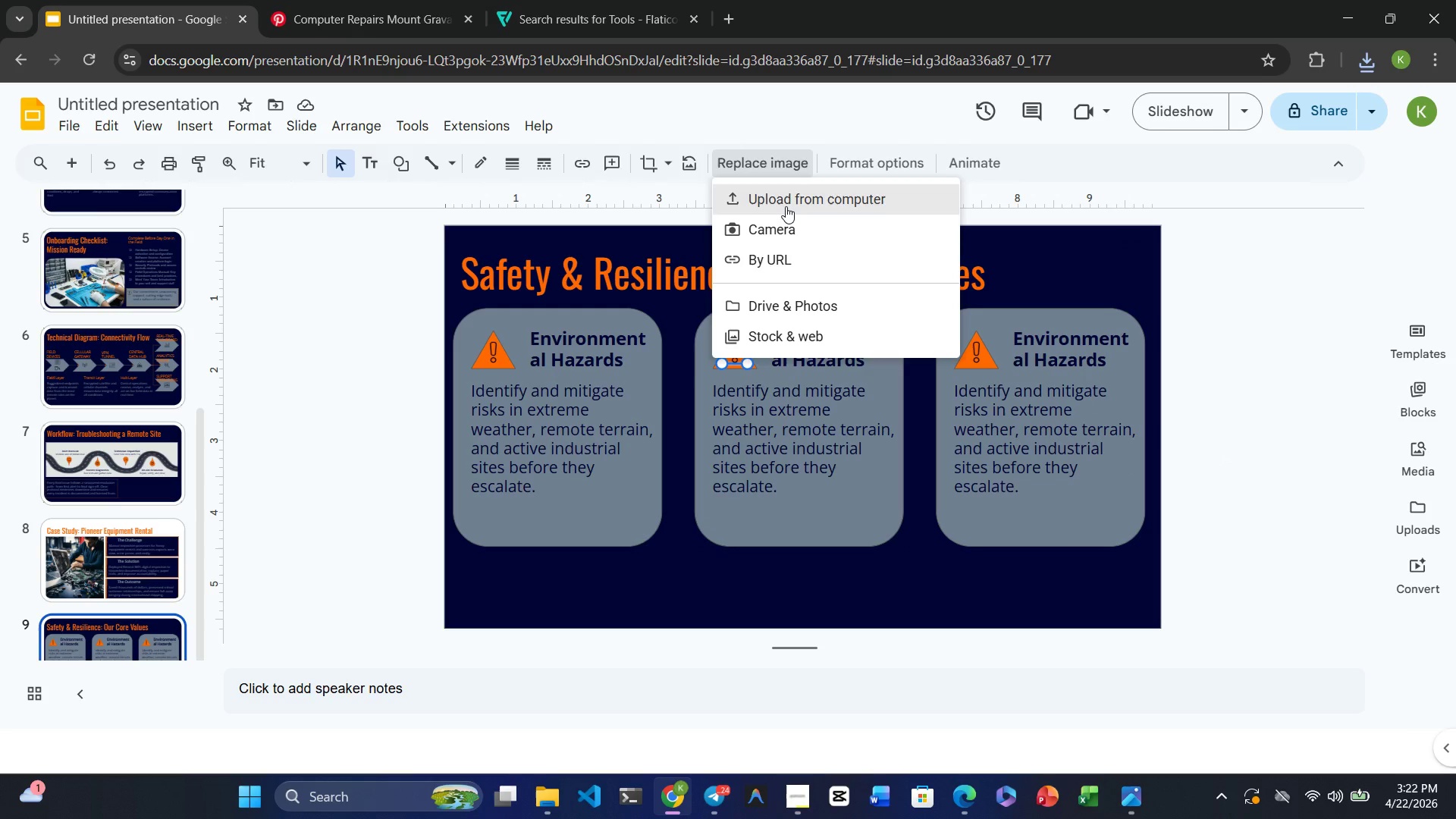 
left_click([786, 206])
 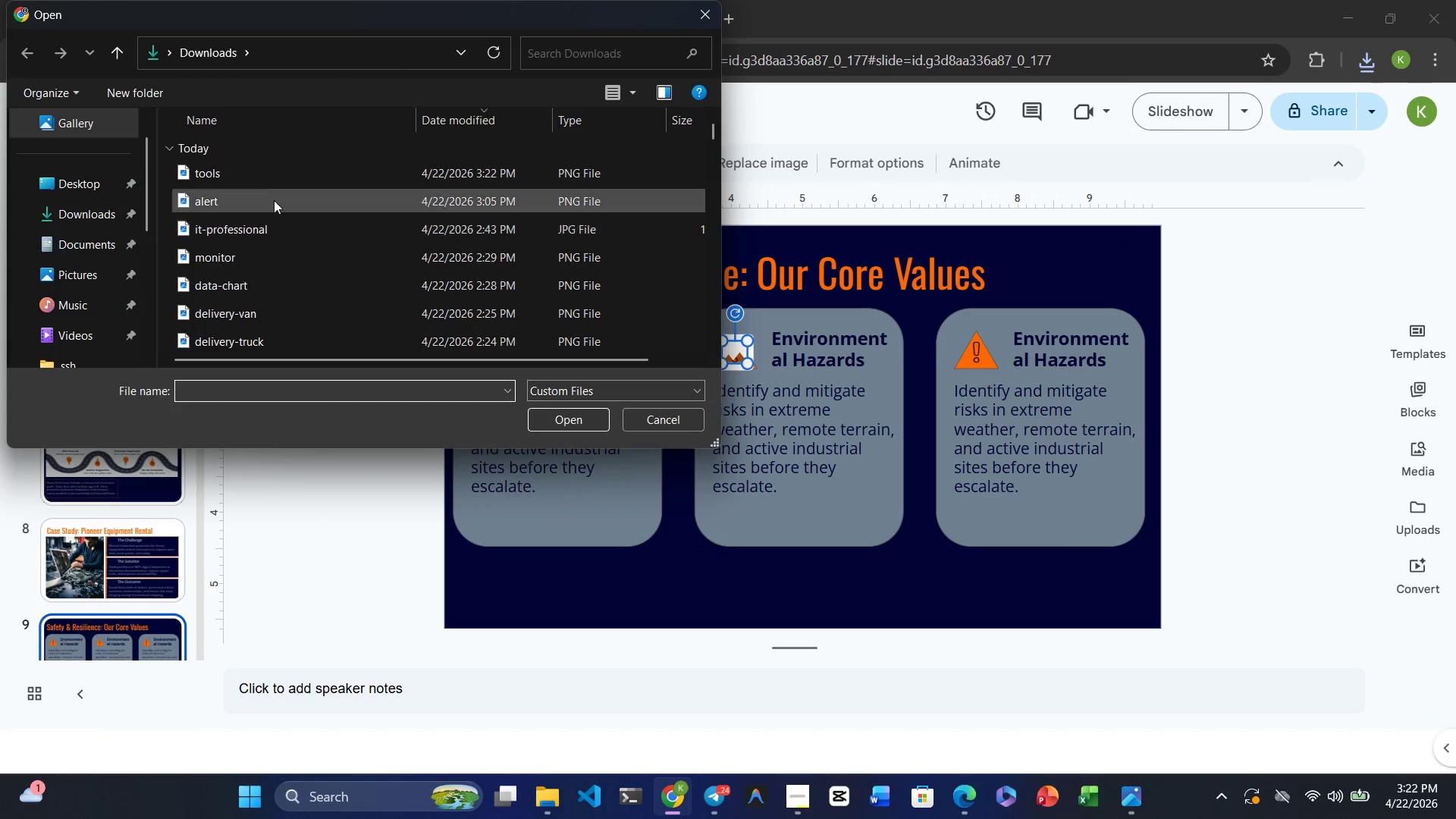 
left_click([237, 169])
 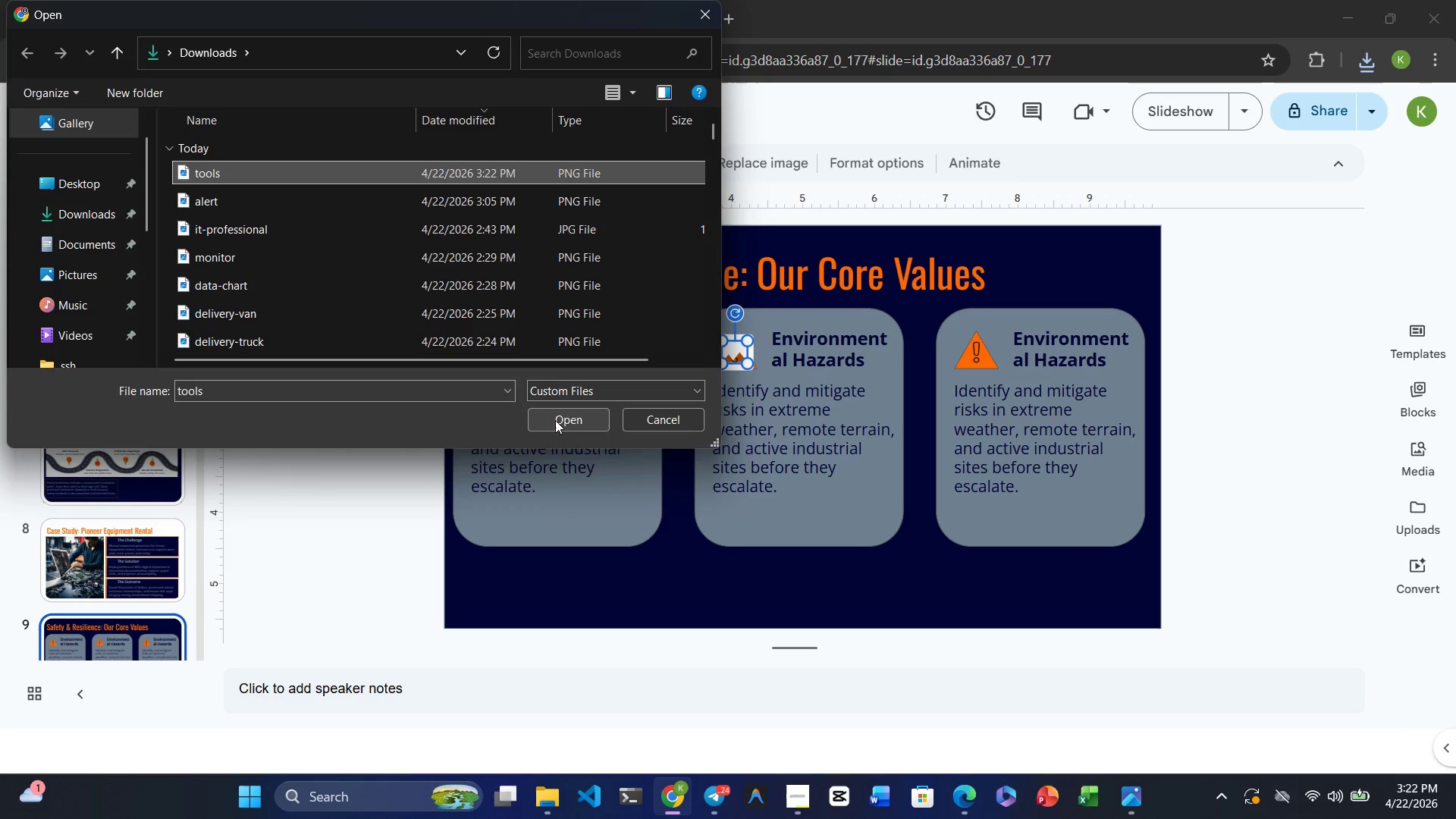 
left_click([556, 420])
 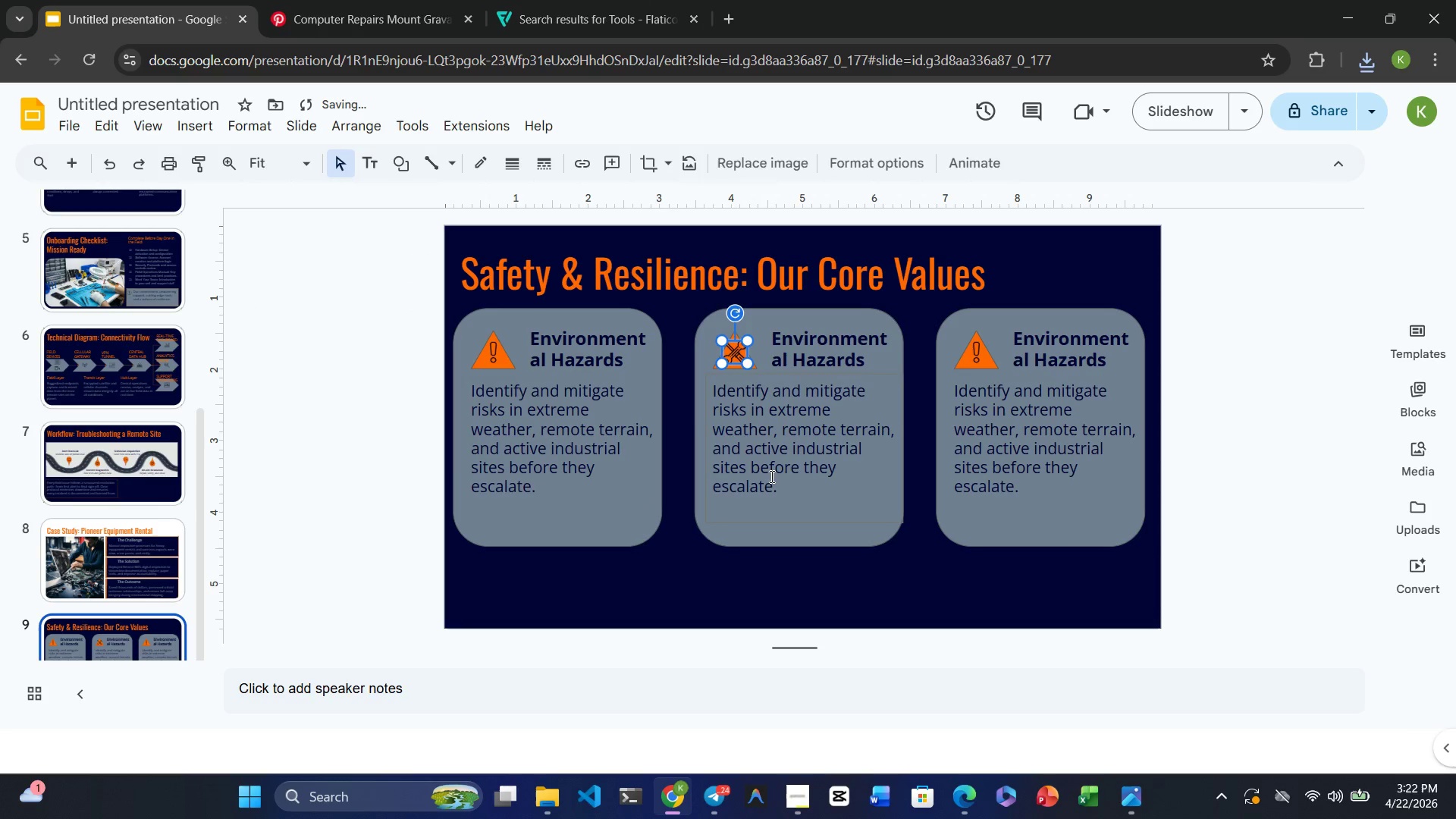 
left_click([801, 488])
 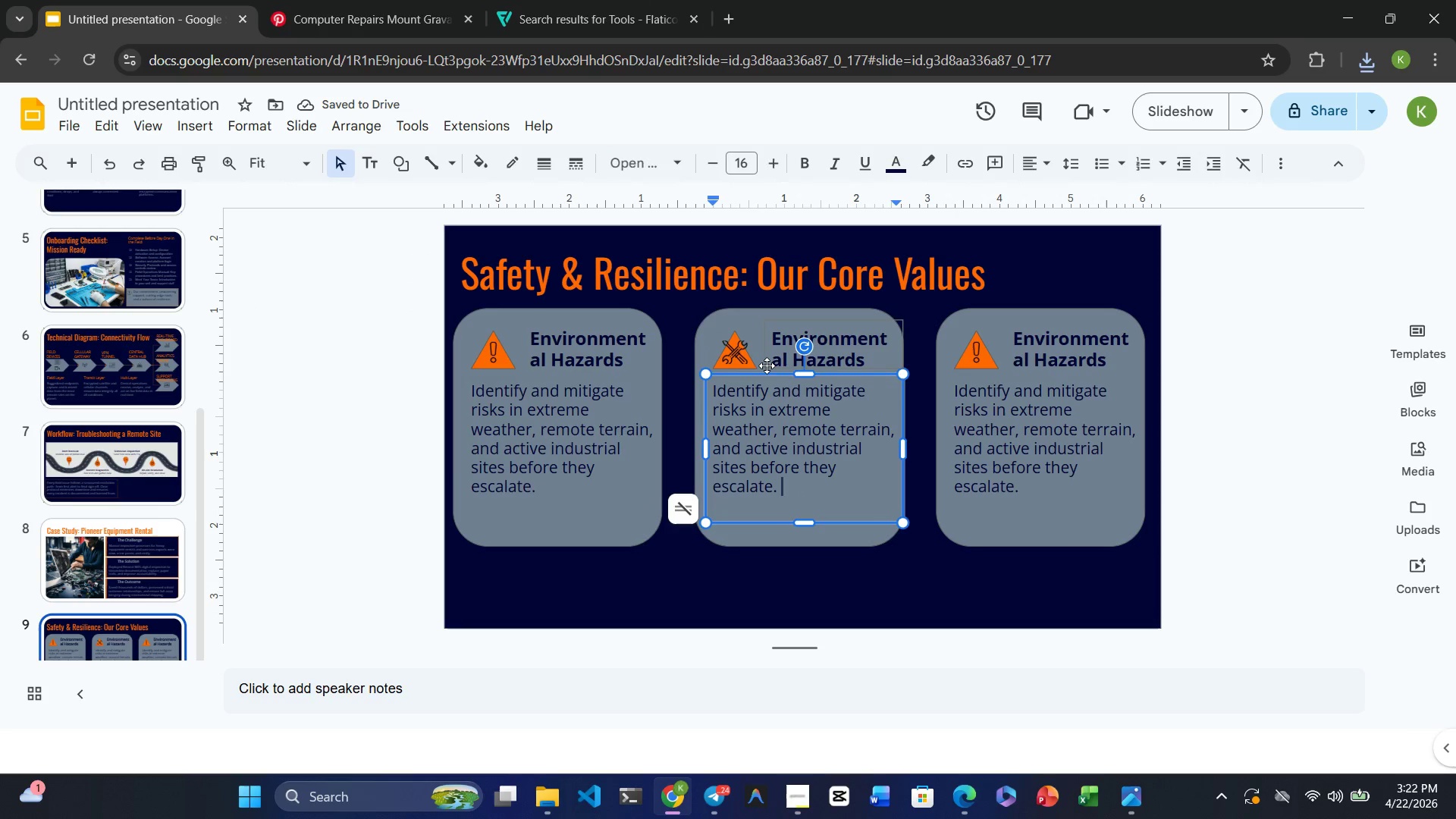 
left_click([742, 356])
 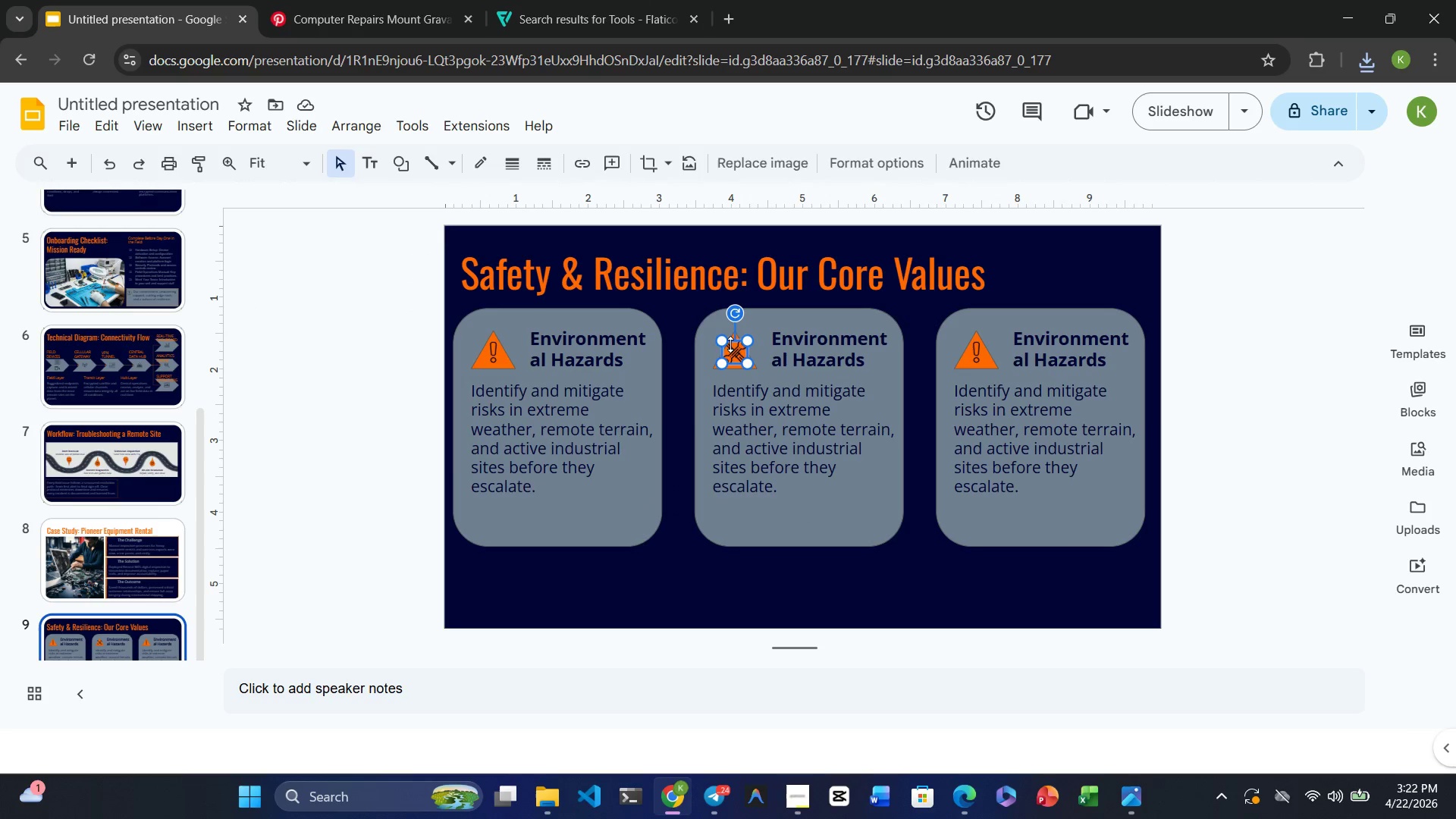 
left_click_drag(start_coordinate=[723, 344], to_coordinate=[727, 349])
 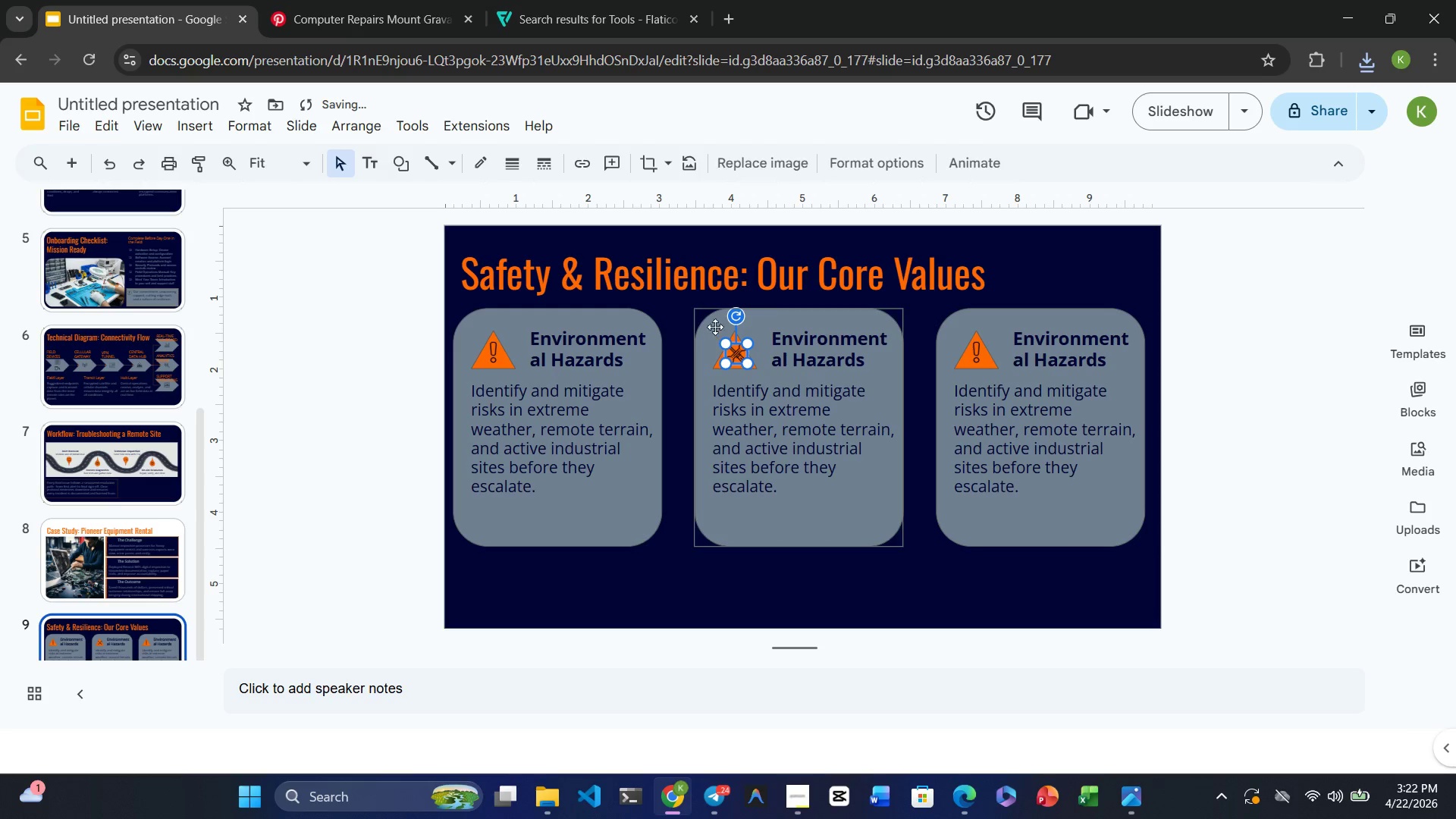 
left_click([676, 316])
 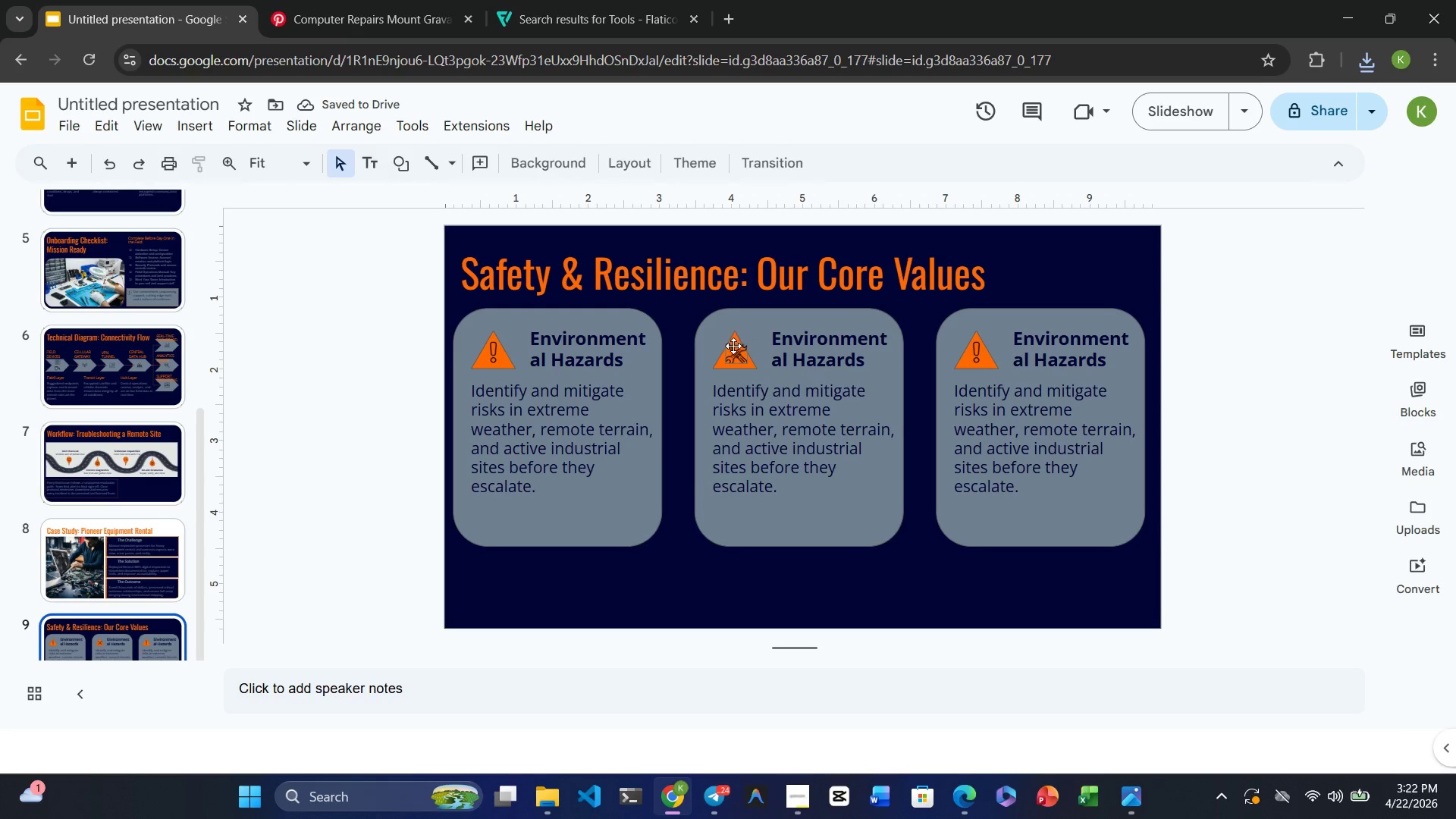 
left_click([733, 348])
 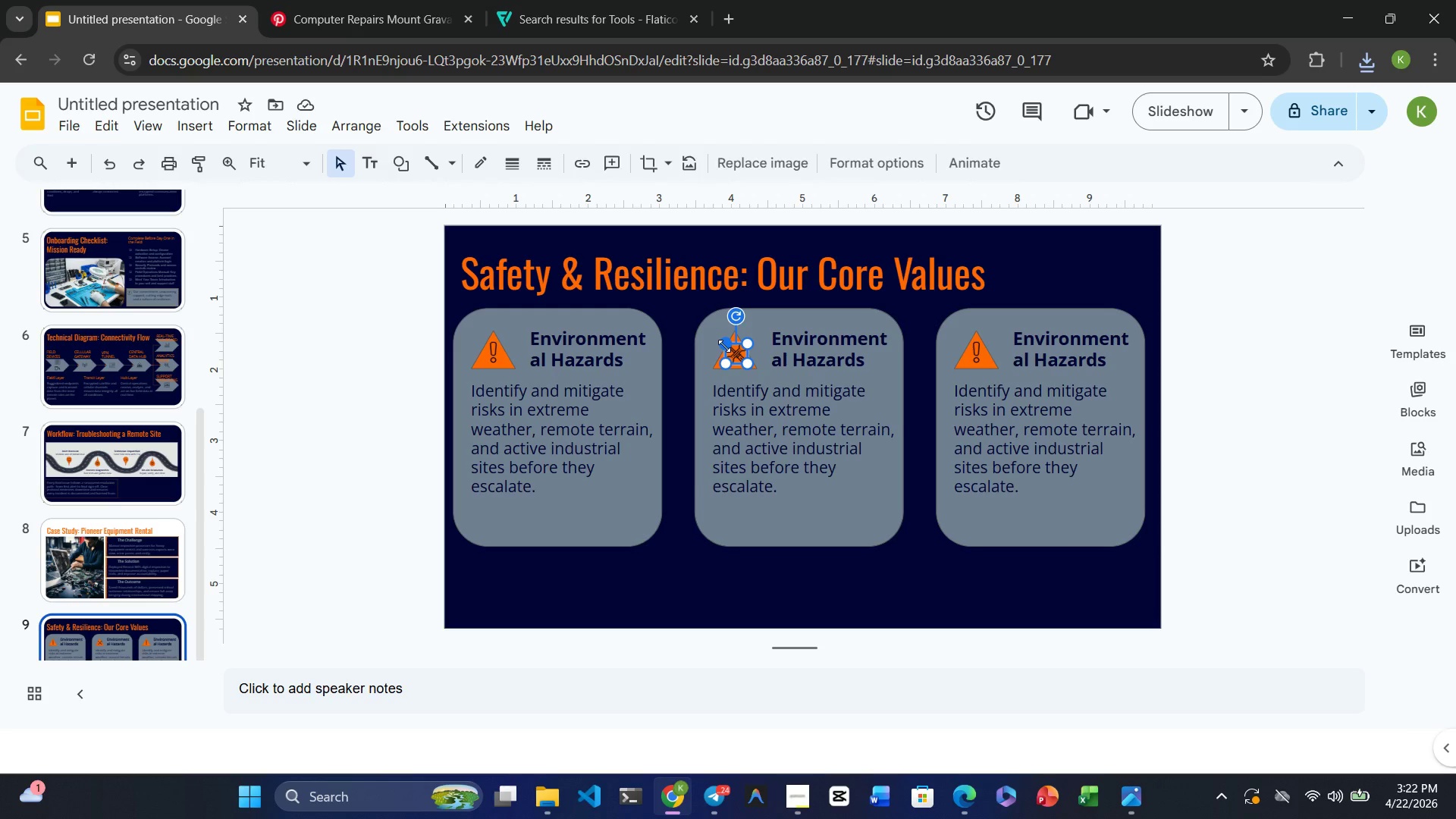 
left_click_drag(start_coordinate=[724, 346], to_coordinate=[730, 349])
 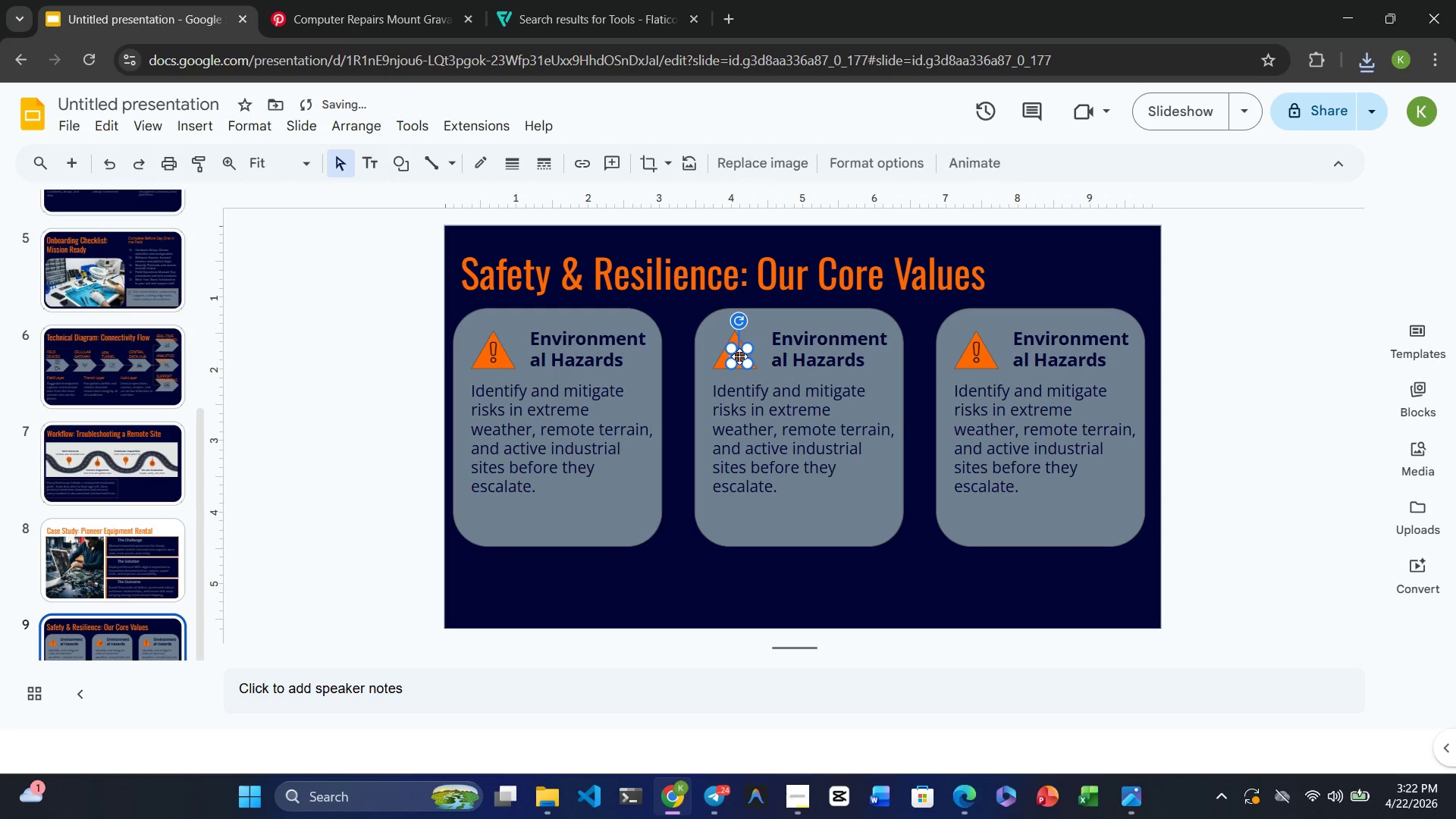 
left_click_drag(start_coordinate=[739, 356], to_coordinate=[734, 351])
 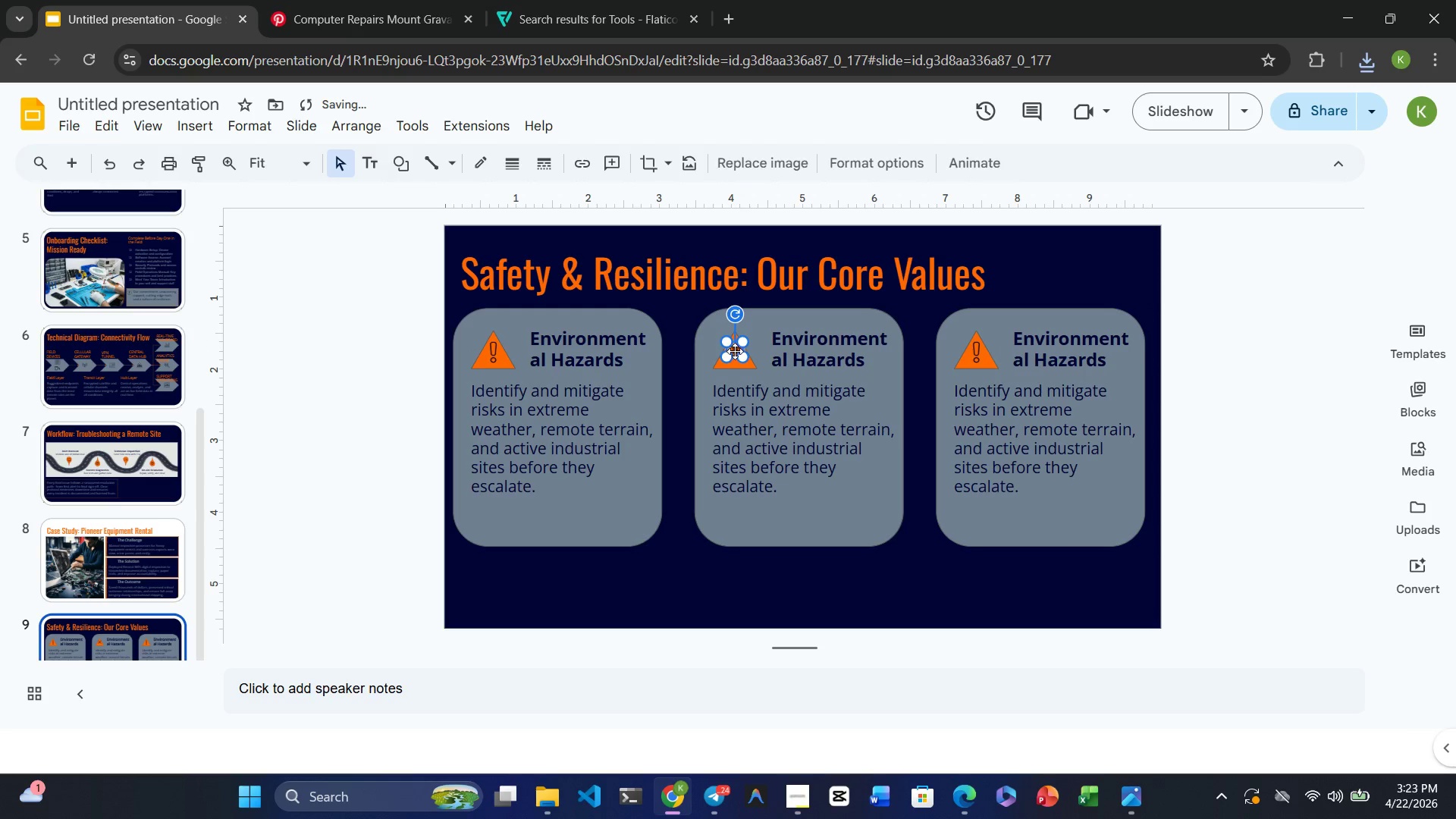 
left_click_drag(start_coordinate=[736, 350], to_coordinate=[736, 353])
 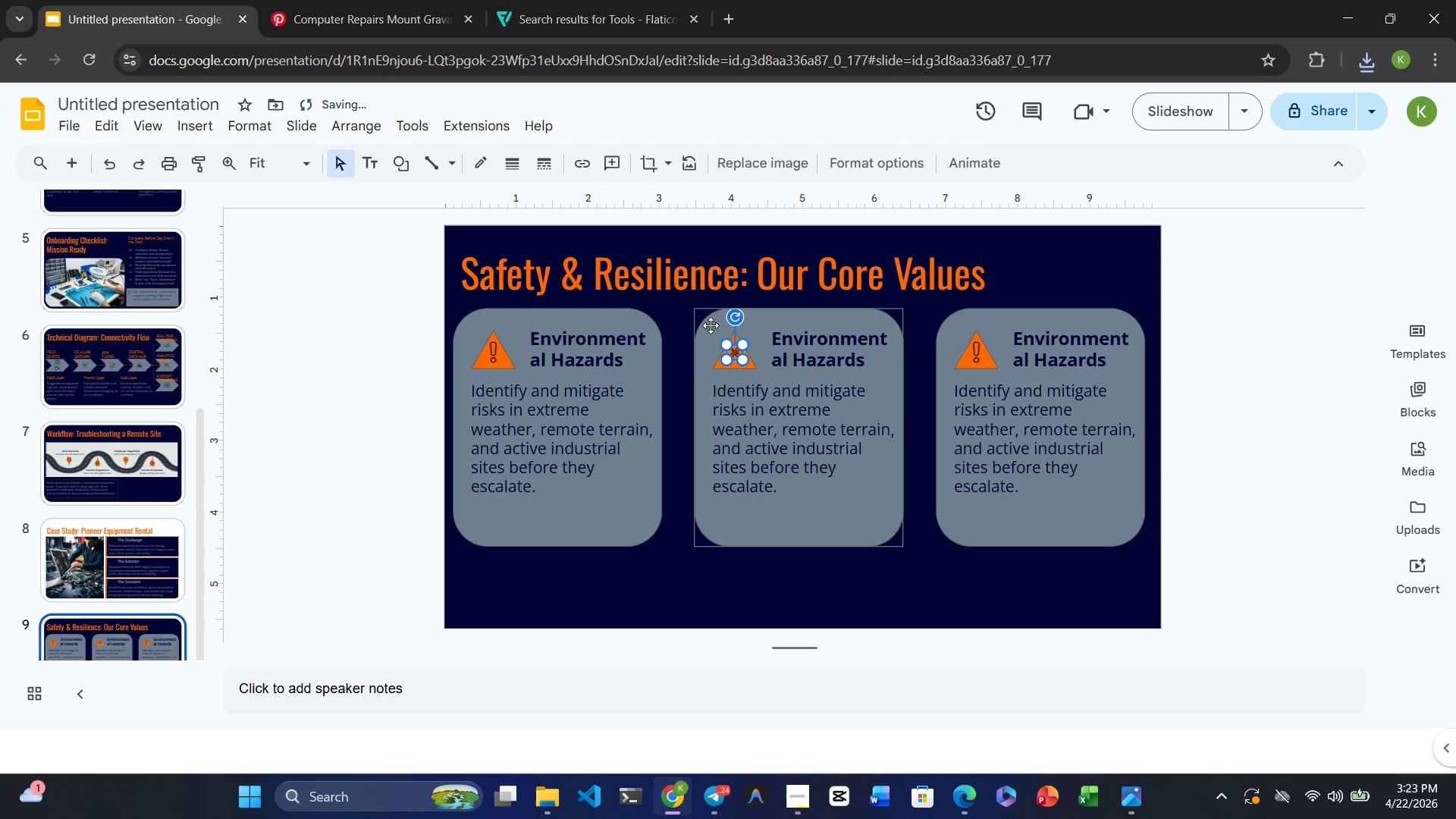 
left_click([711, 325])
 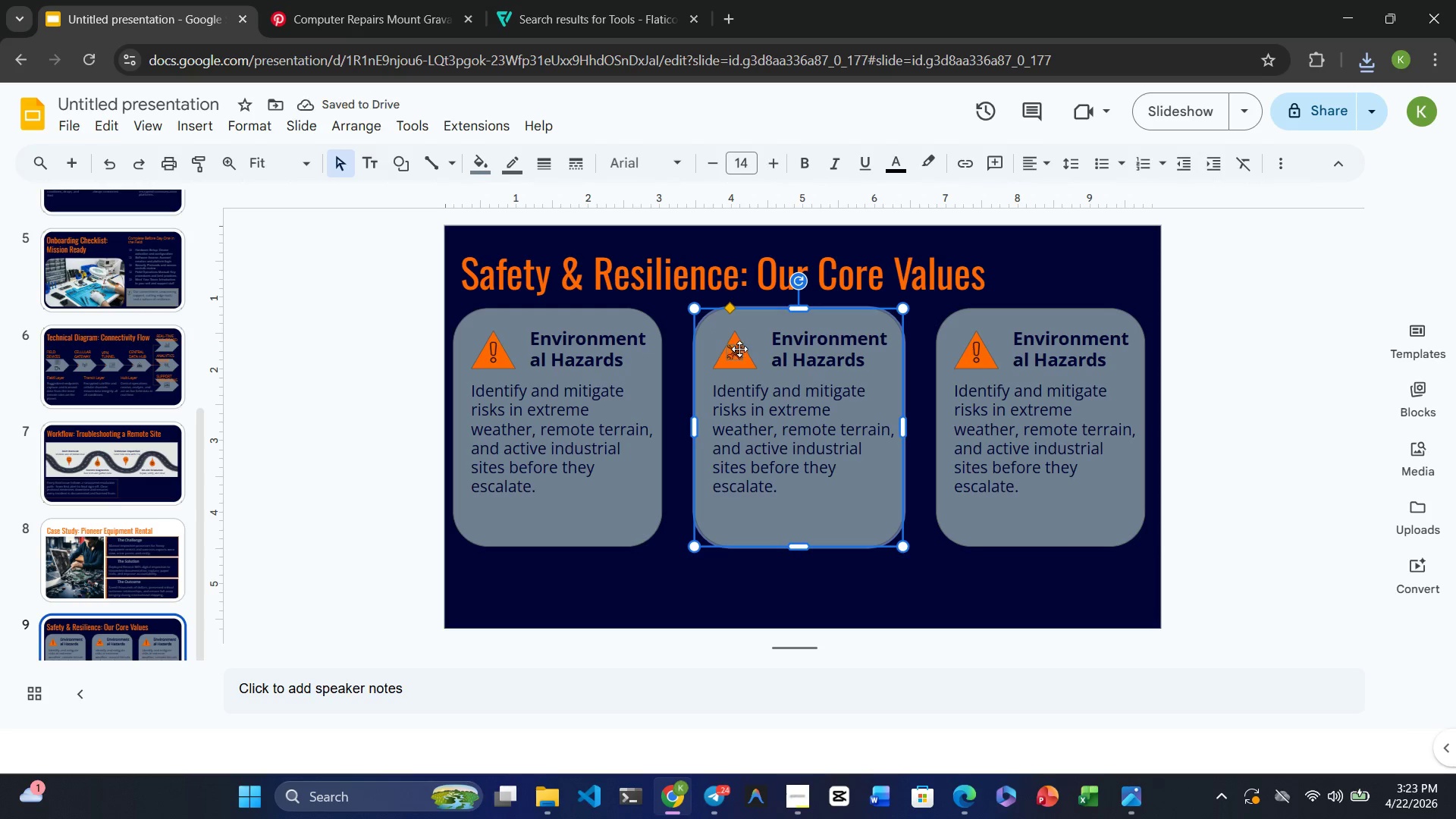 
left_click([740, 349])
 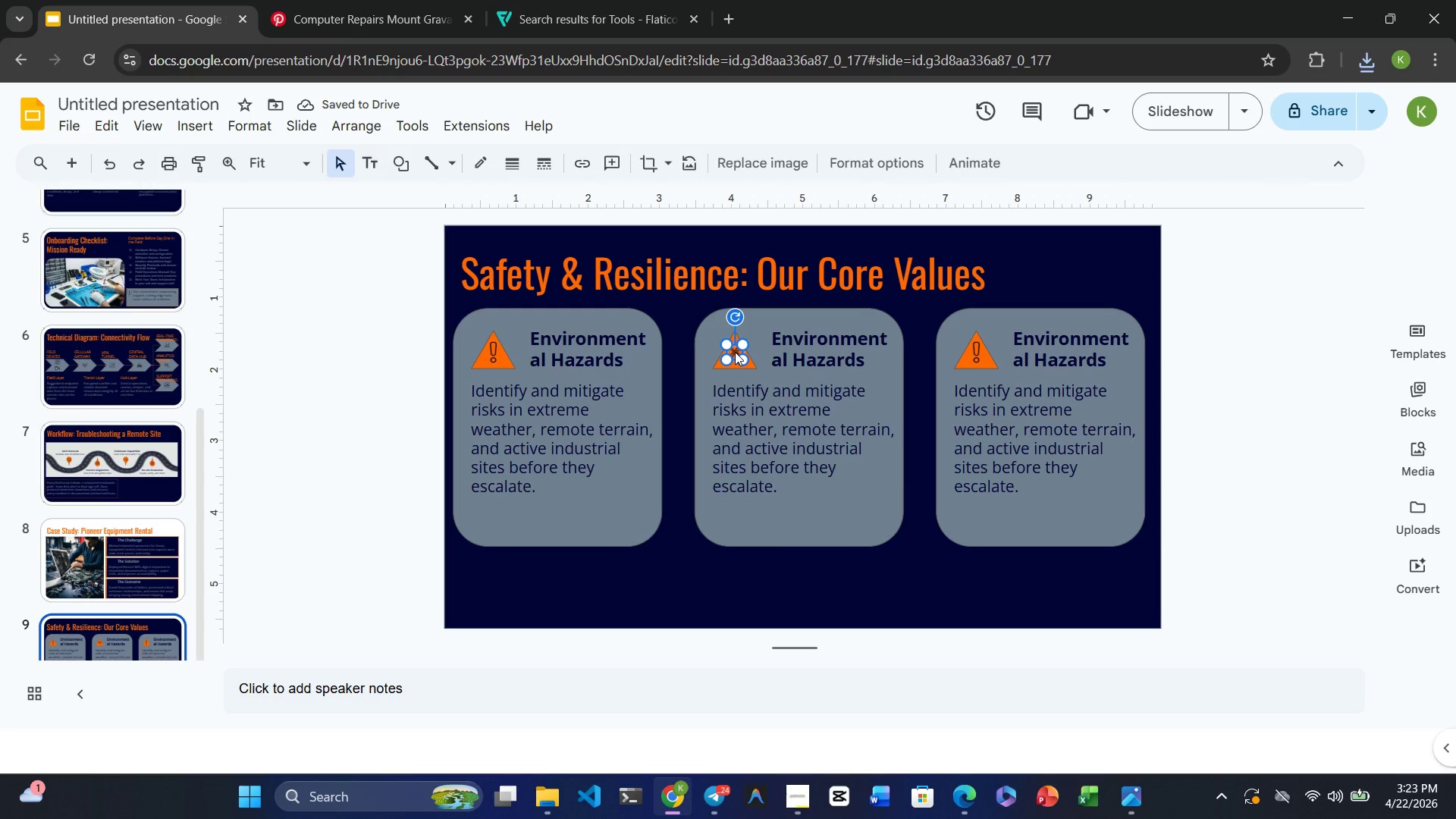 
left_click_drag(start_coordinate=[735, 352], to_coordinate=[736, 357])
 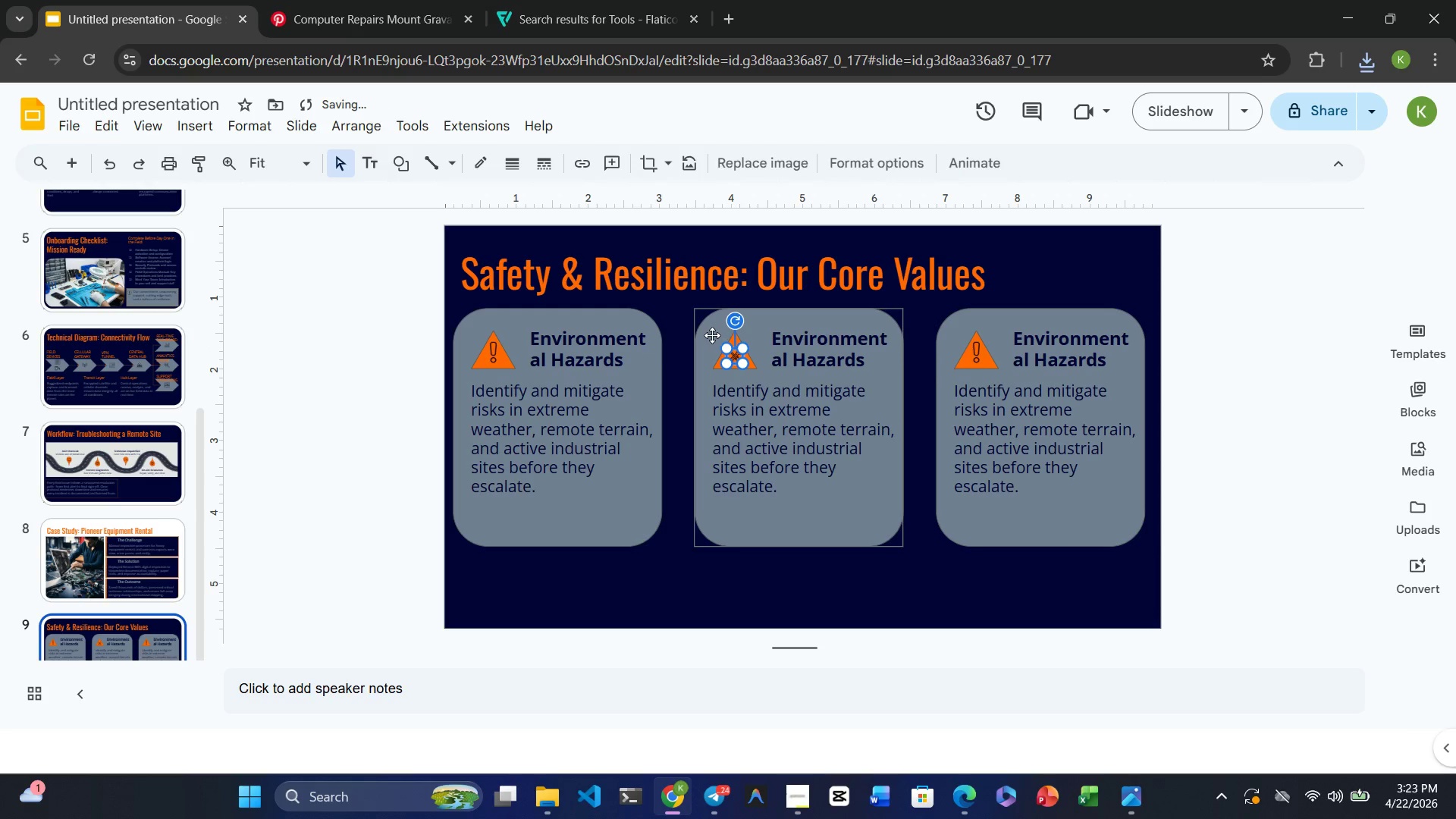 
left_click([711, 334])
 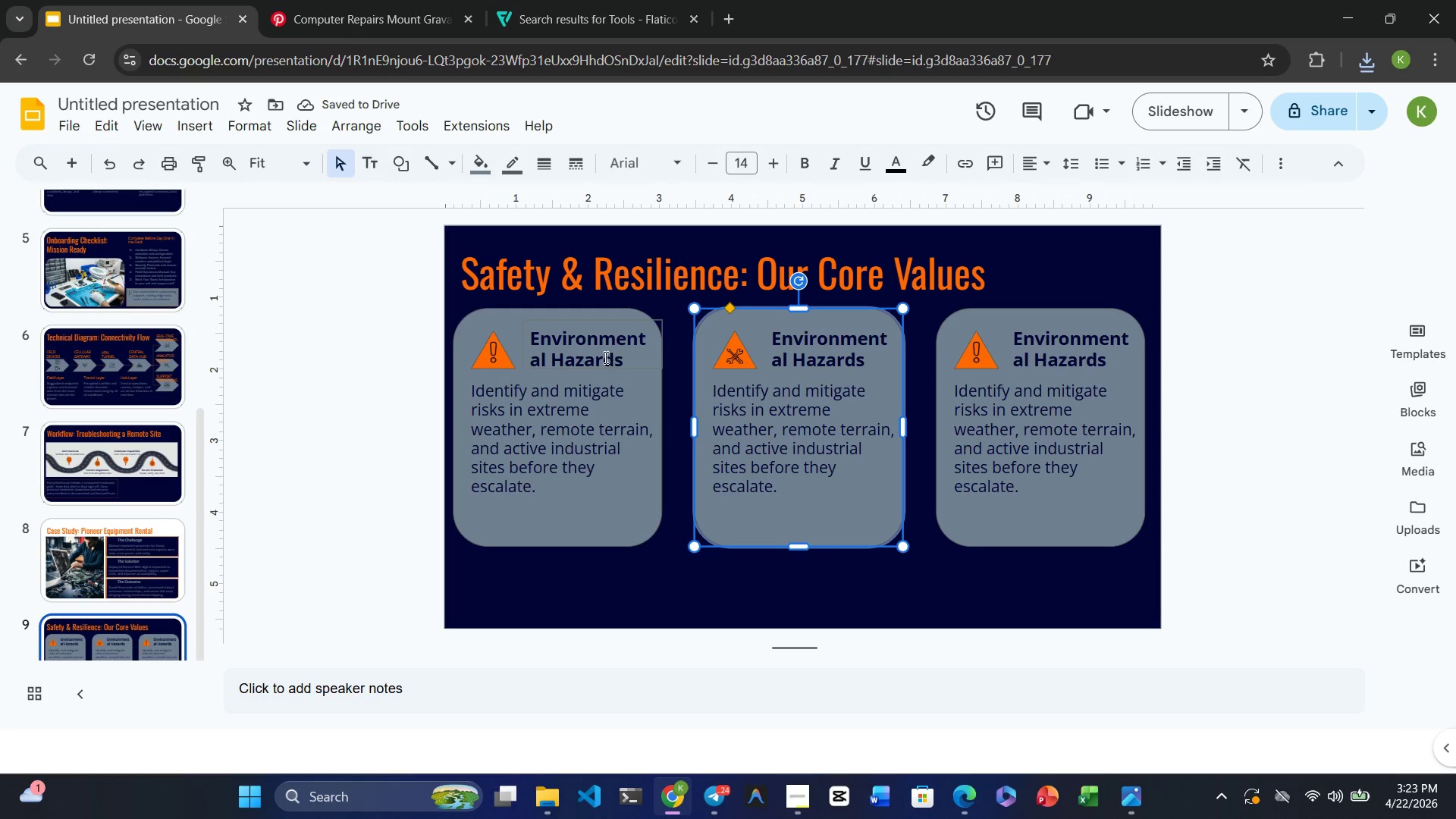 
left_click([496, 356])
 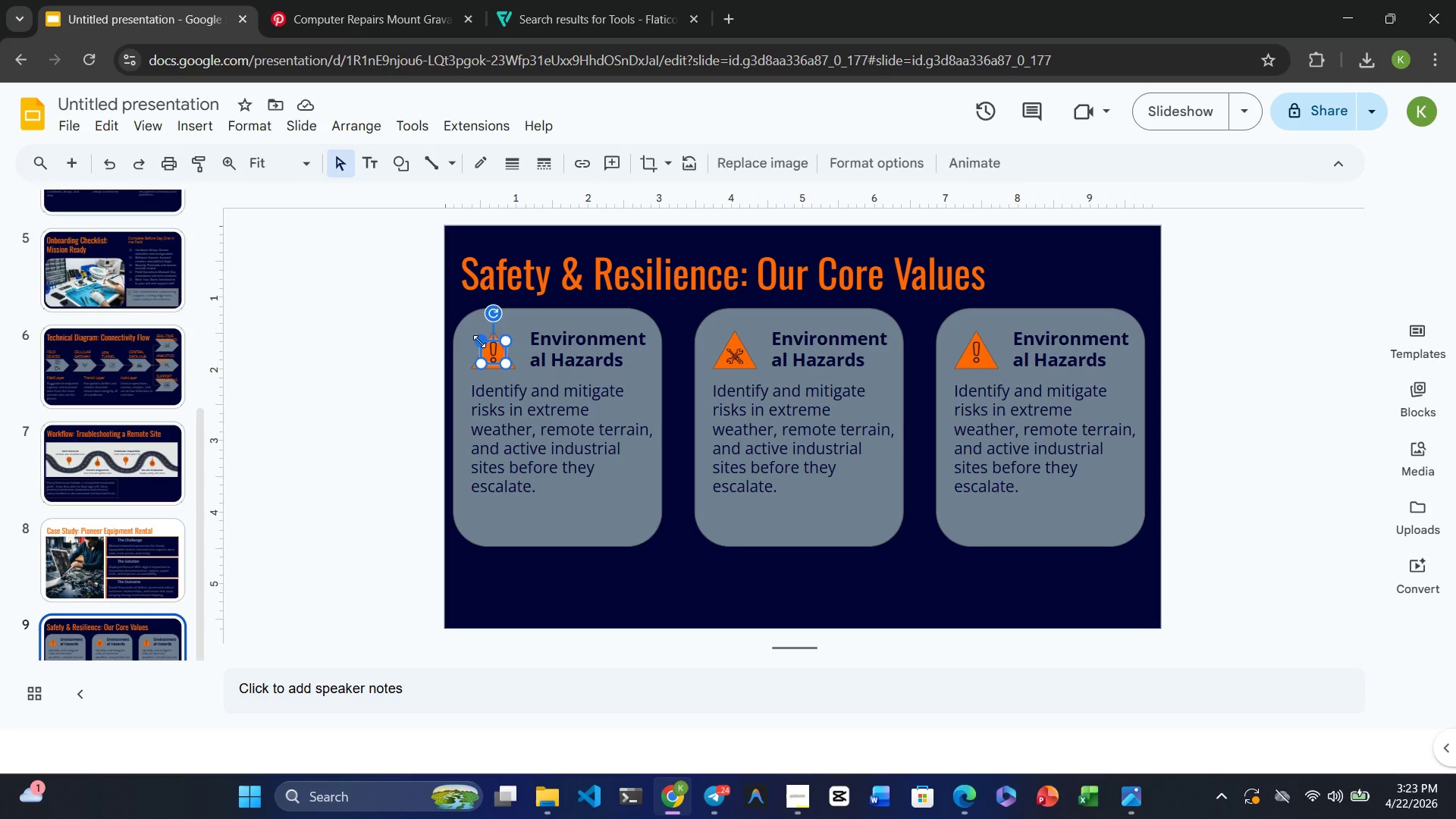 
left_click_drag(start_coordinate=[482, 341], to_coordinate=[485, 349])
 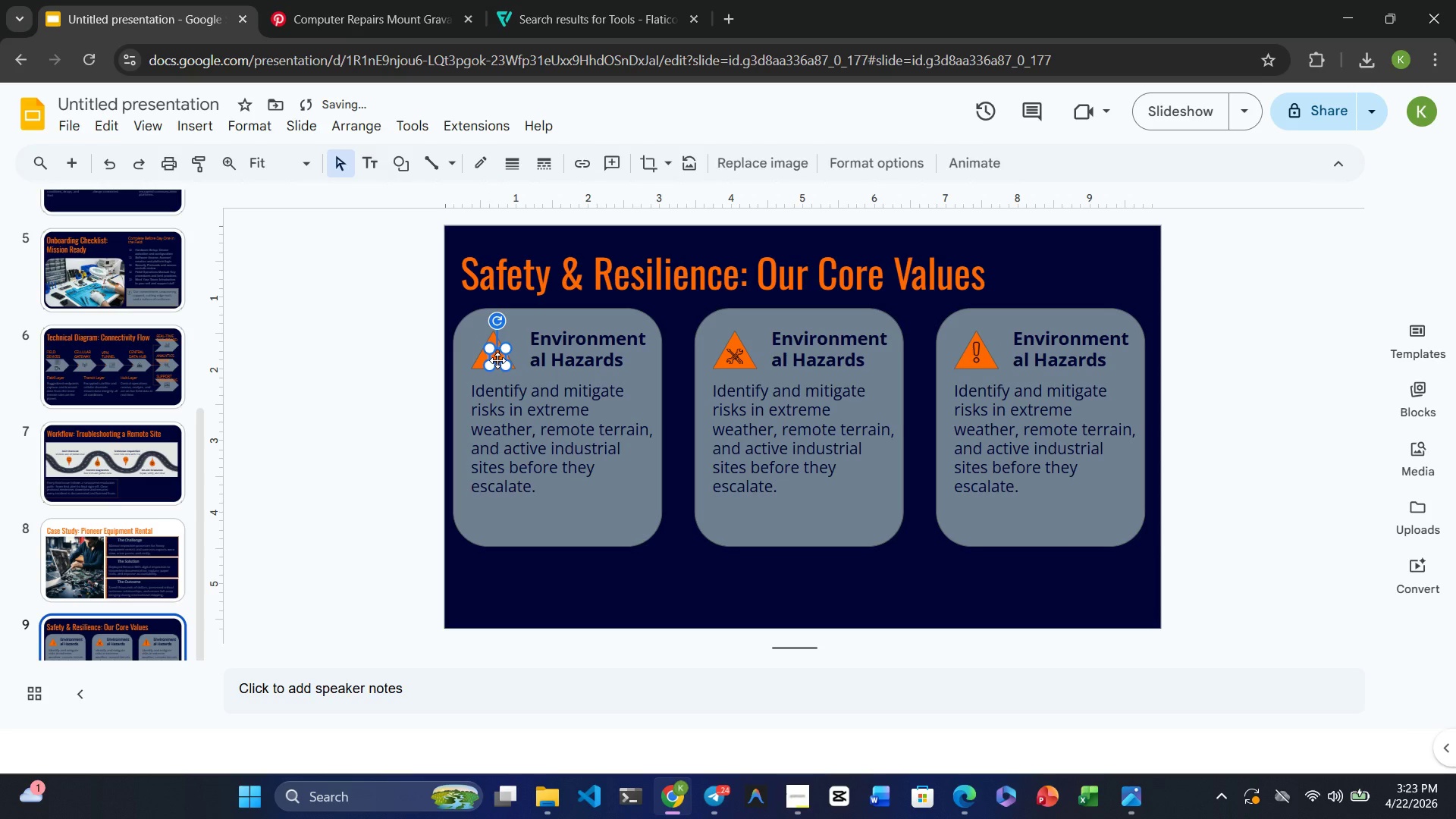 
left_click_drag(start_coordinate=[497, 356], to_coordinate=[490, 353])
 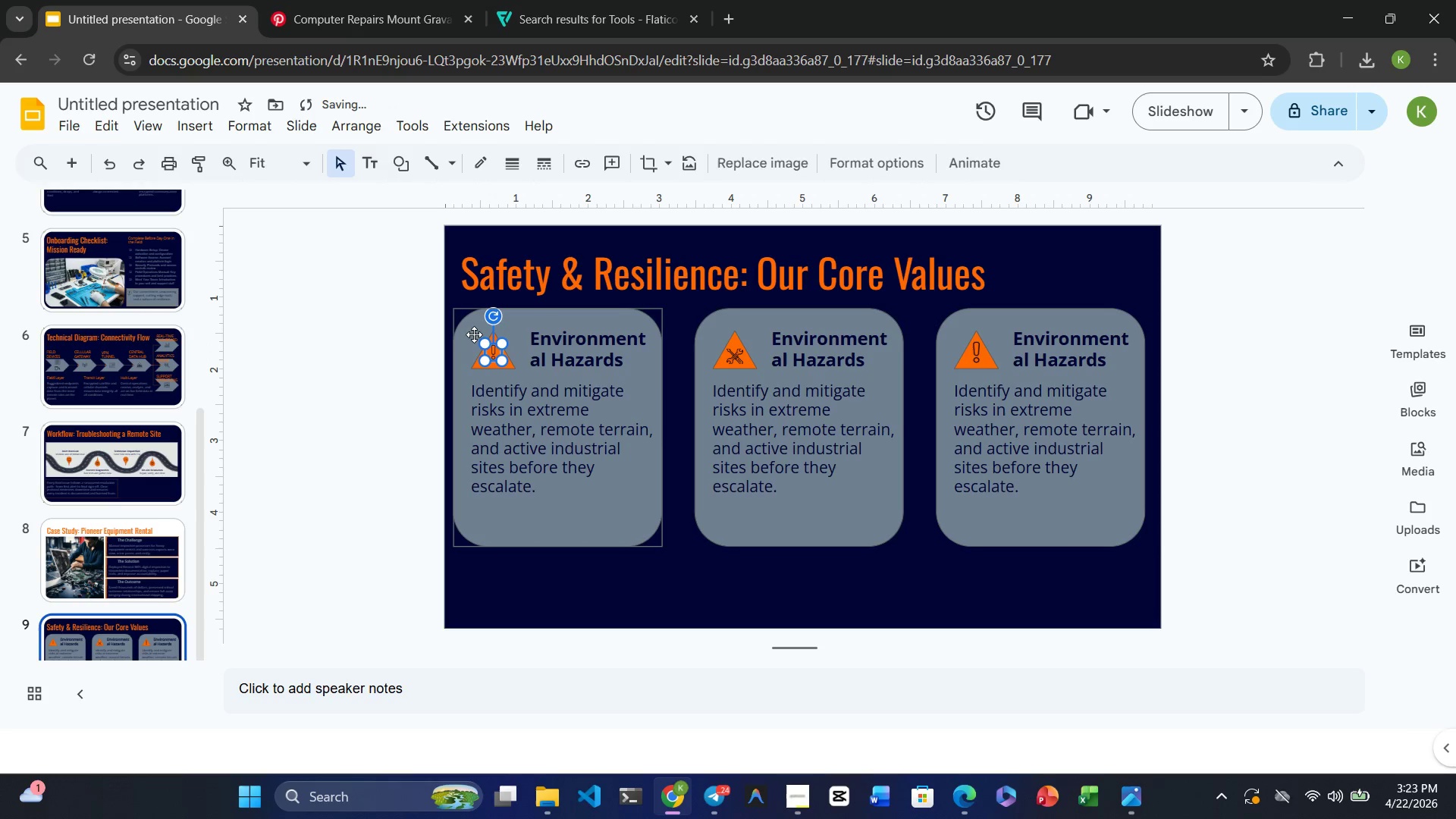 
left_click([471, 333])
 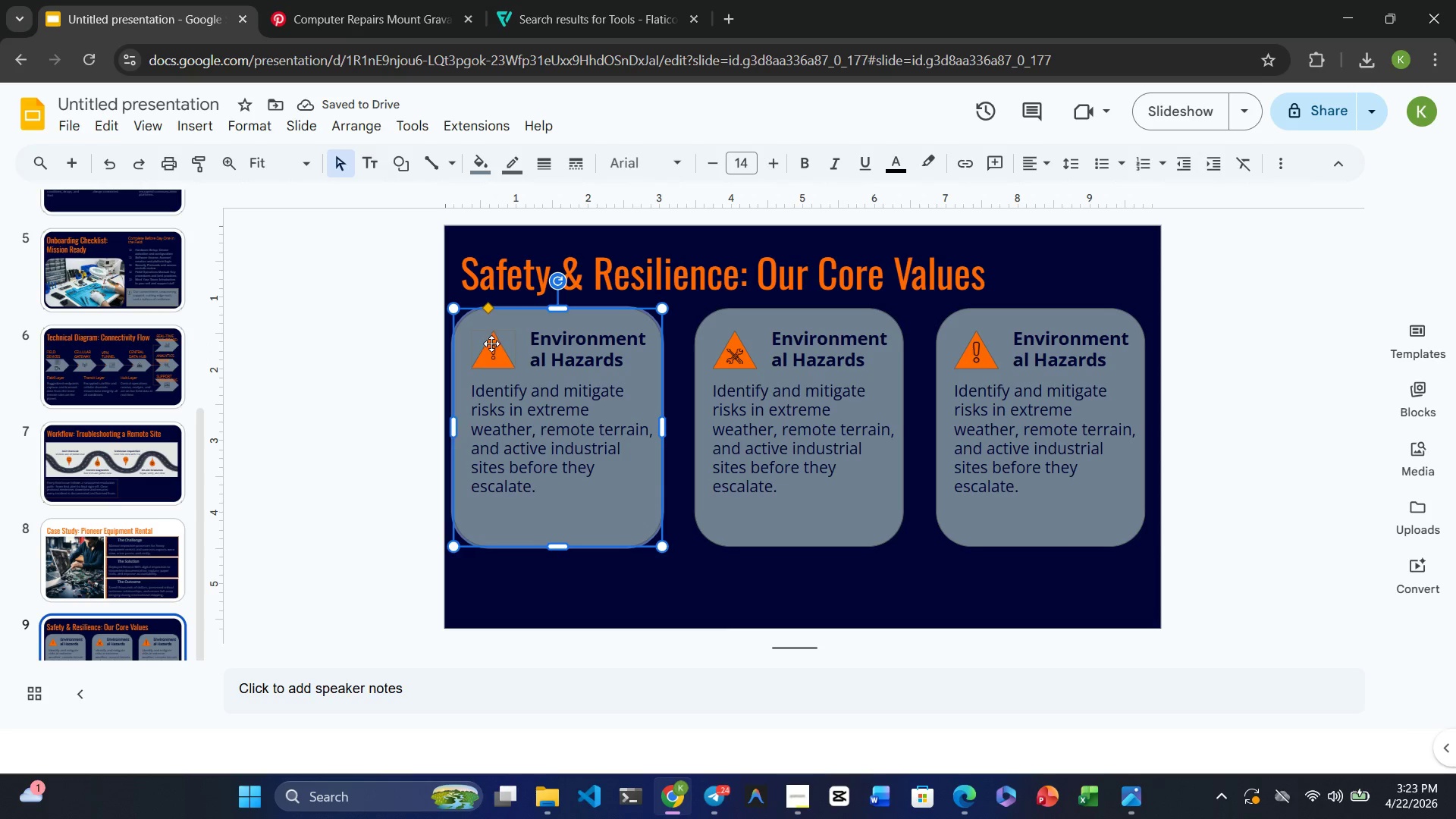 
left_click([493, 350])
 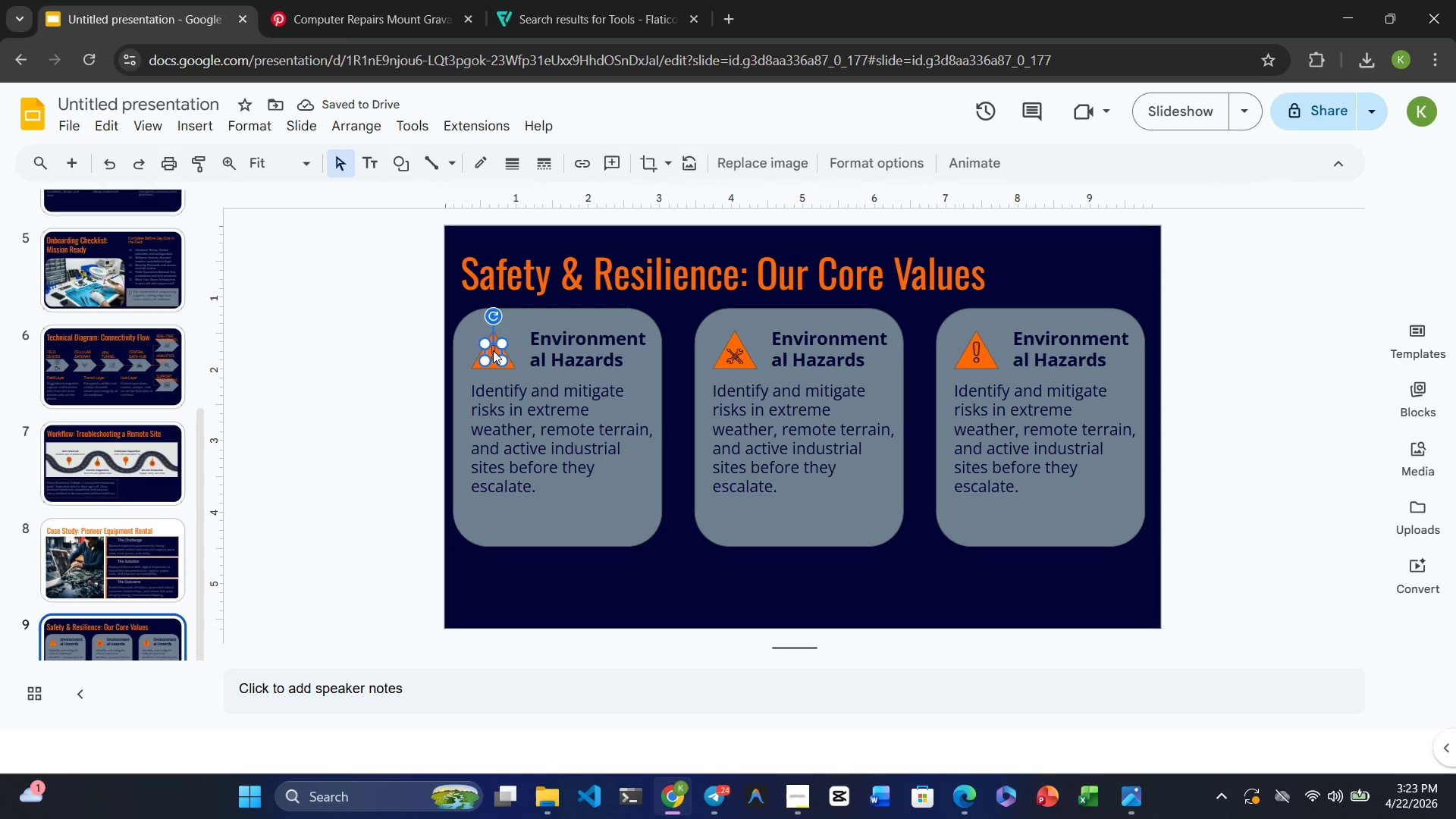 
left_click_drag(start_coordinate=[493, 350], to_coordinate=[493, 356])
 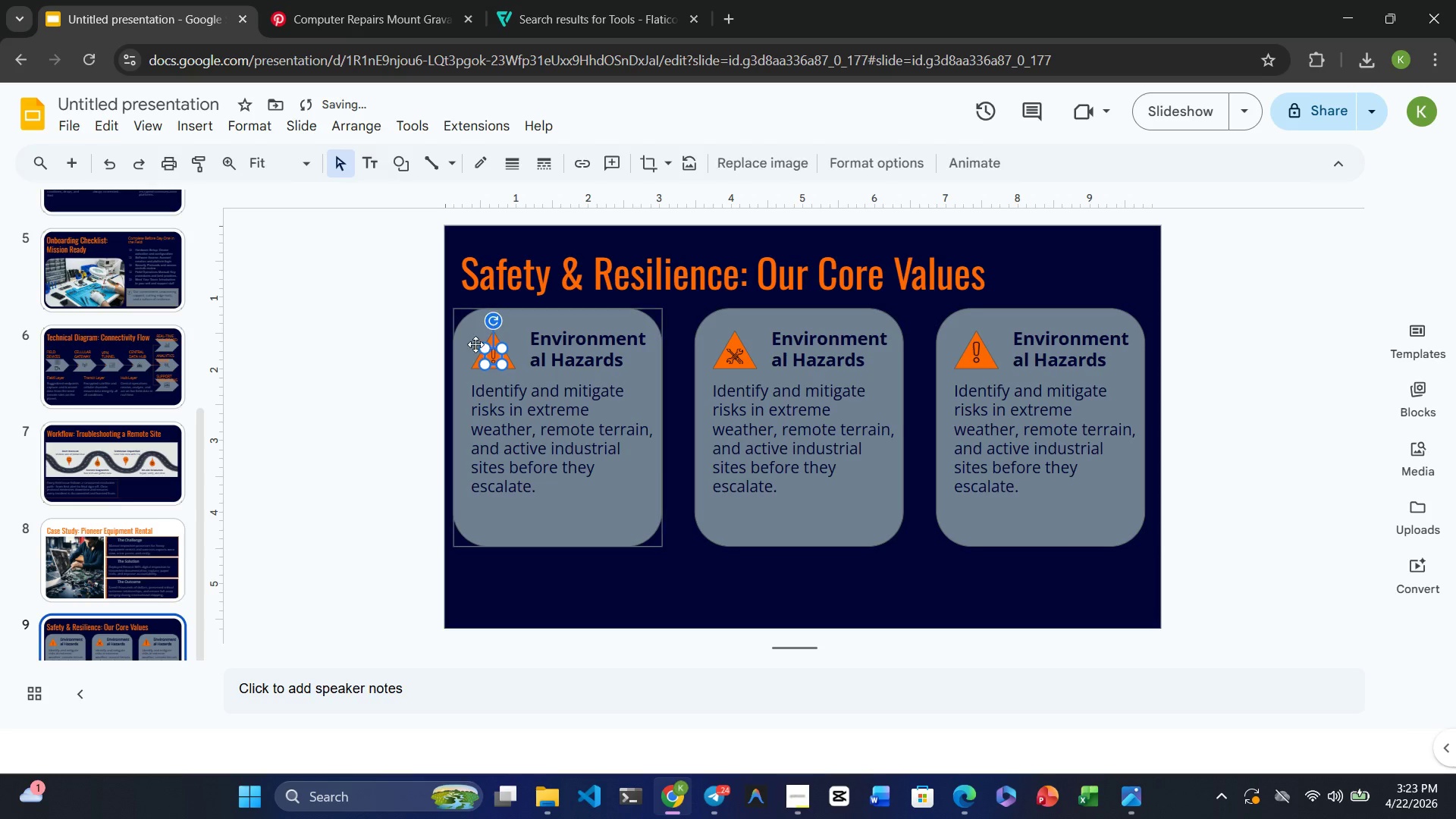 
left_click([471, 340])
 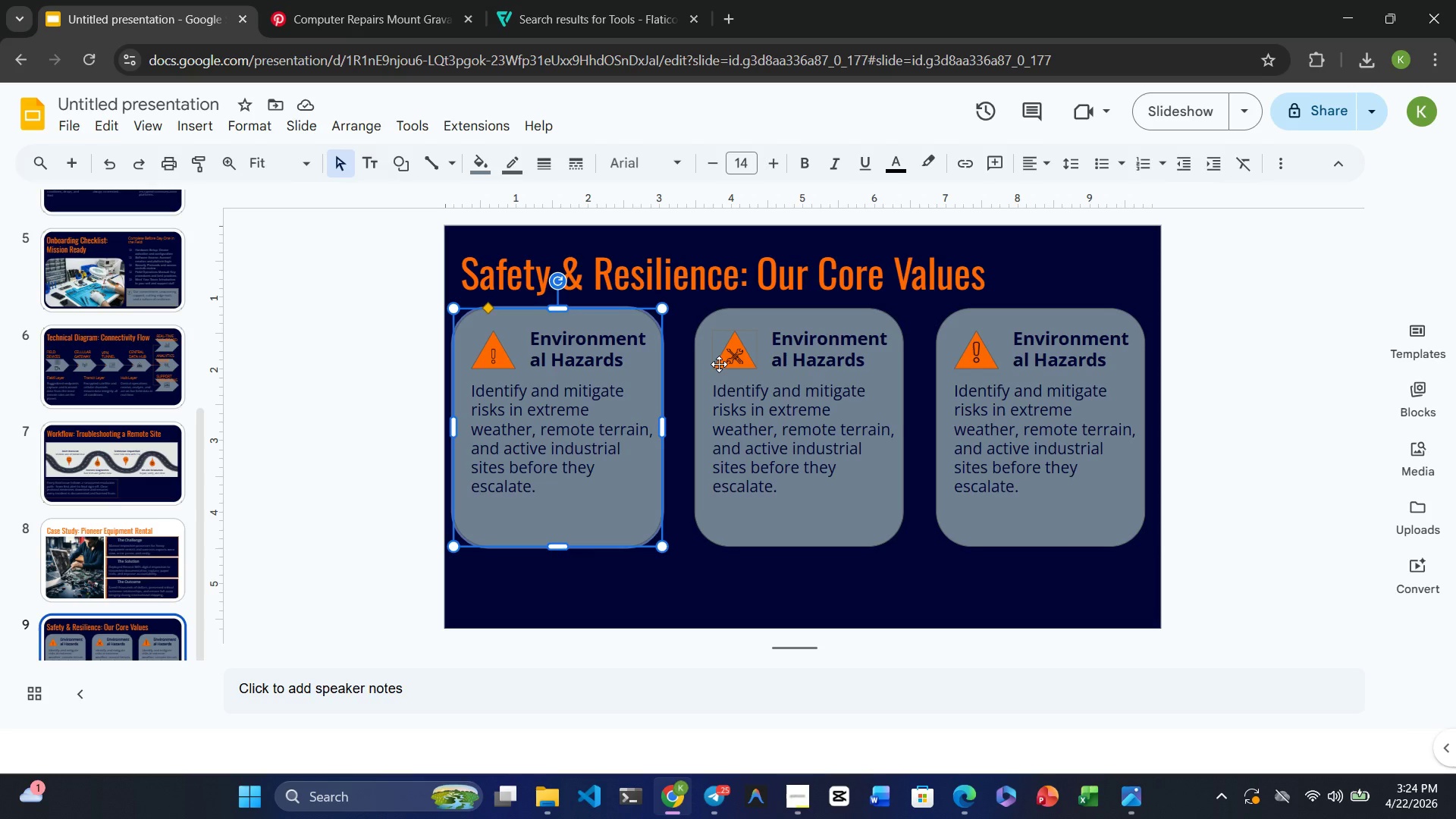 
wait(27.38)
 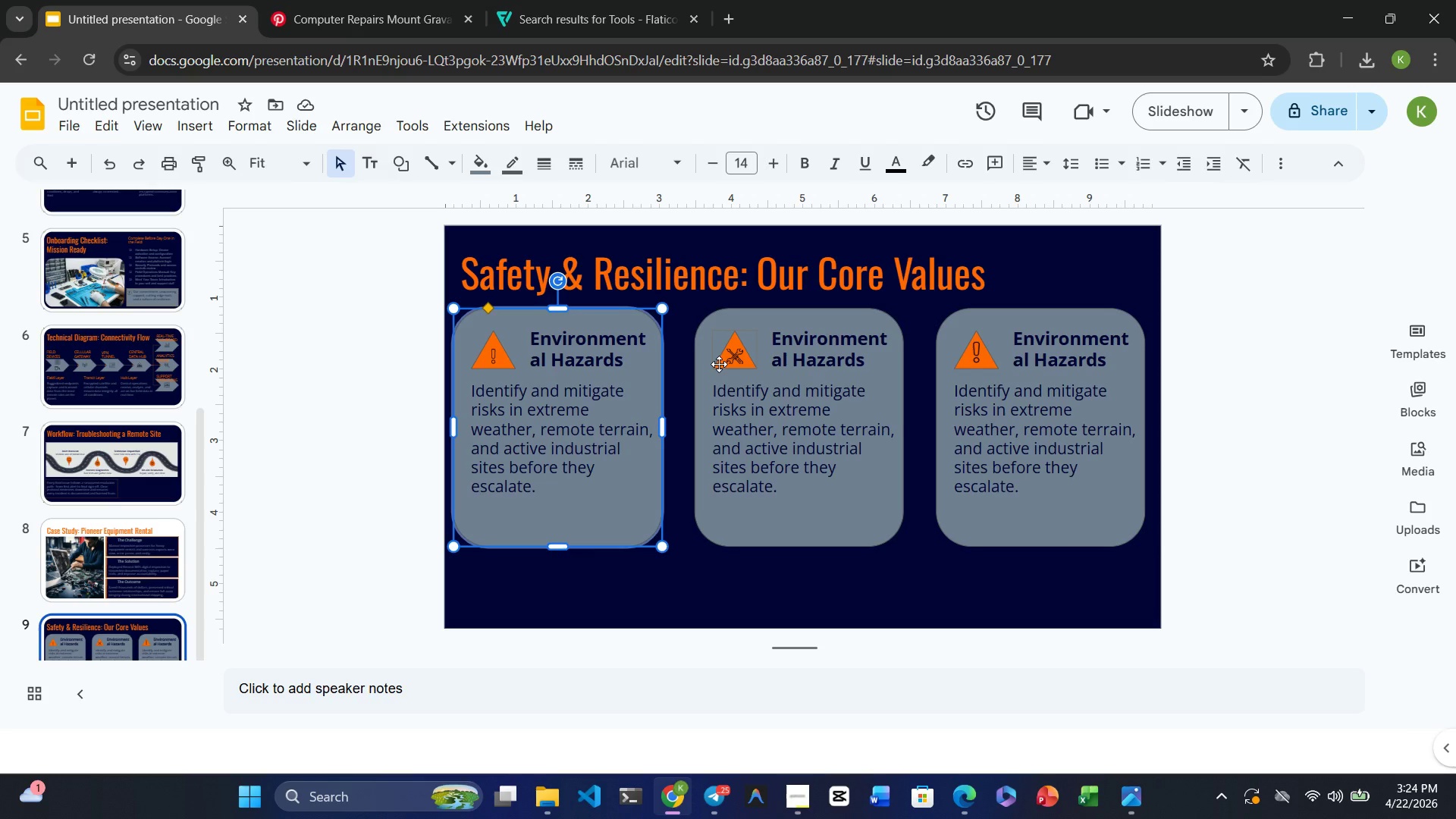 
left_click([735, 342])
 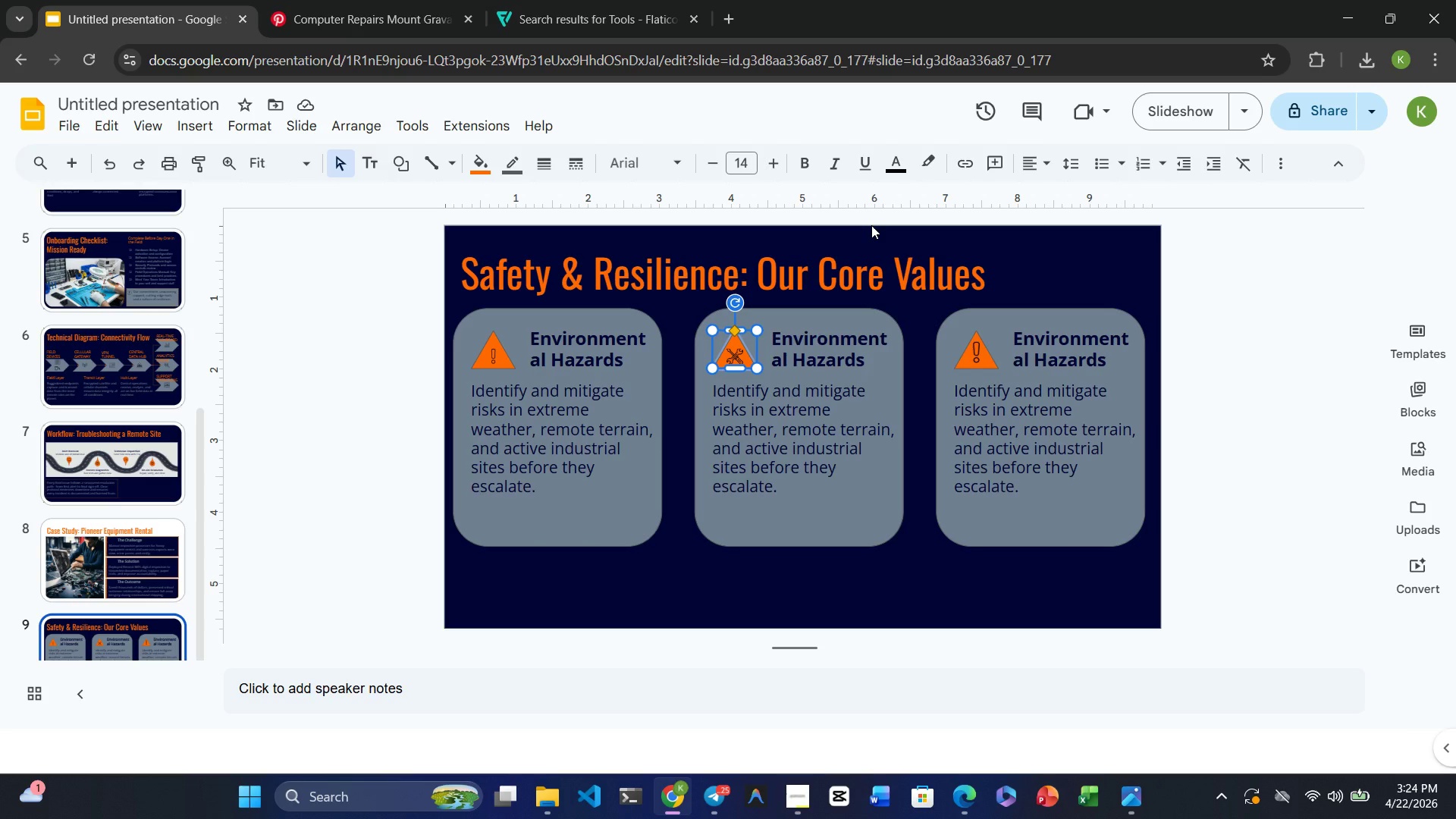 
wait(9.52)
 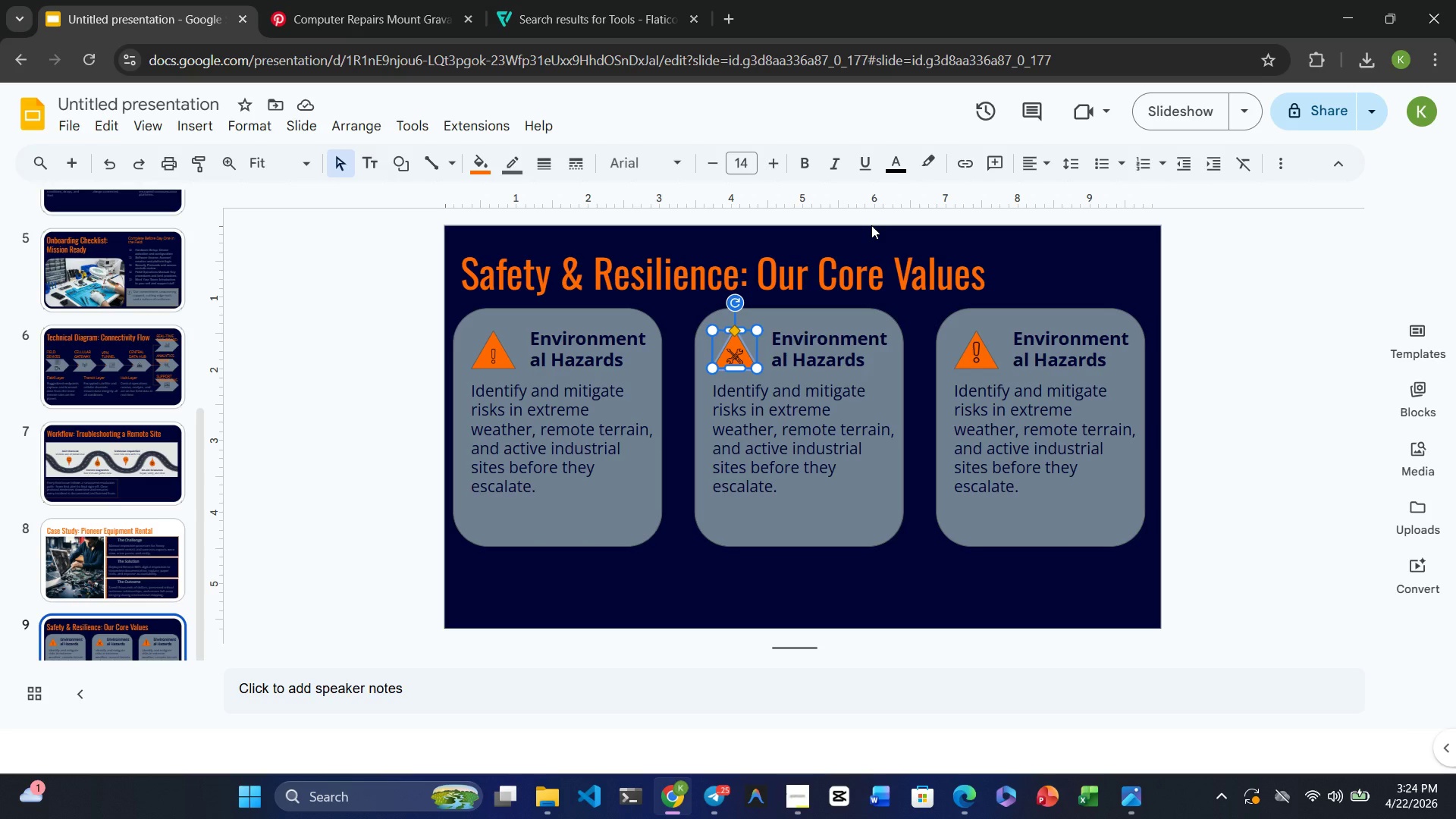 
left_click([491, 344])
 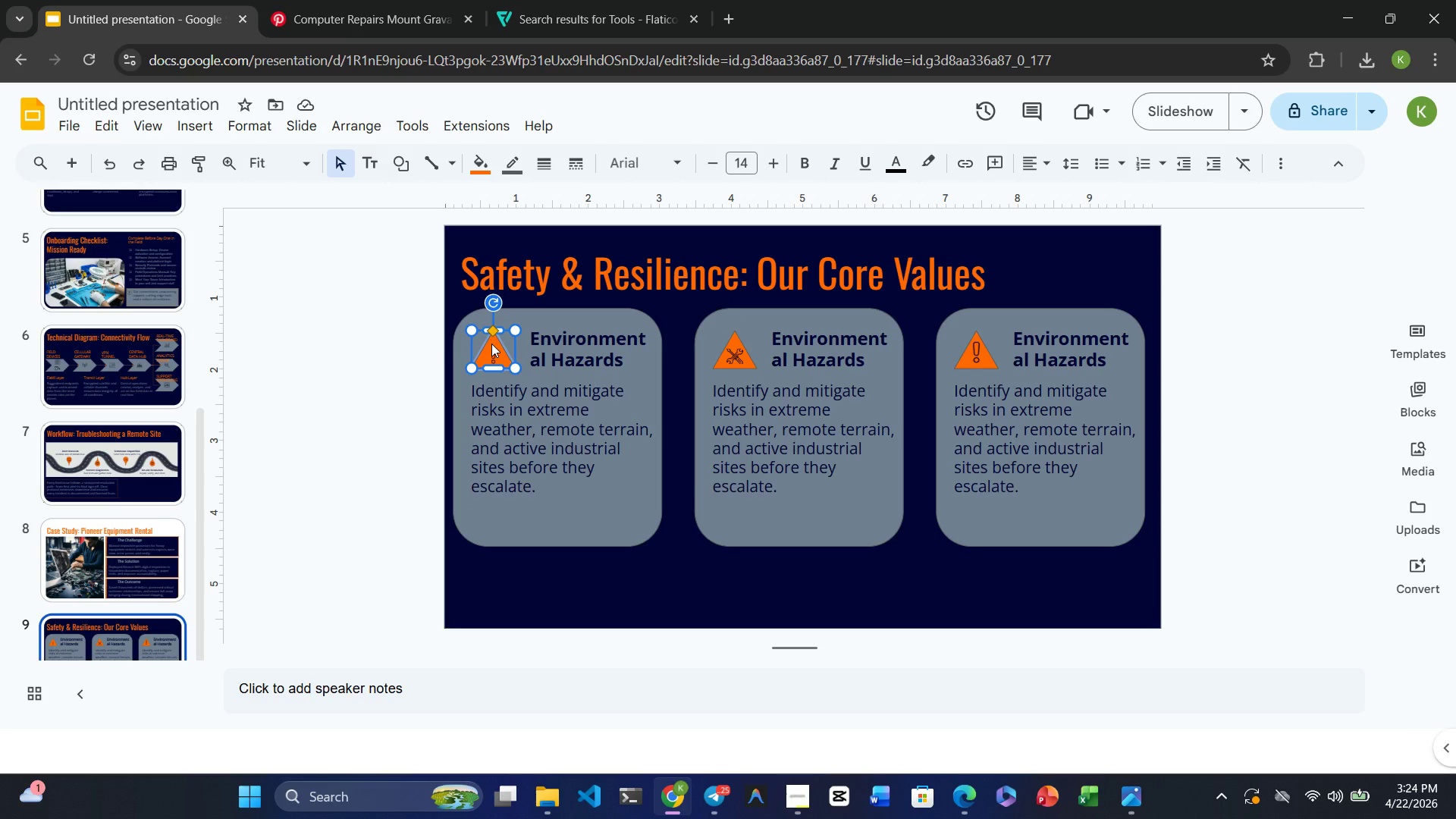 
wait(12.97)
 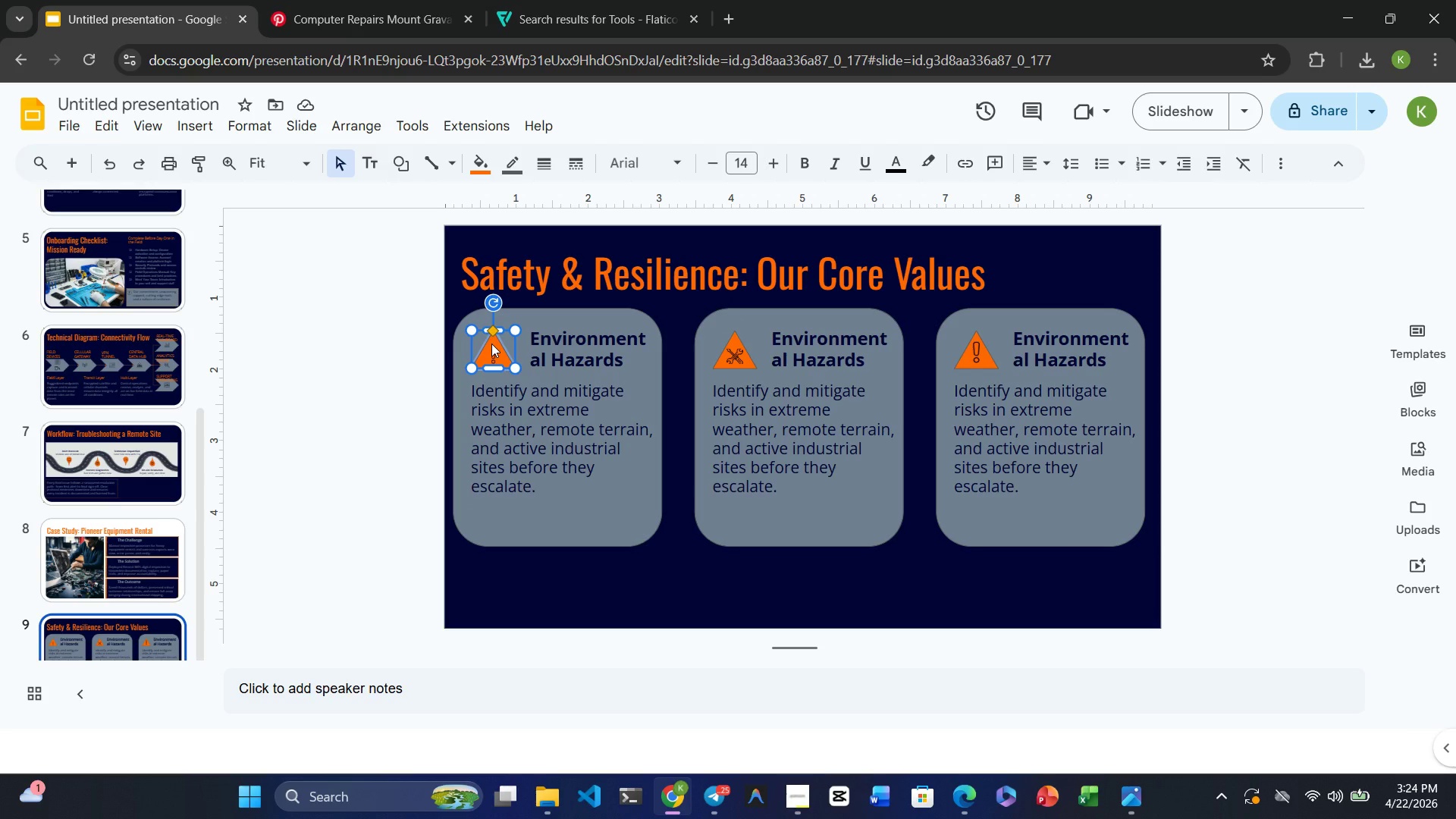 
left_click([734, 335])
 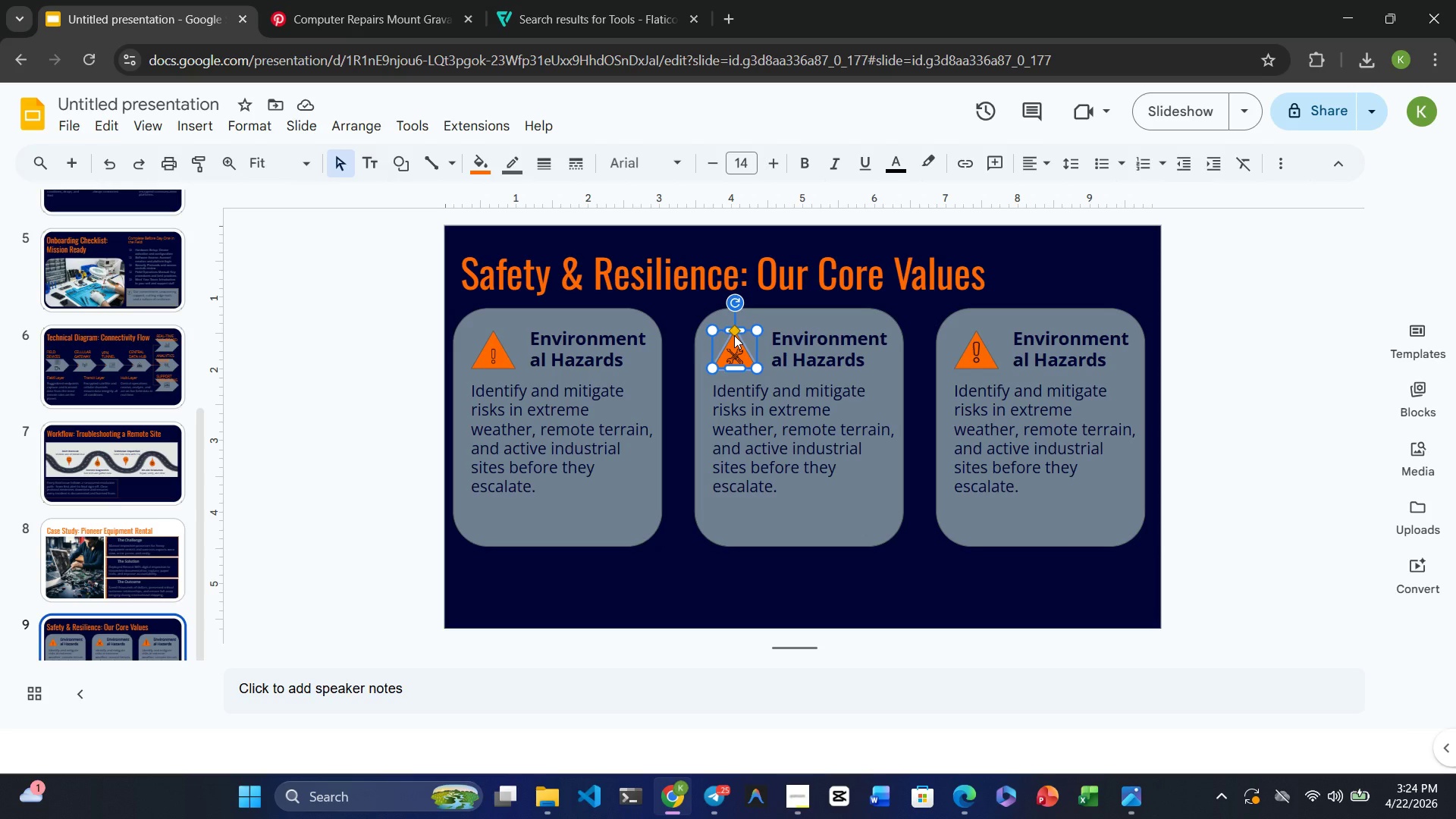 
key(Delete)
 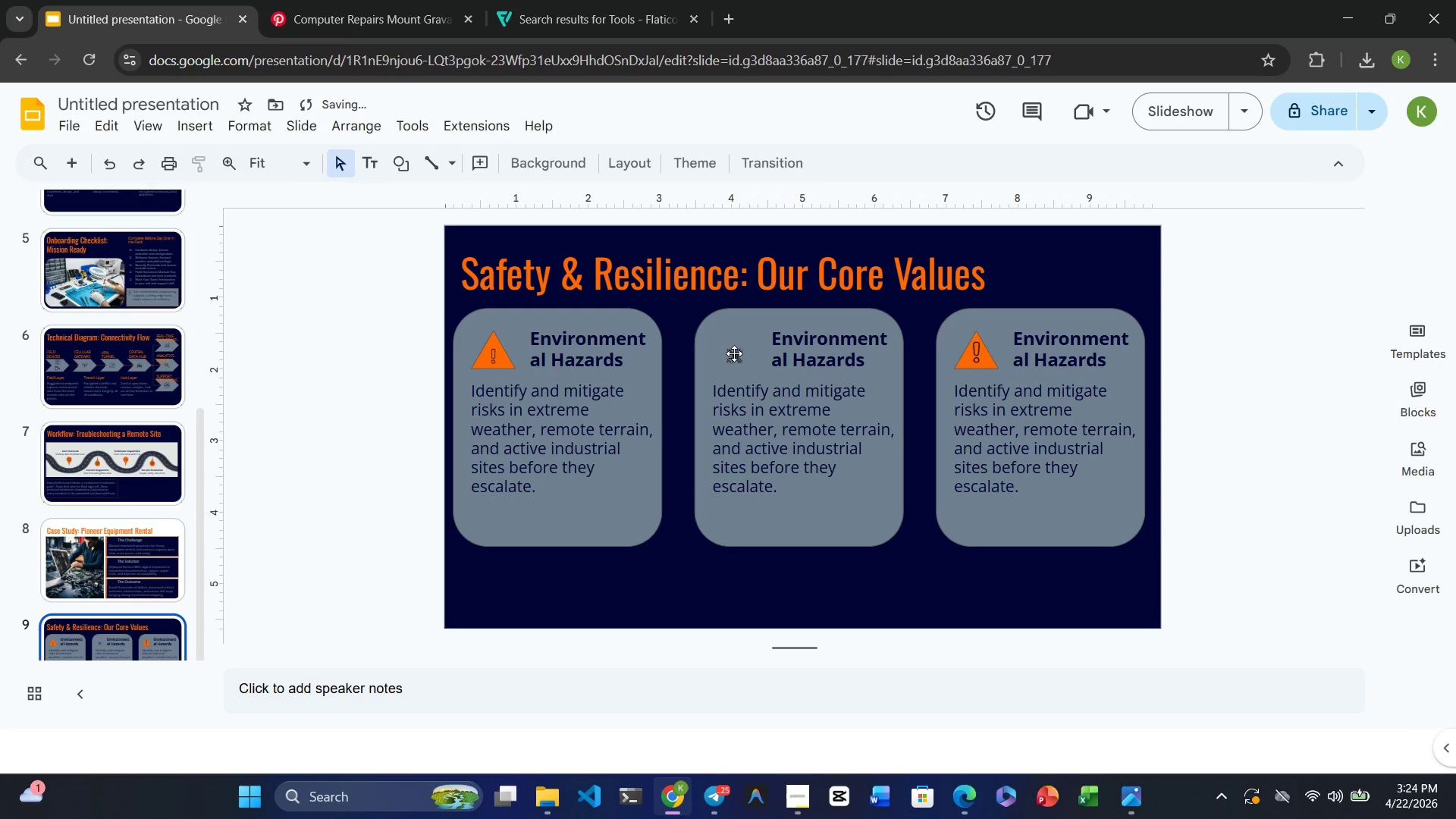 
left_click([733, 354])
 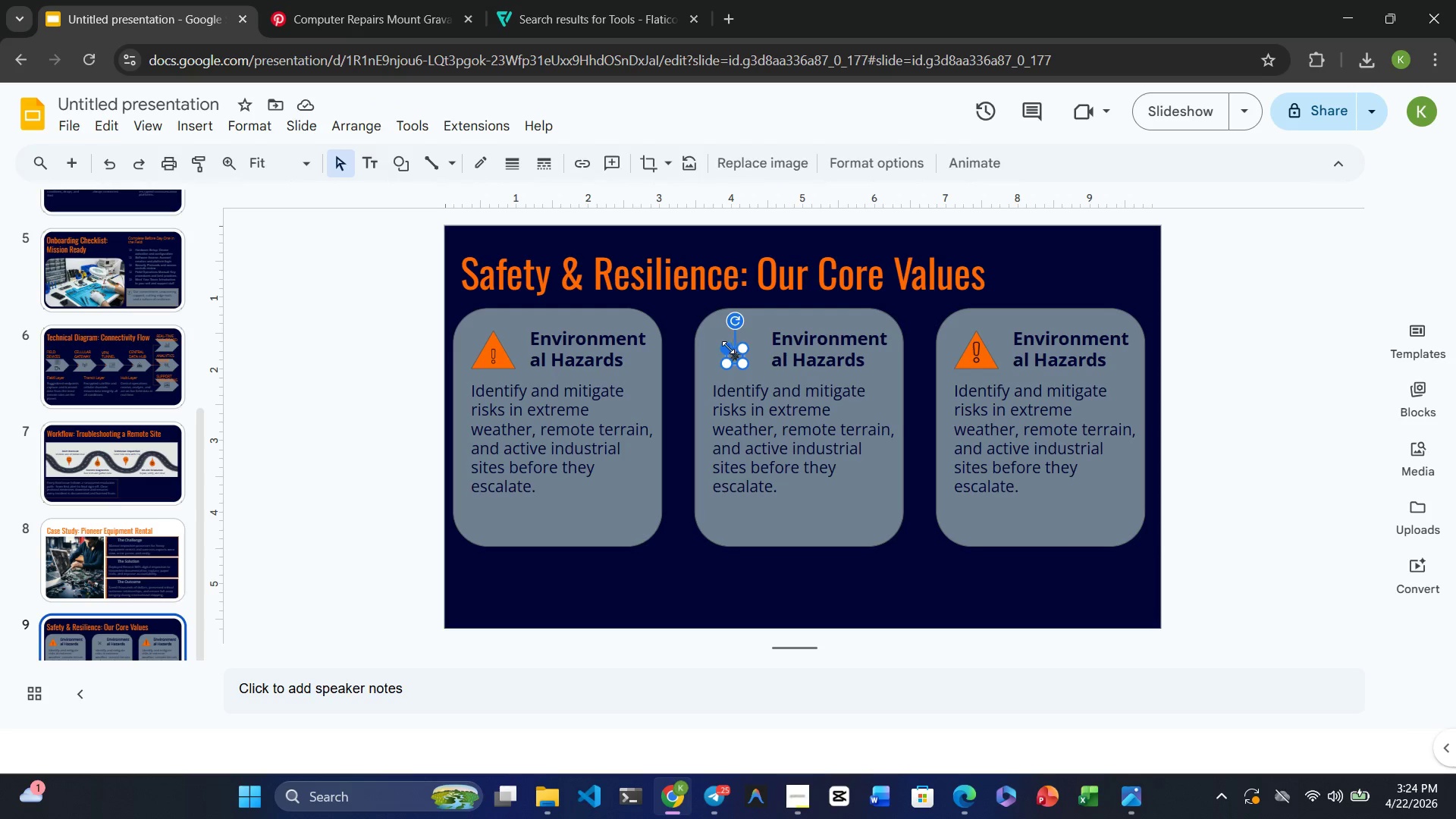 
wait(5.09)
 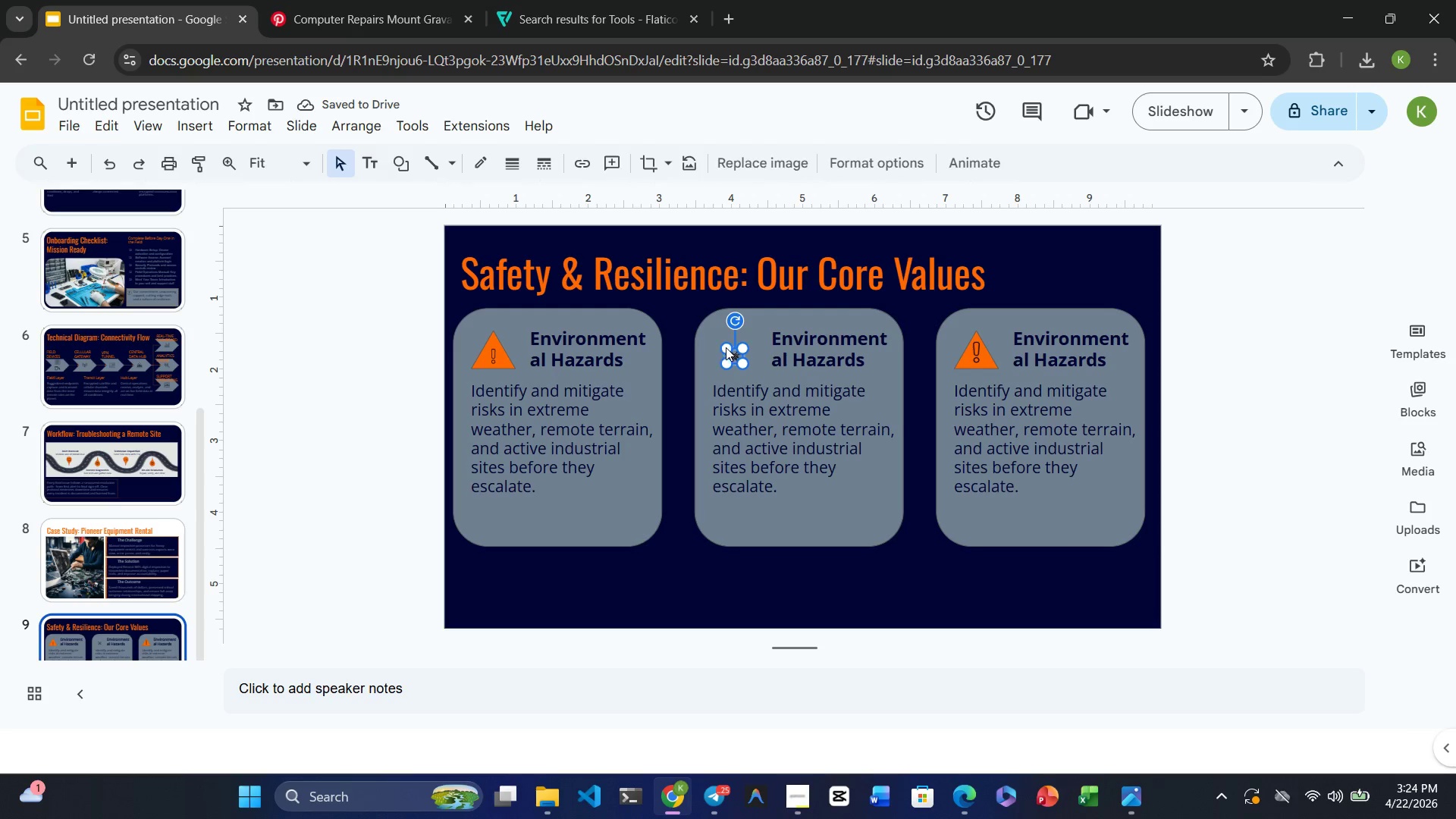 
left_click_drag(start_coordinate=[726, 347], to_coordinate=[739, 331])
 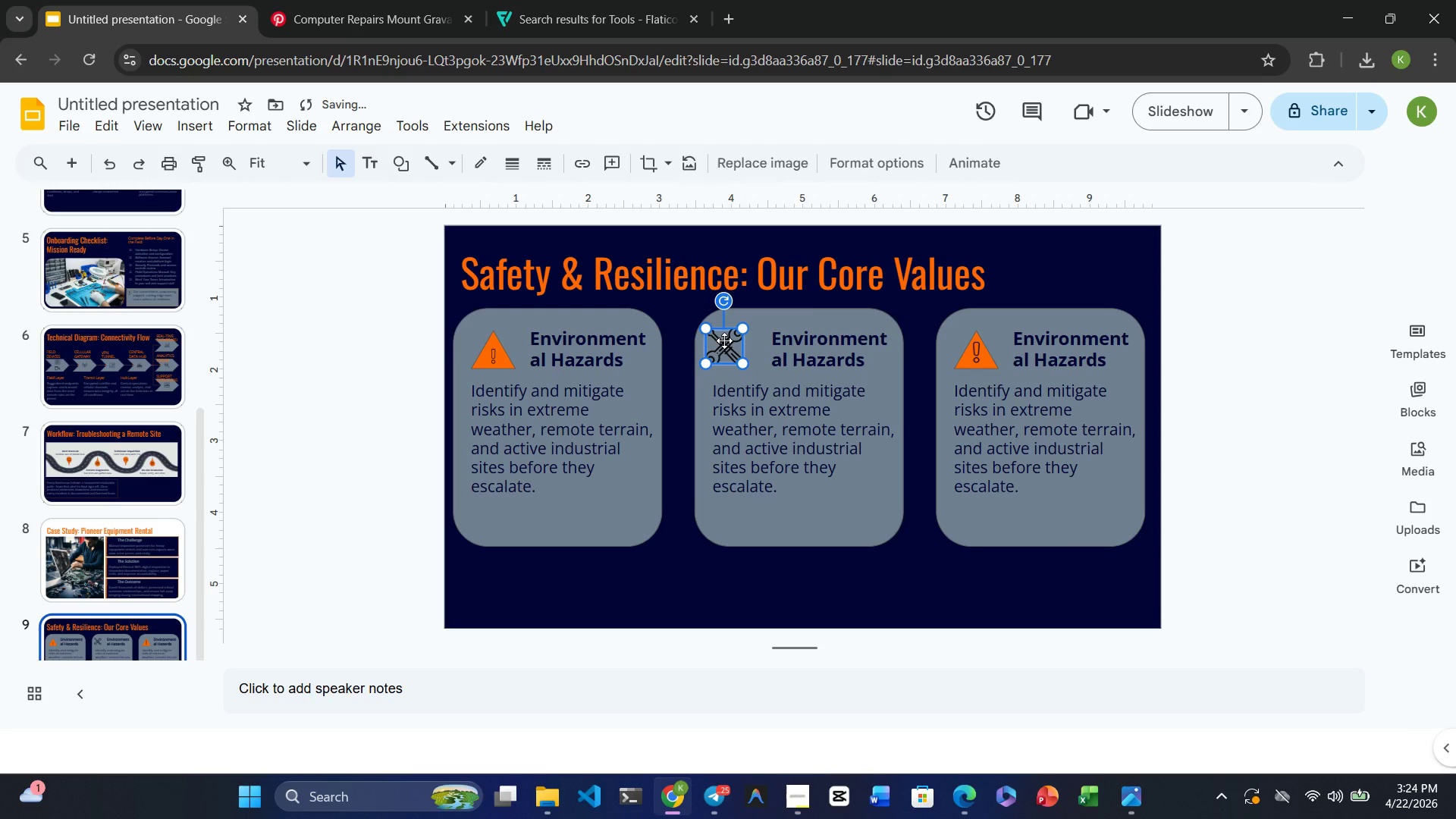 
left_click_drag(start_coordinate=[724, 340], to_coordinate=[735, 342])
 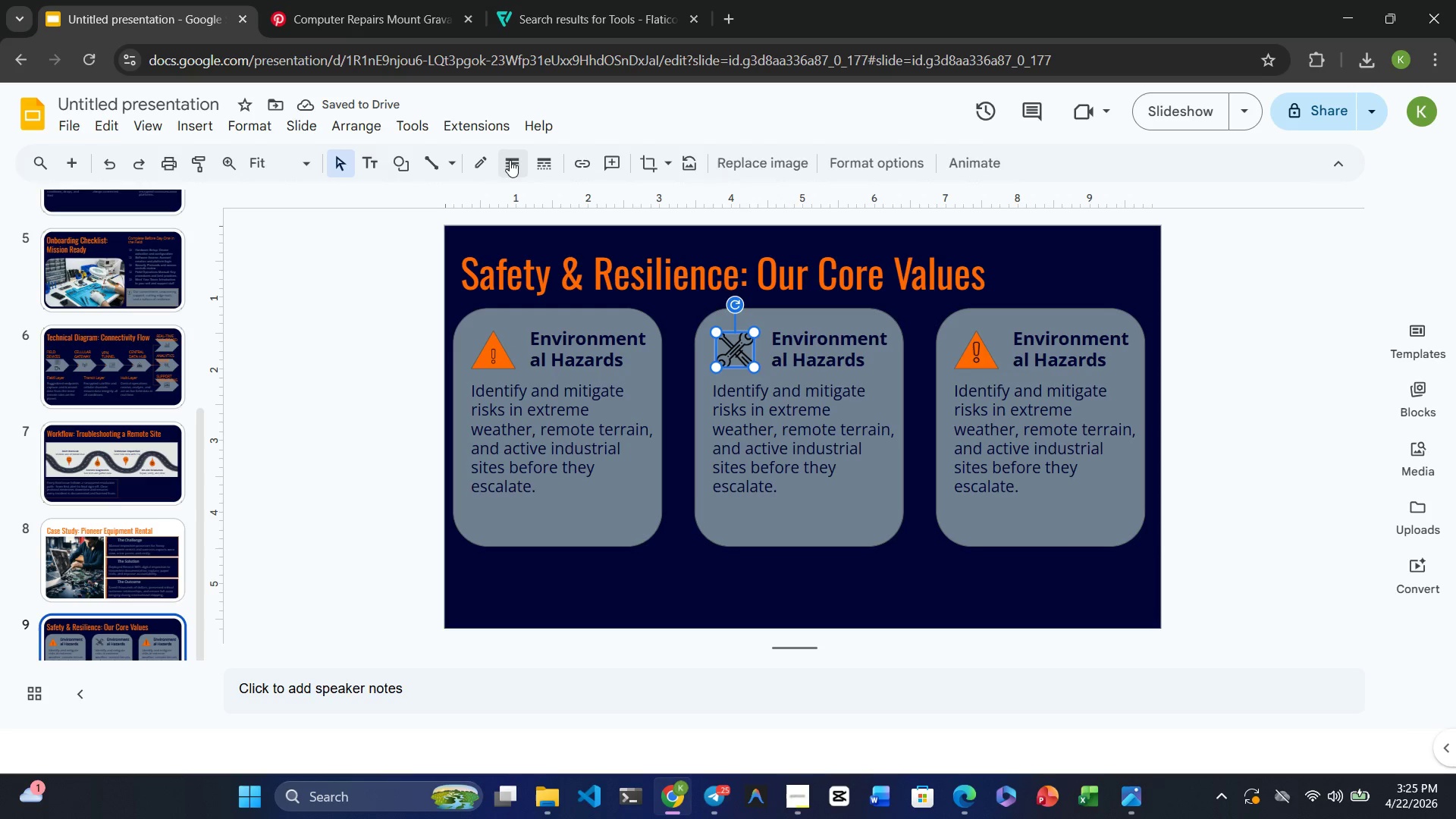 
left_click([486, 162])
 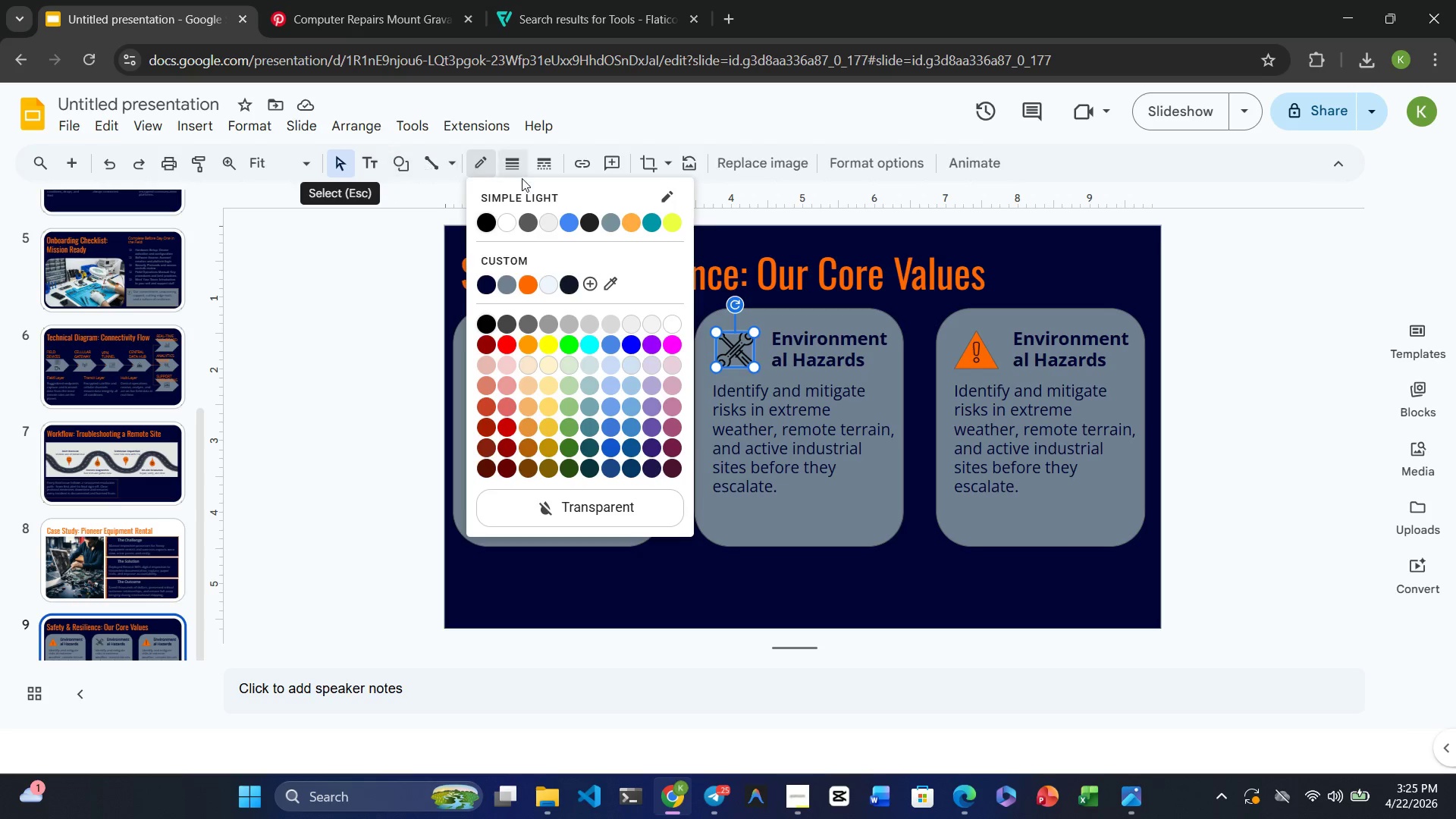 
wait(7.02)
 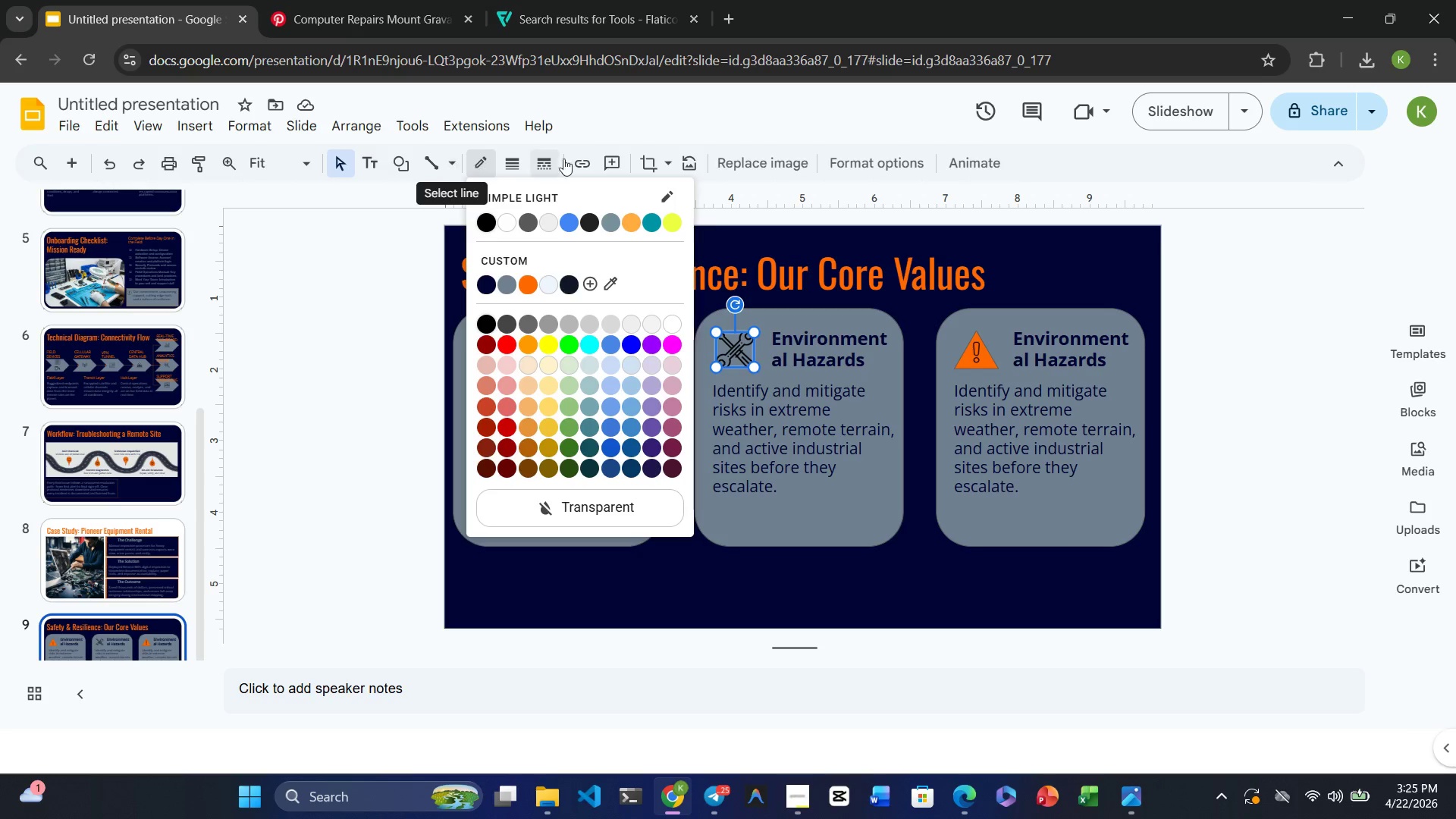 
left_click([824, 456])
 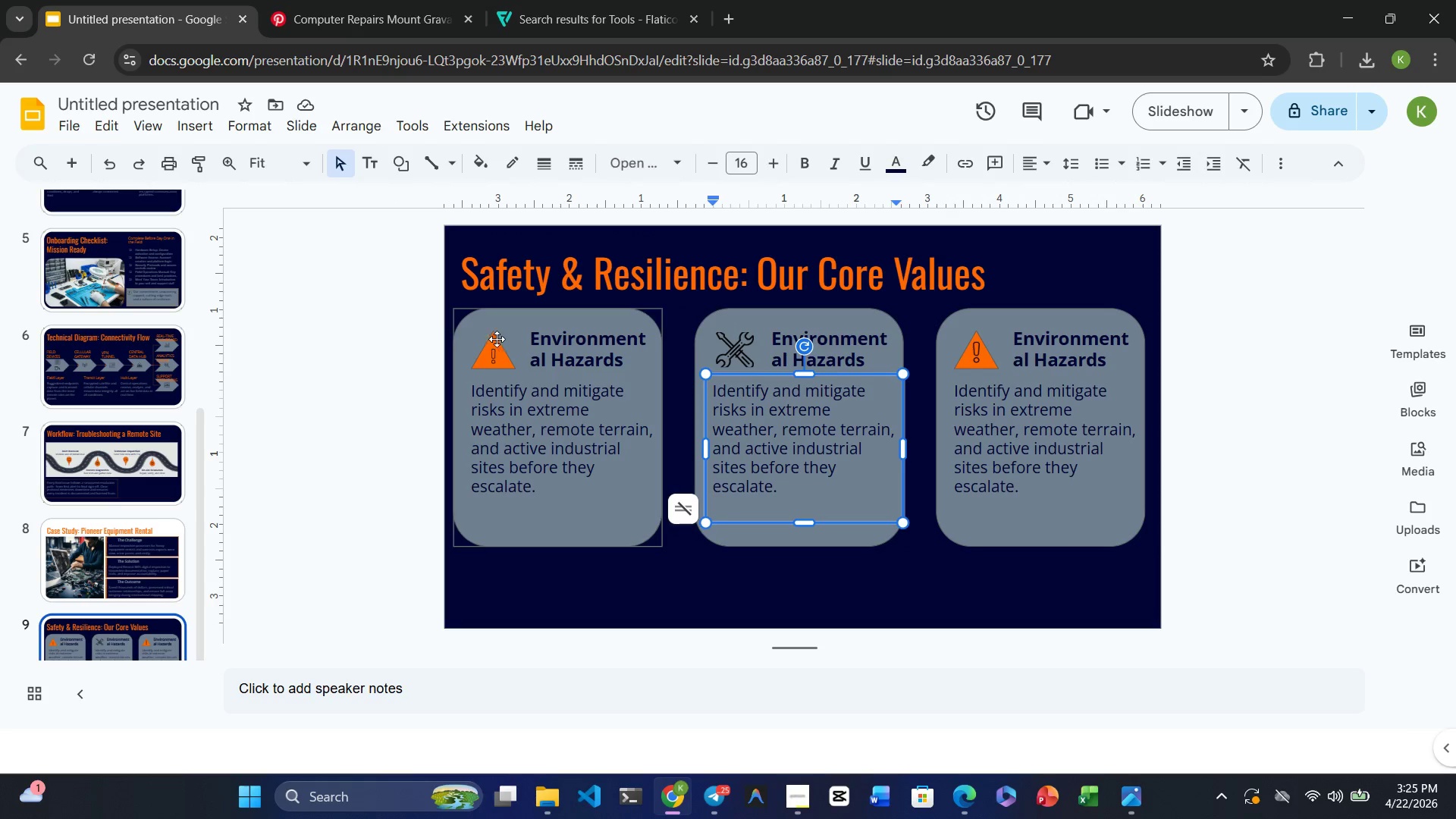 
left_click([496, 359])
 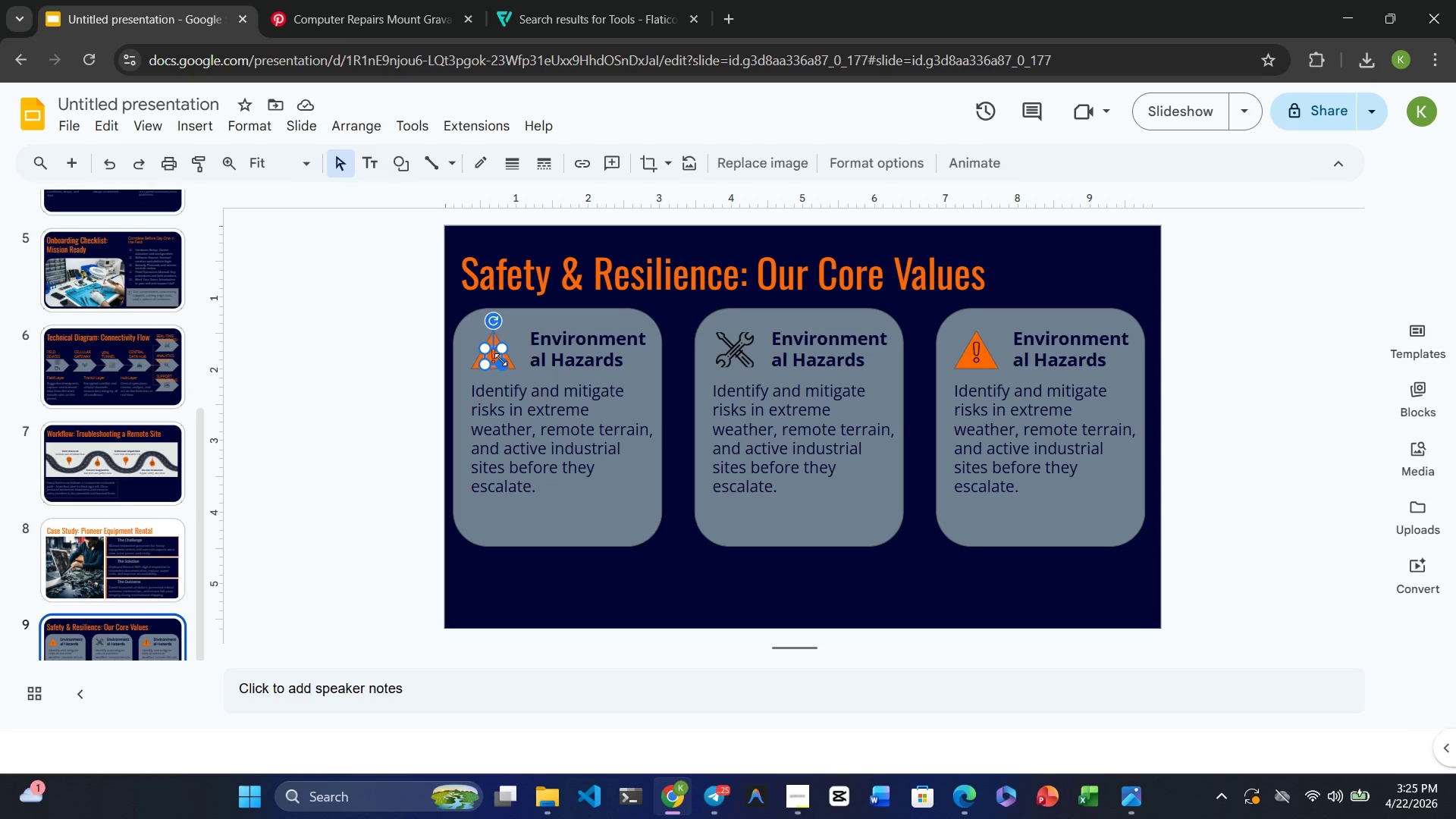 
left_click([510, 359])
 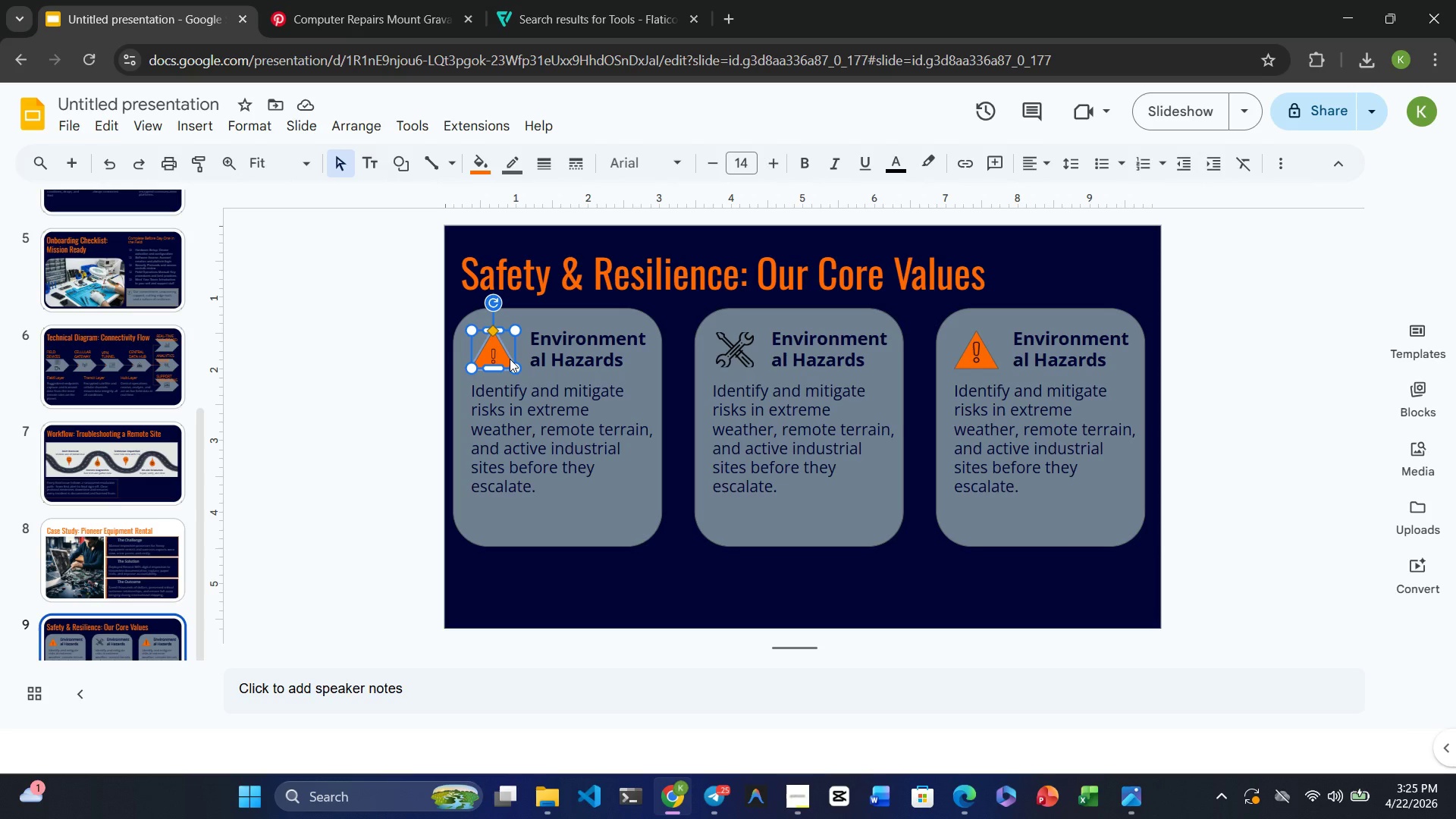 
key(Delete)
 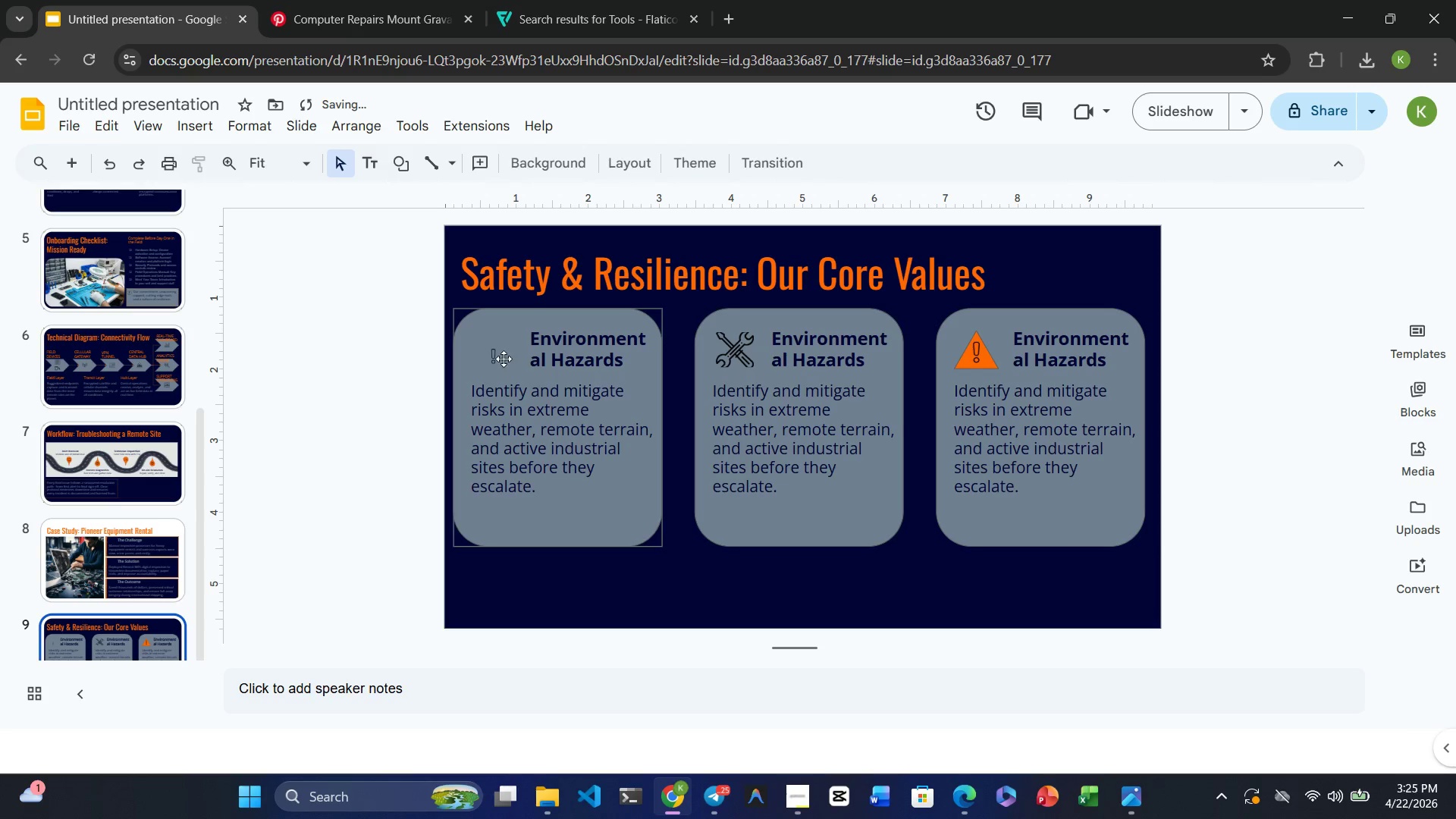 
left_click([495, 359])
 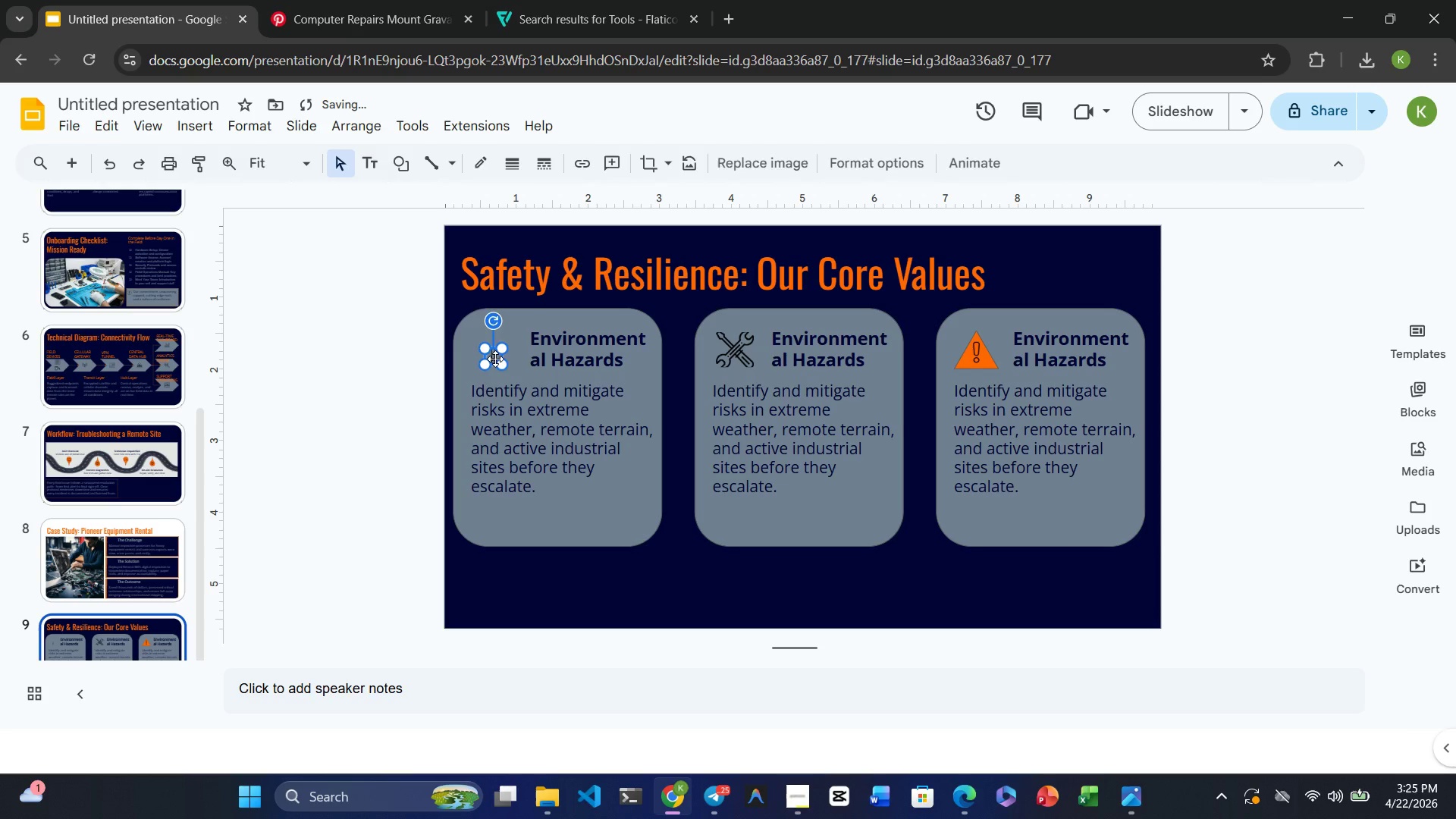 
key(Delete)
 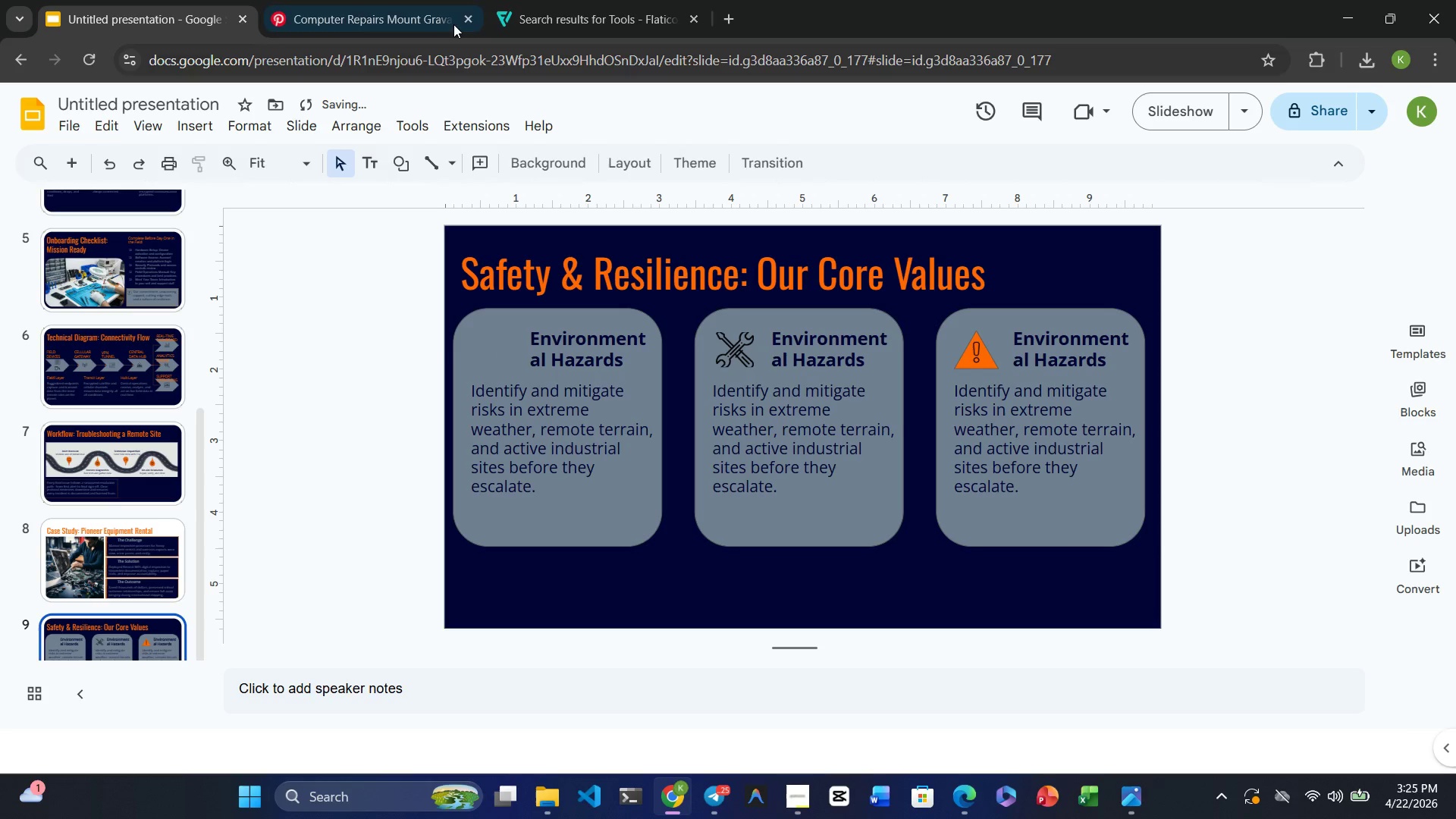 
left_click([523, 11])
 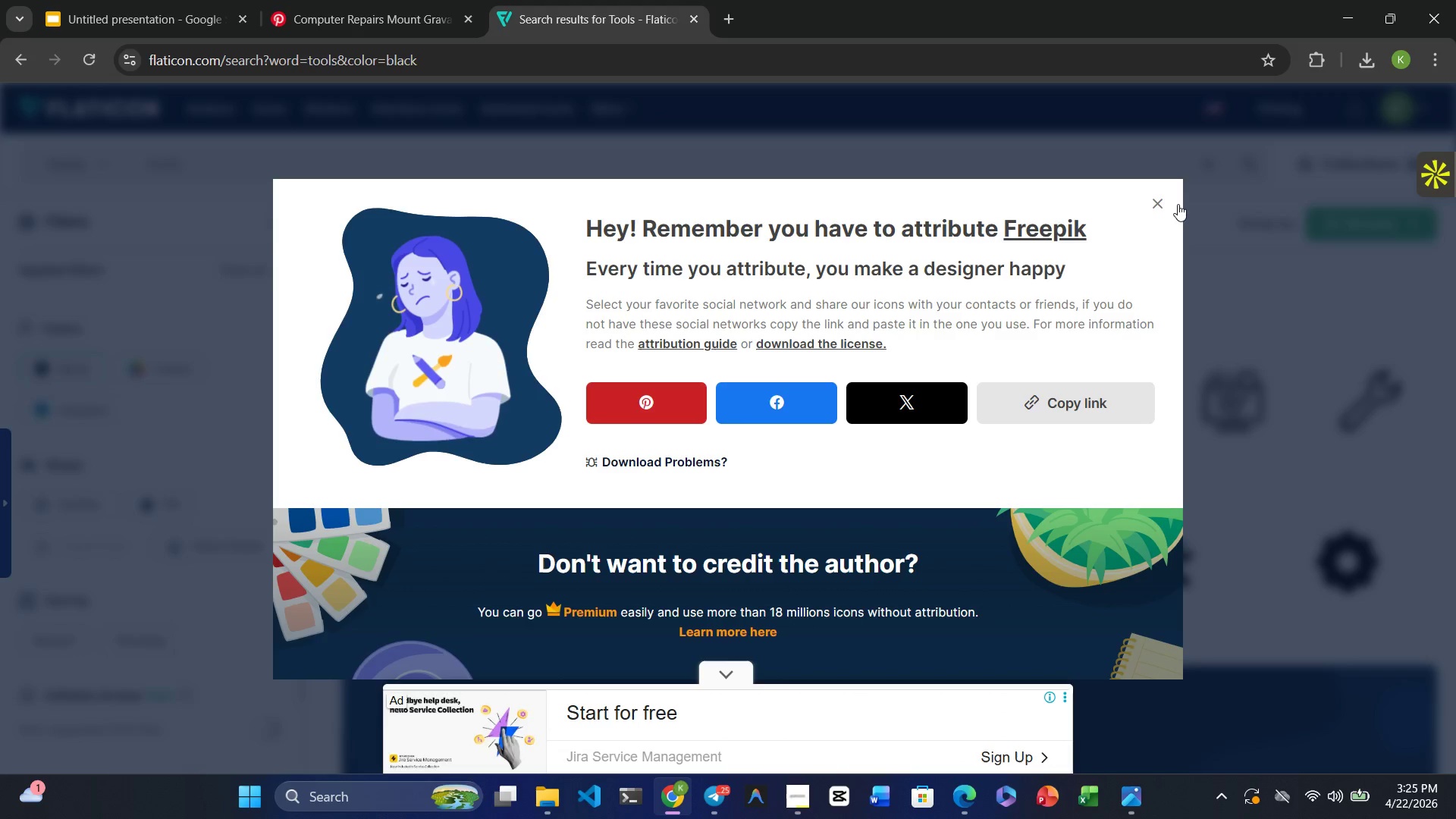 
left_click([1163, 198])
 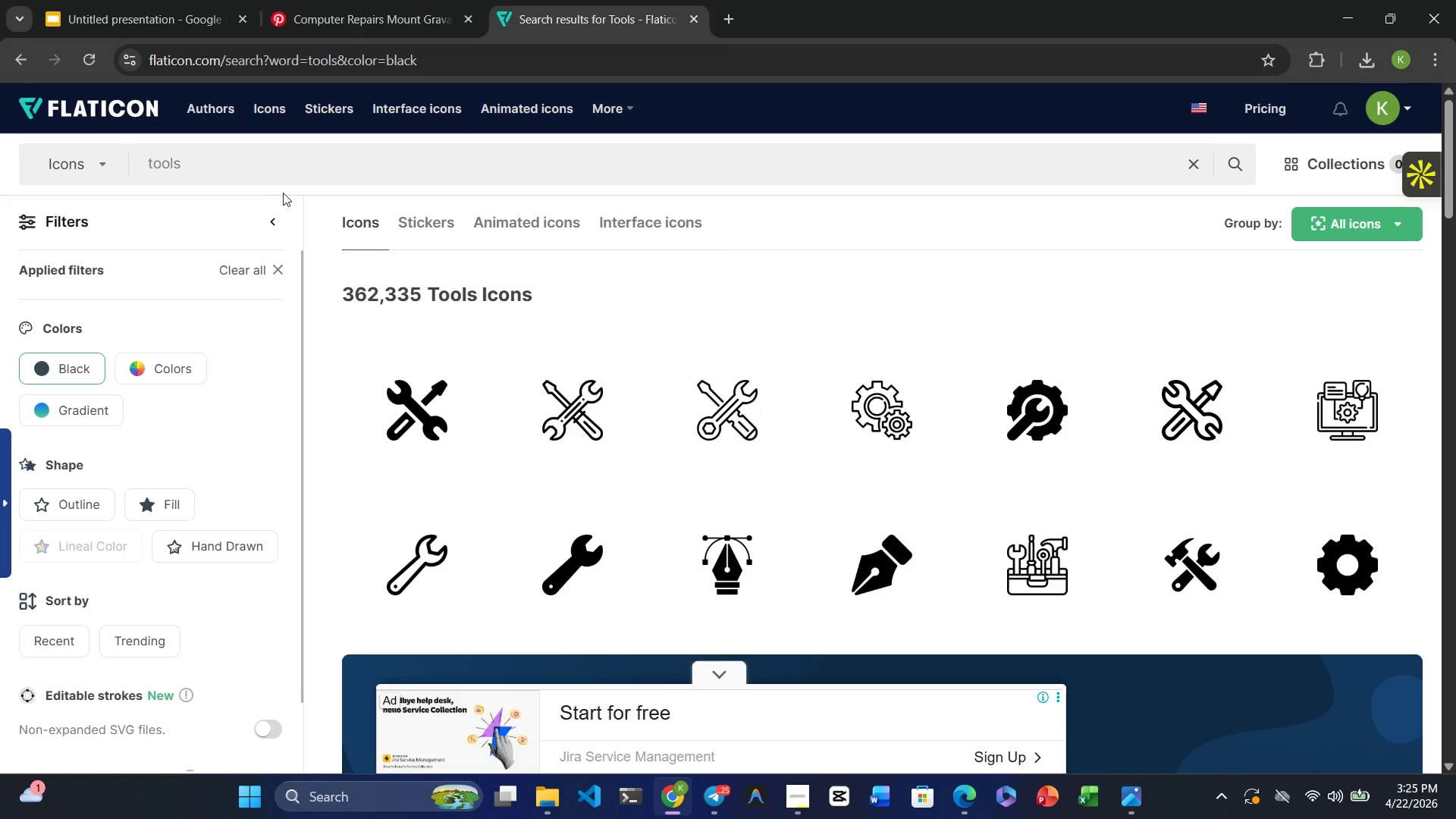 
left_click([262, 180])
 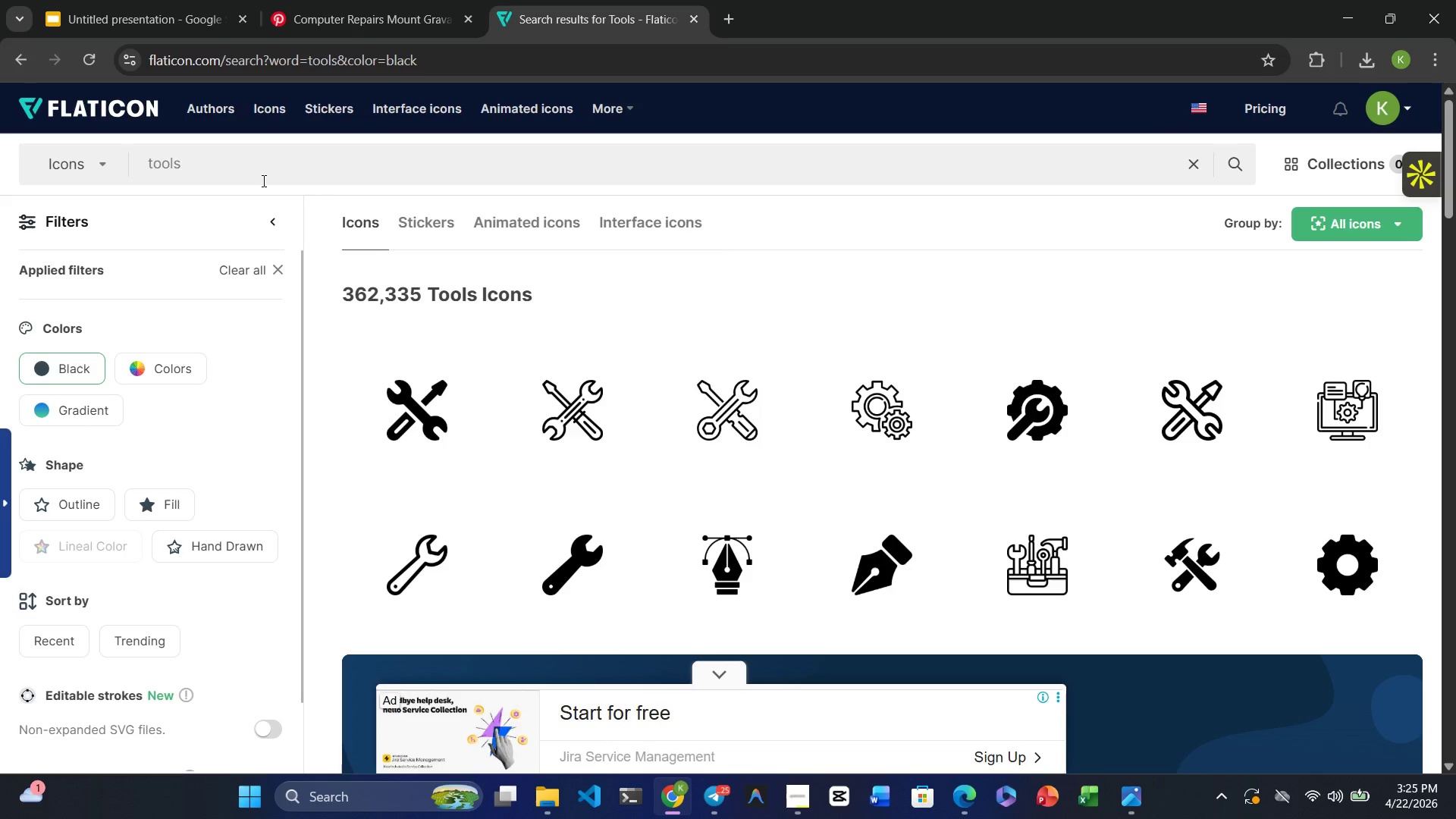 
hold_key(key=Backspace, duration=0.75)
 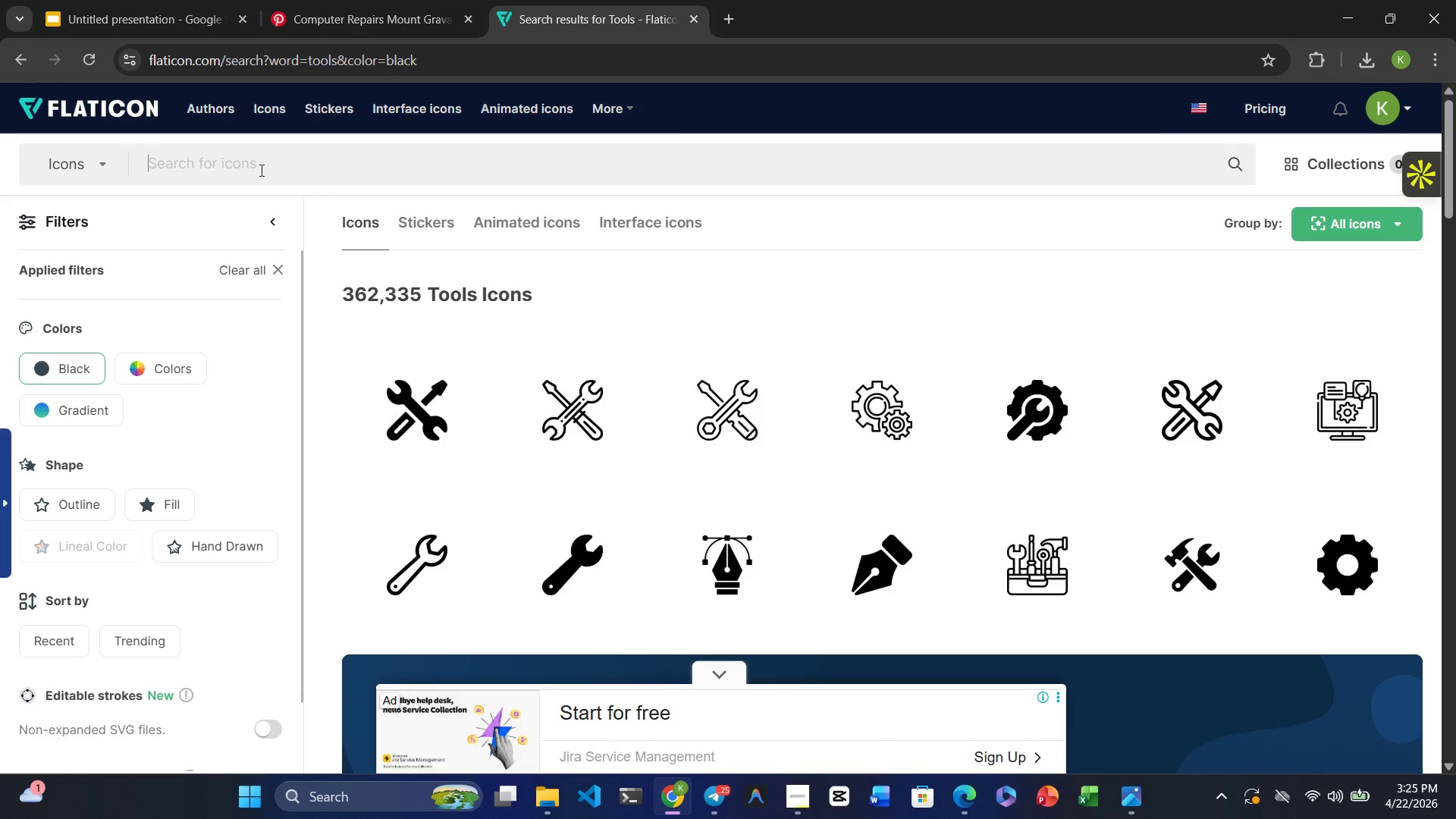 
type(hazard)
 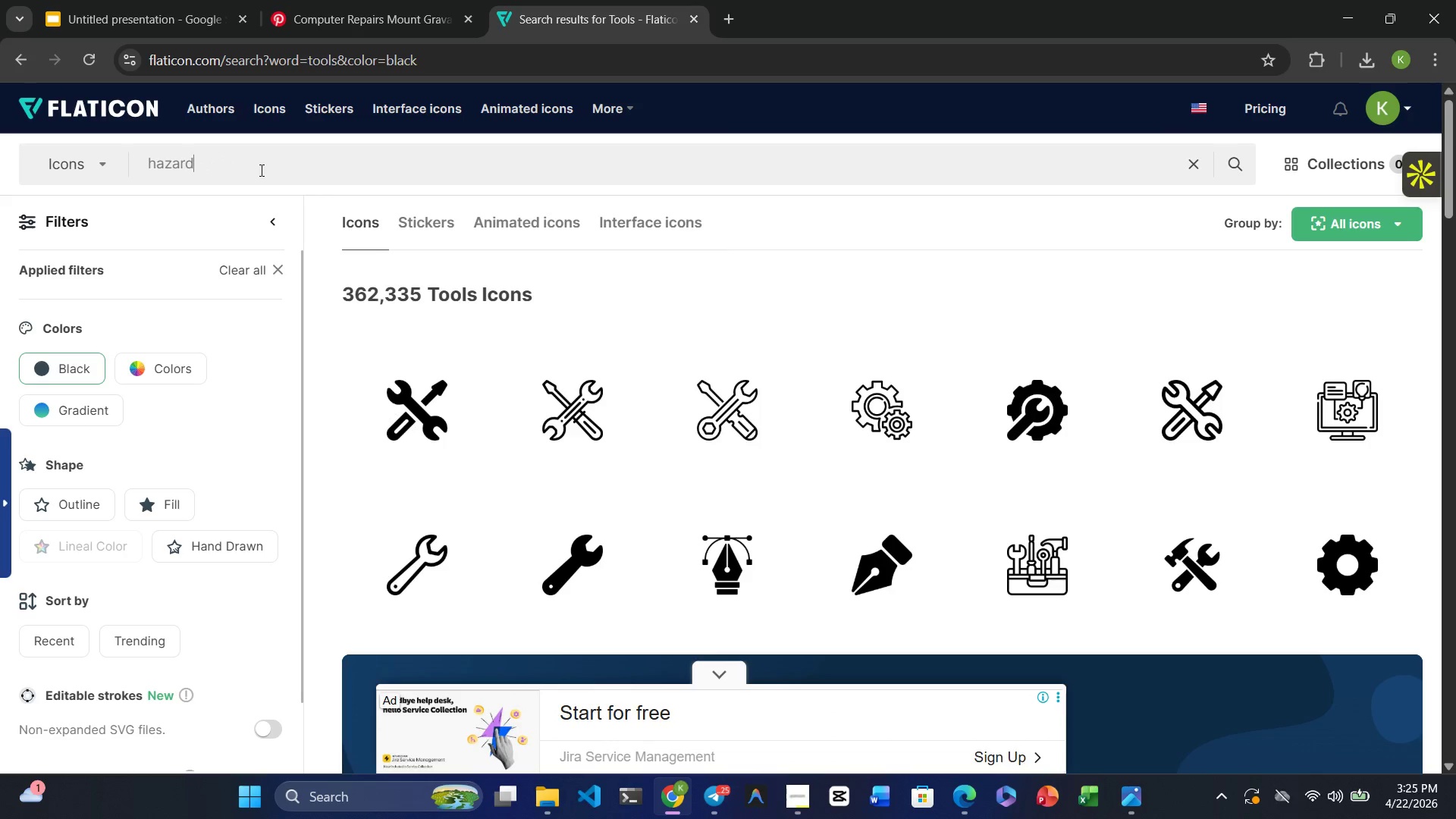 
key(Enter)
 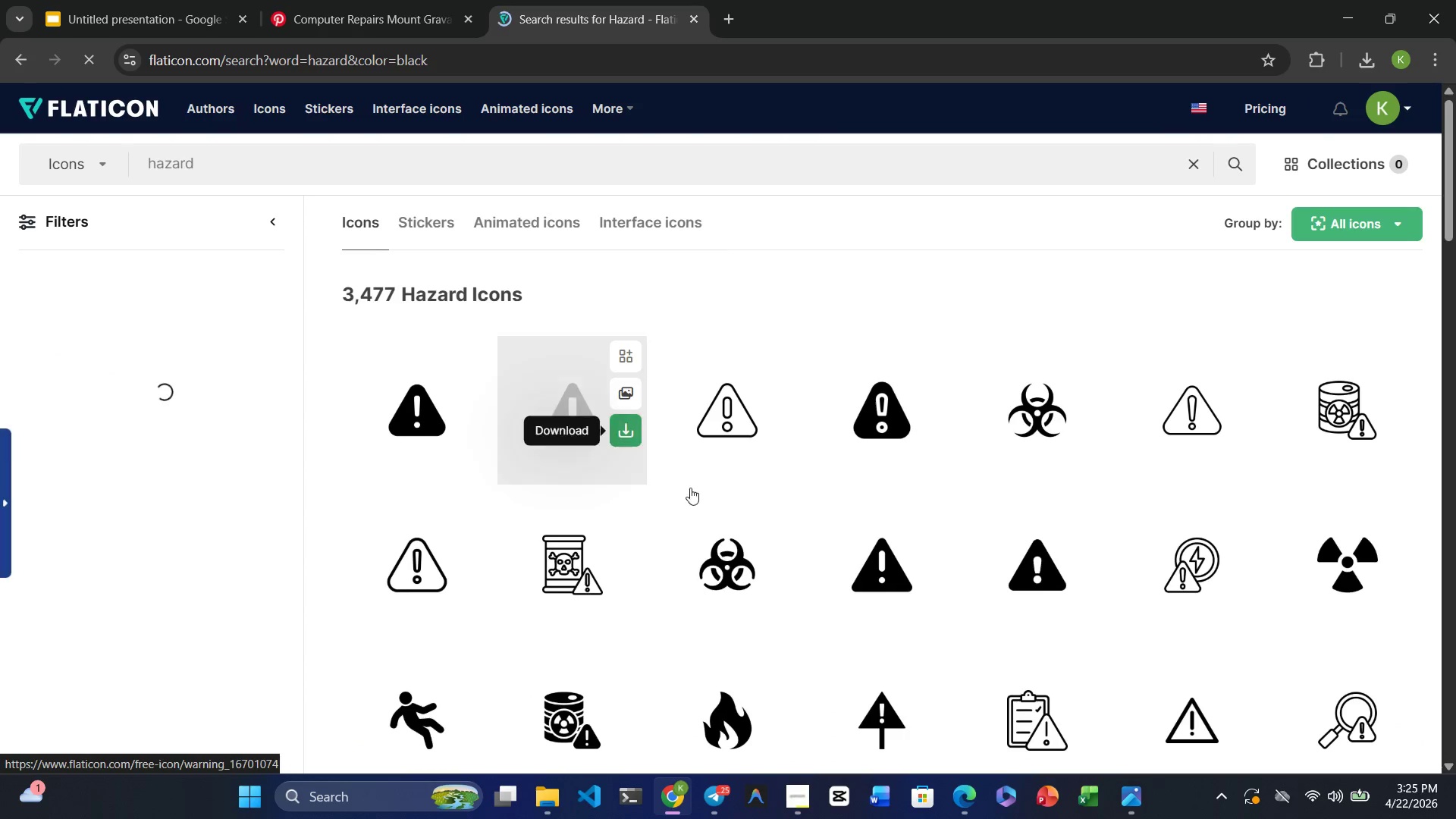 
mouse_move([789, 600])
 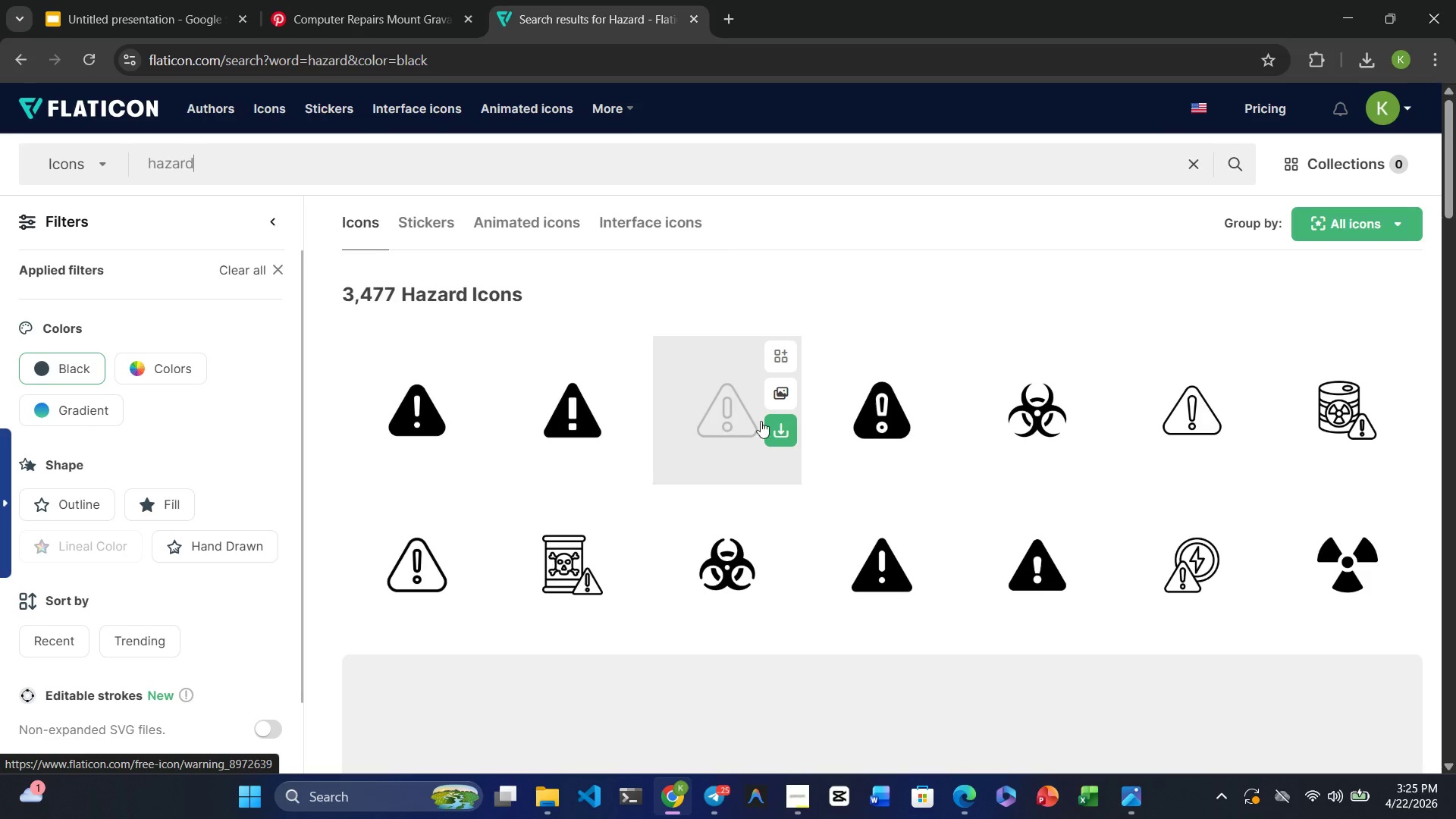 
left_click([786, 427])
 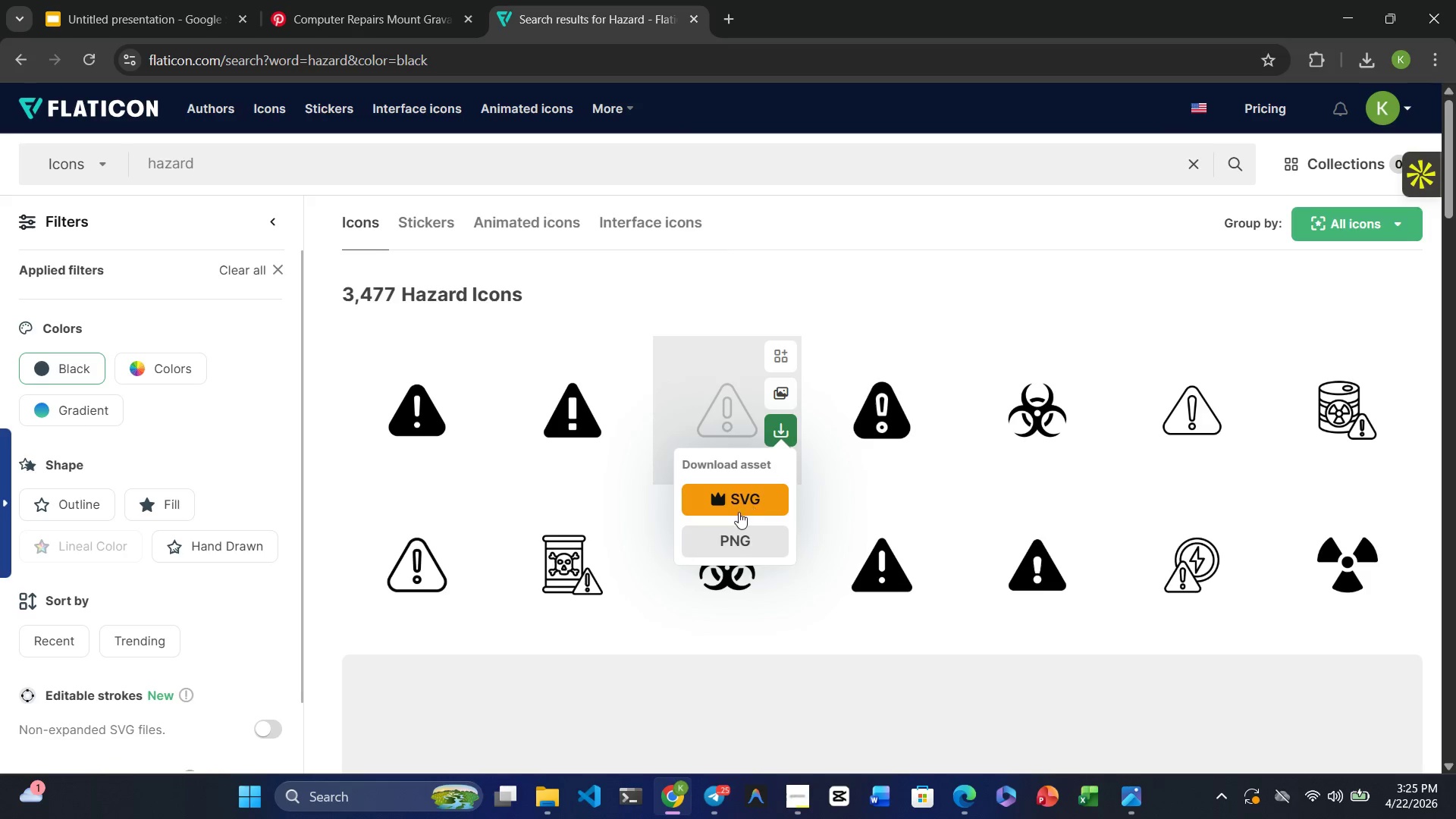 
left_click([729, 529])
 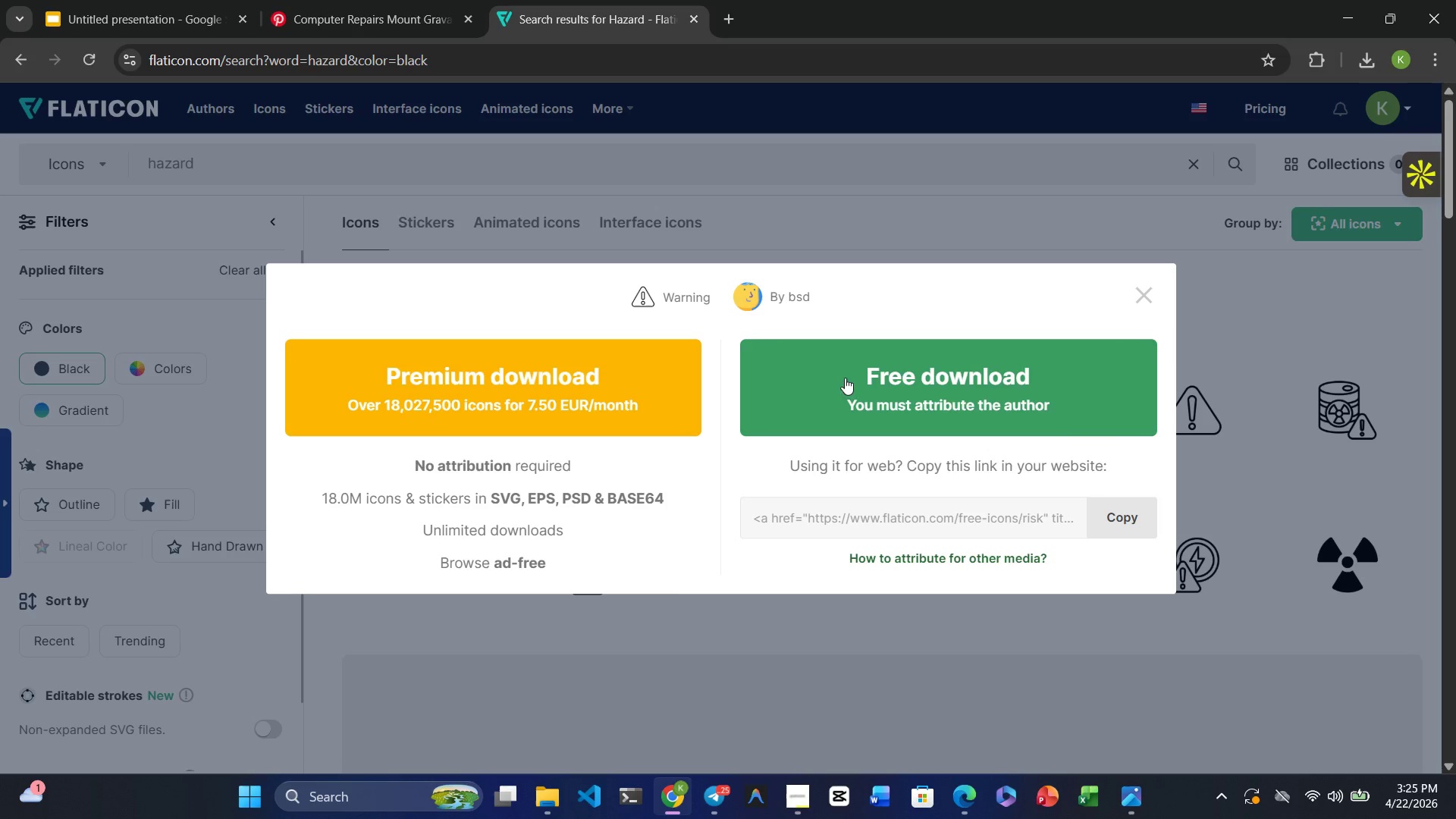 
left_click([858, 375])
 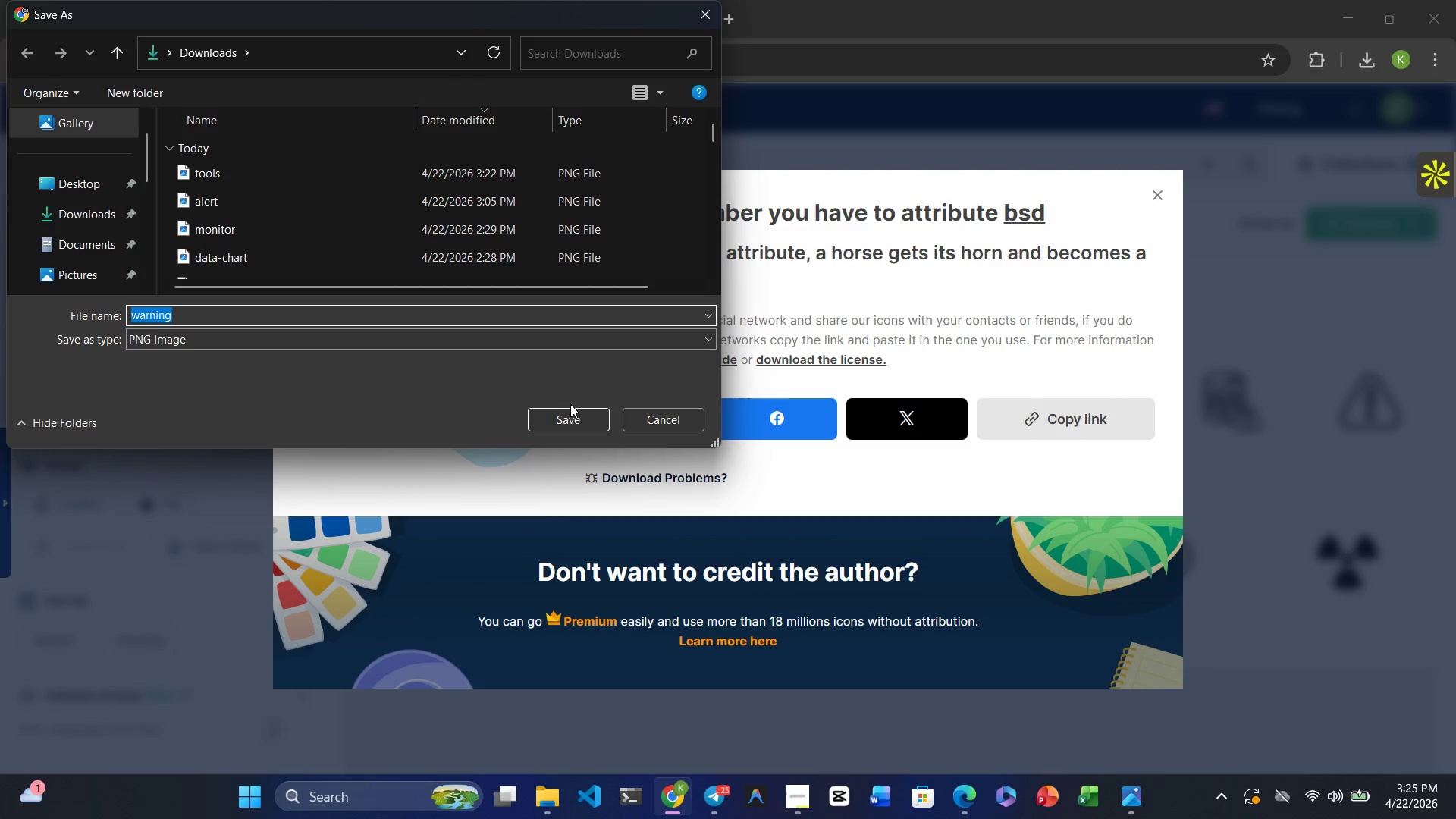 
left_click([577, 416])
 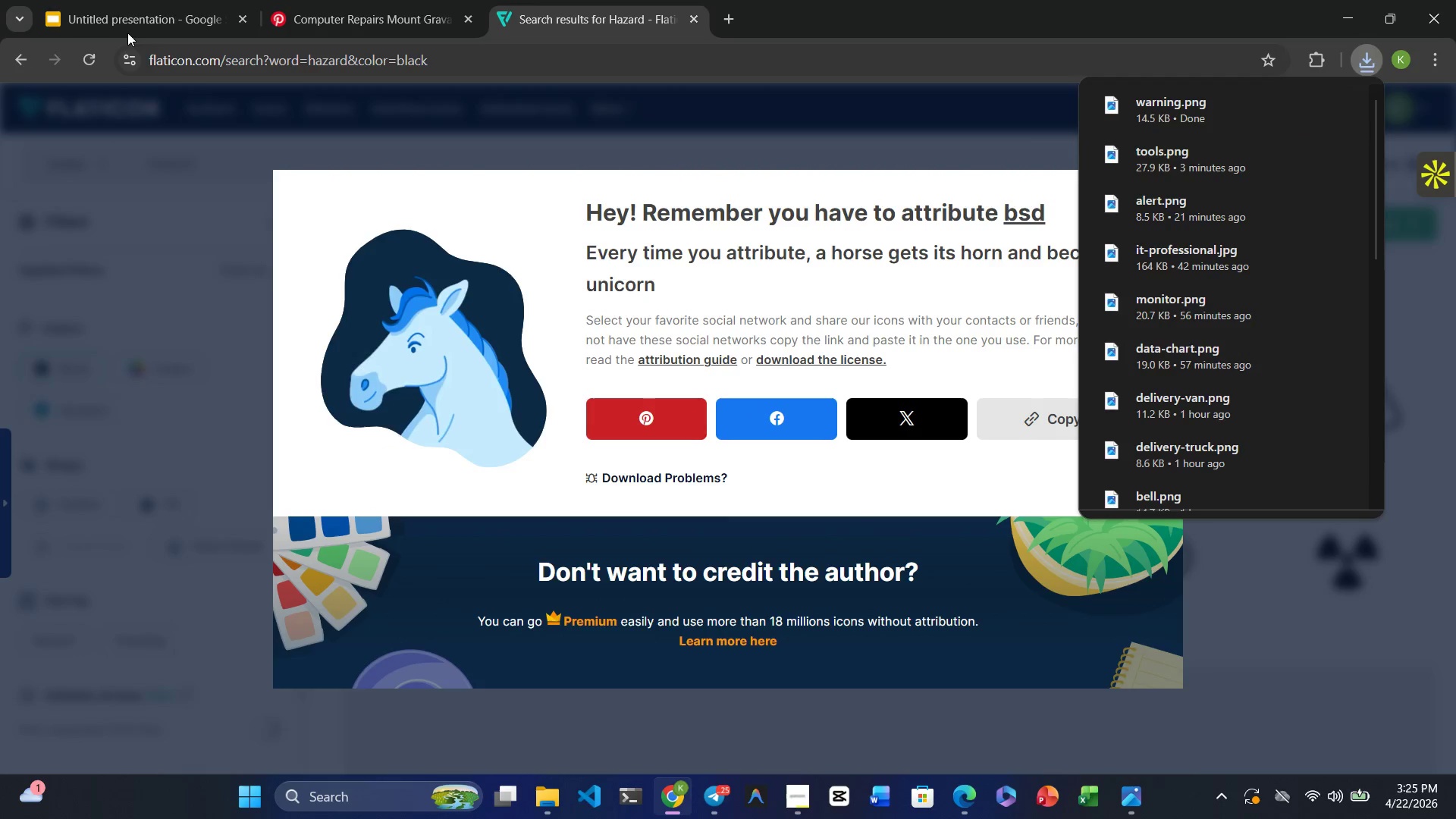 
left_click([123, 22])
 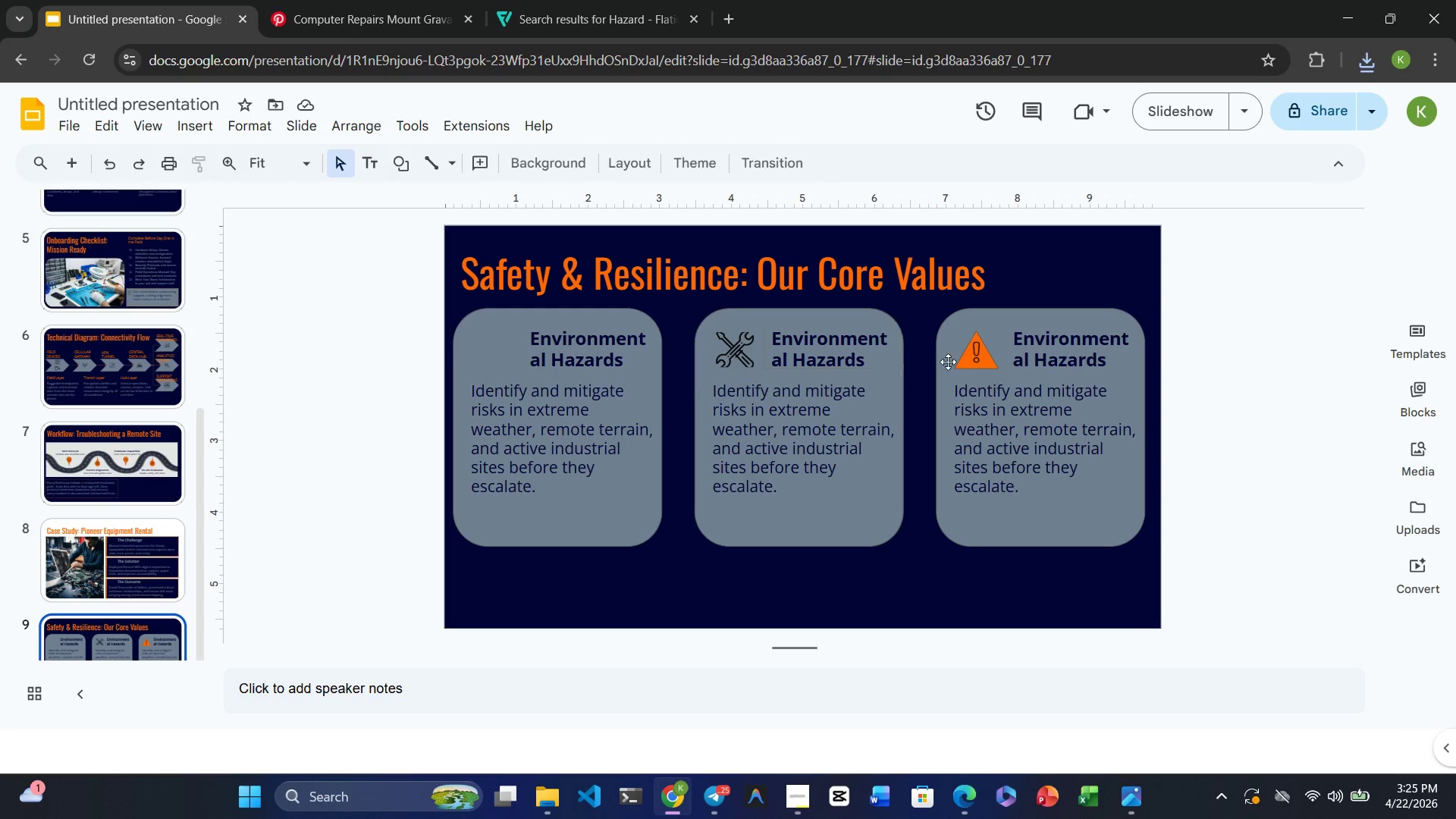 
left_click([976, 361])
 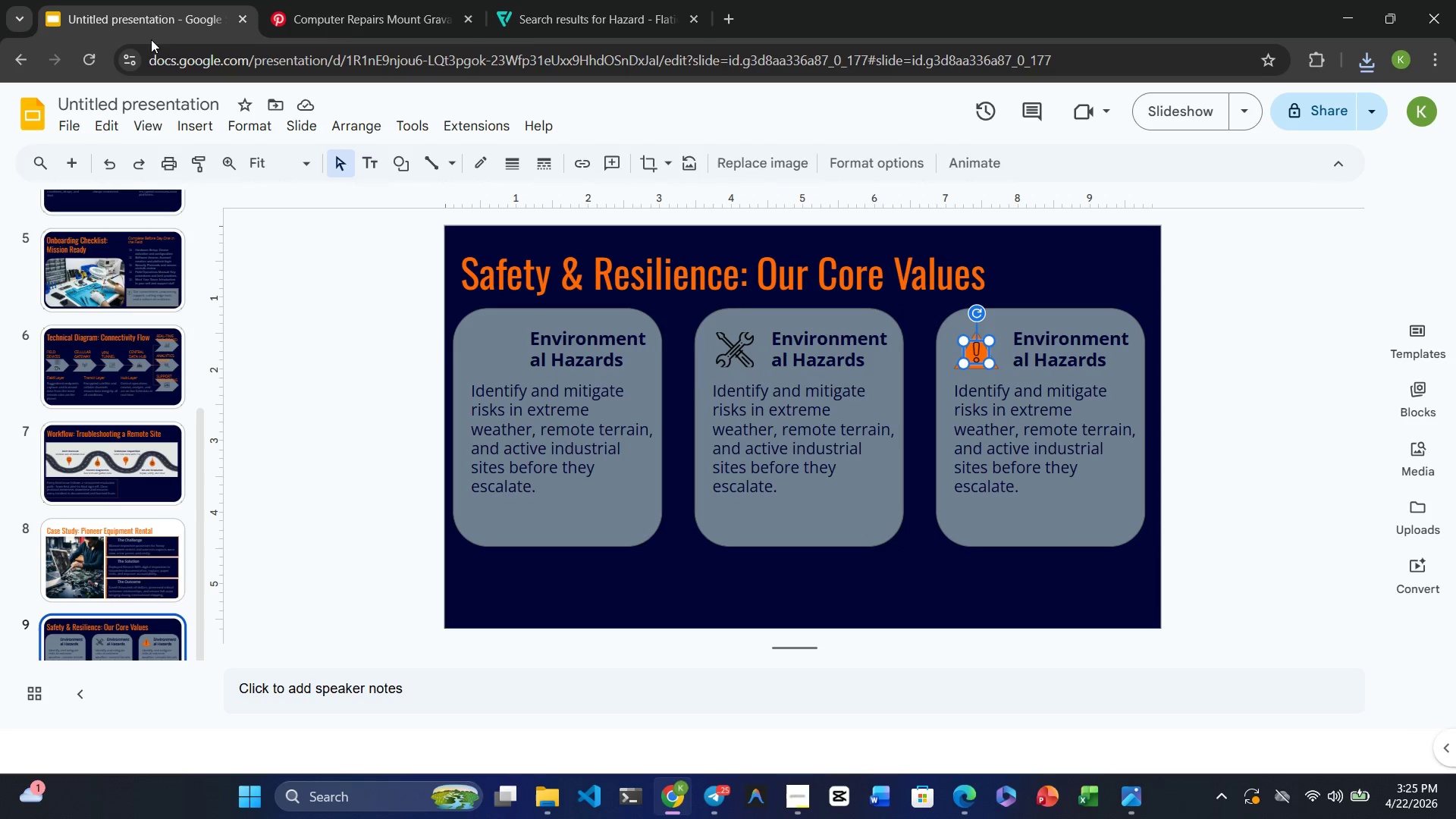 
wait(6.66)
 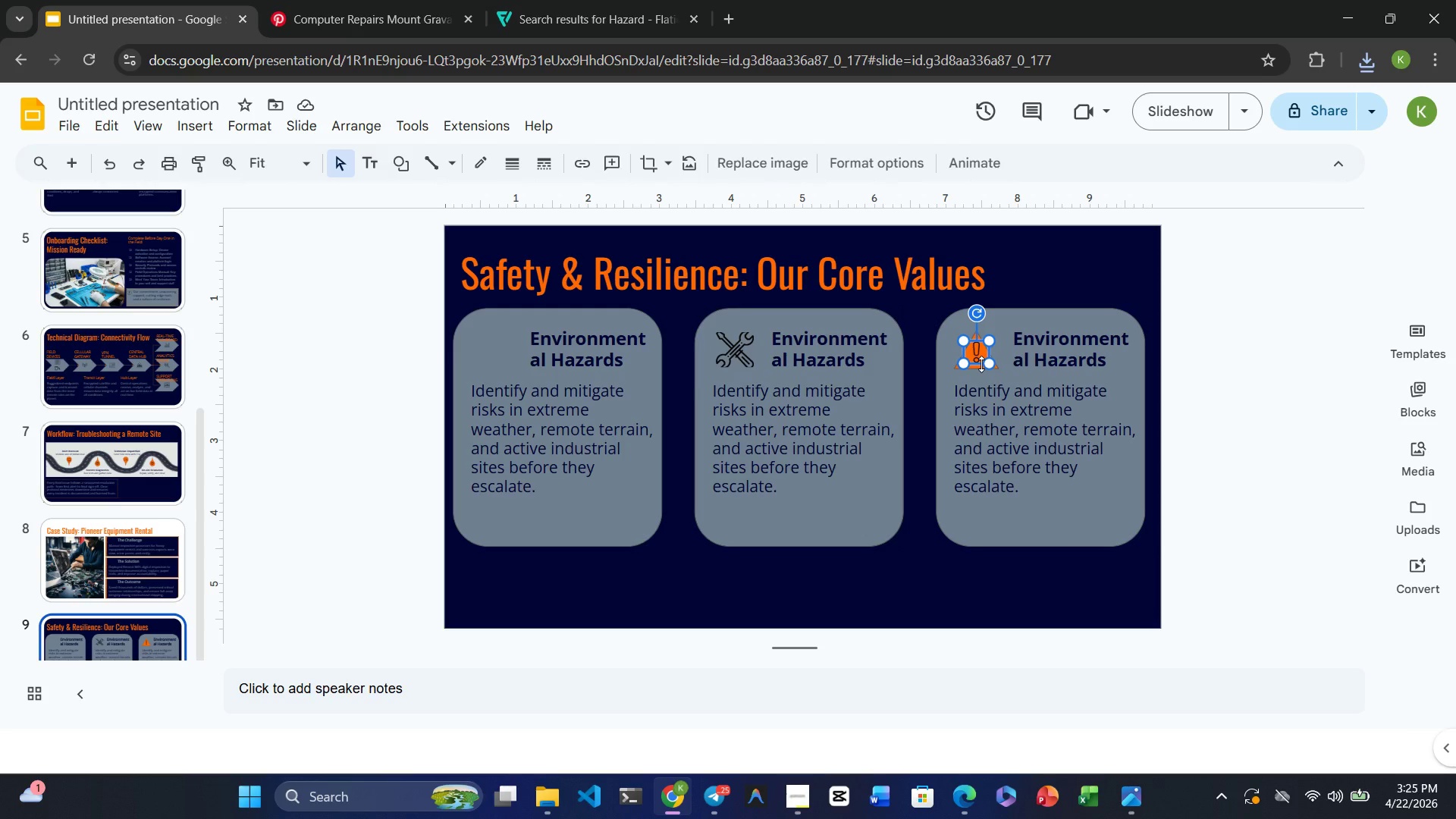 
left_click([201, 125])
 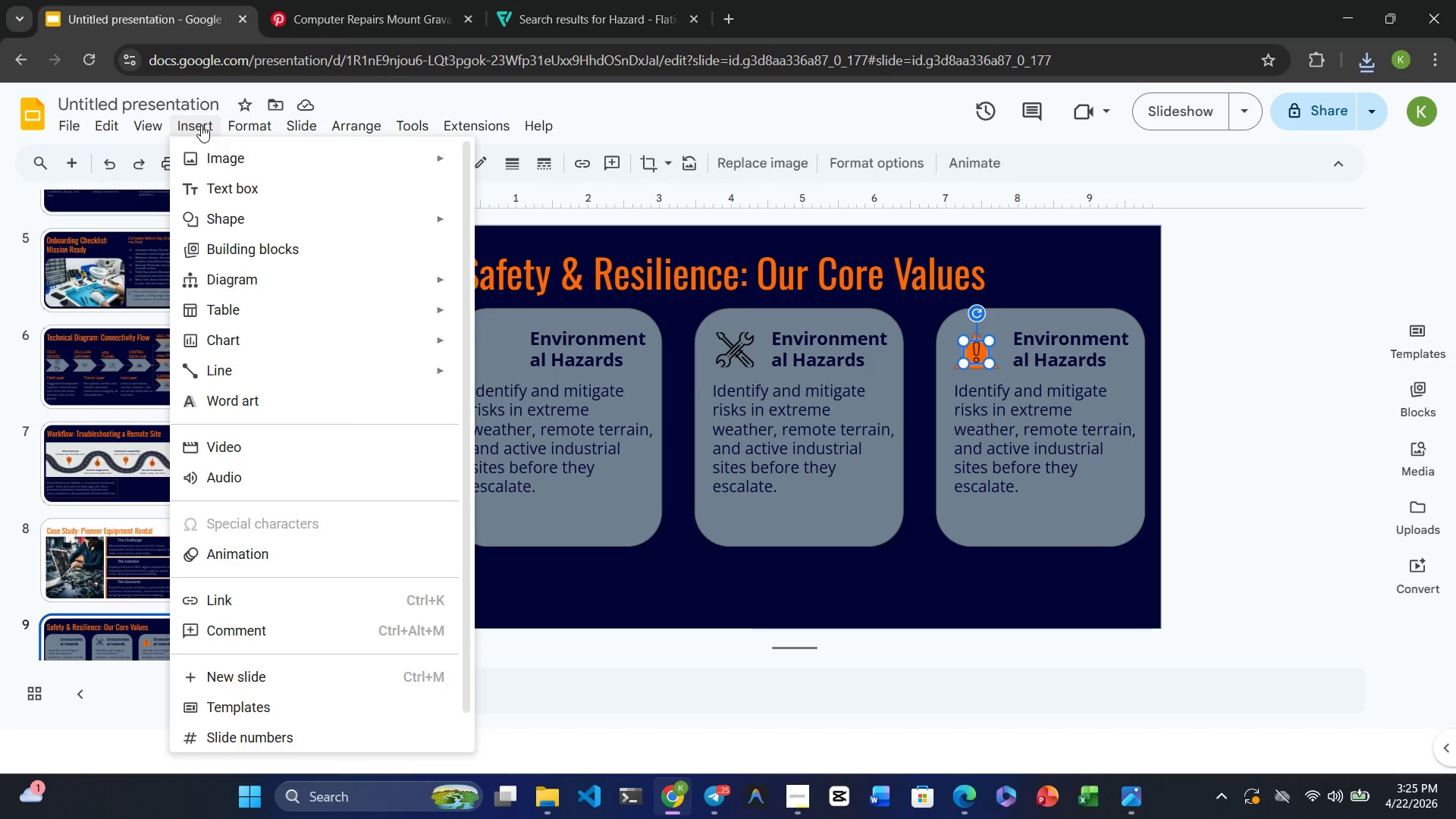 
mouse_move([234, 165])
 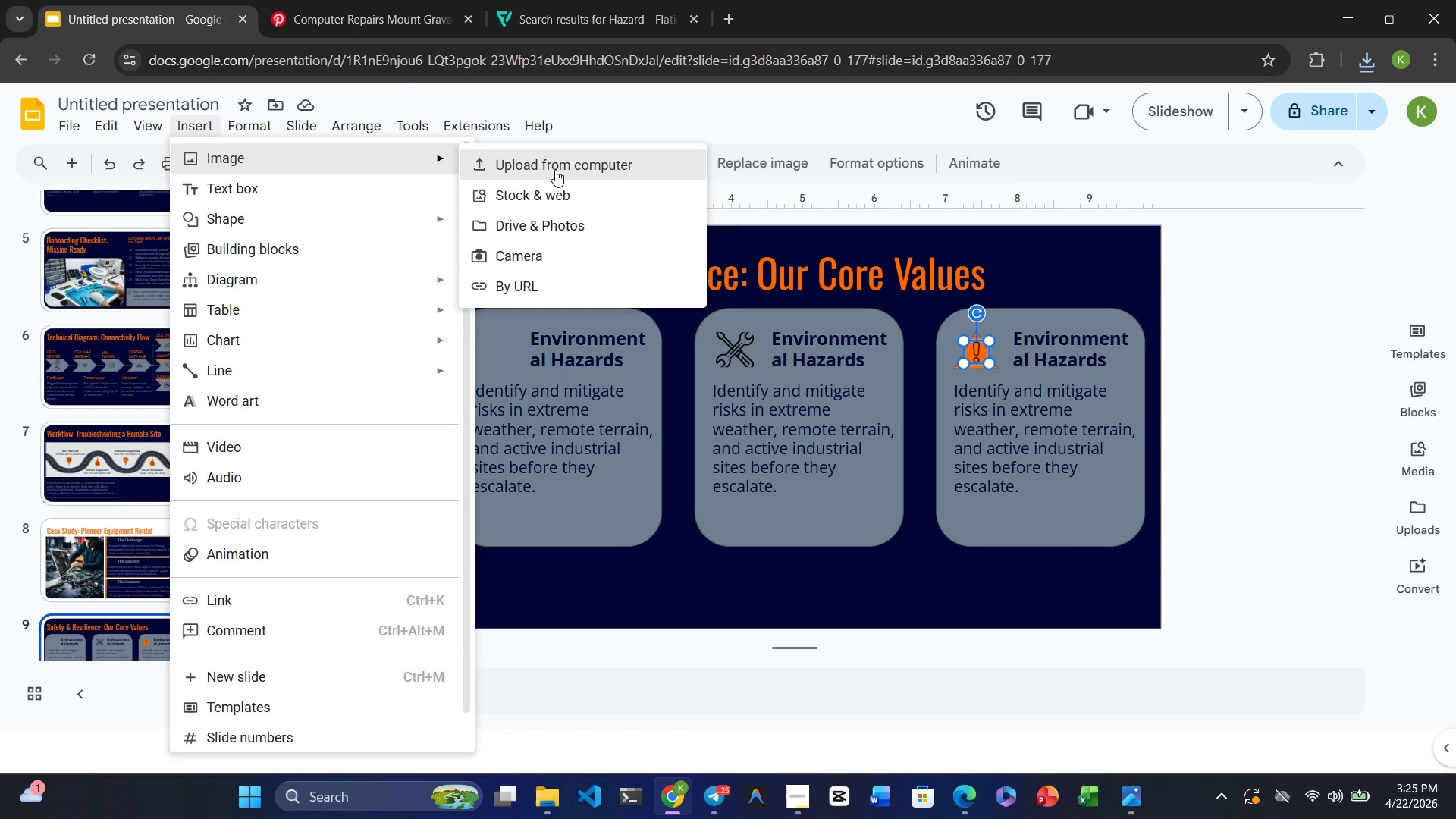 
left_click([555, 170])
 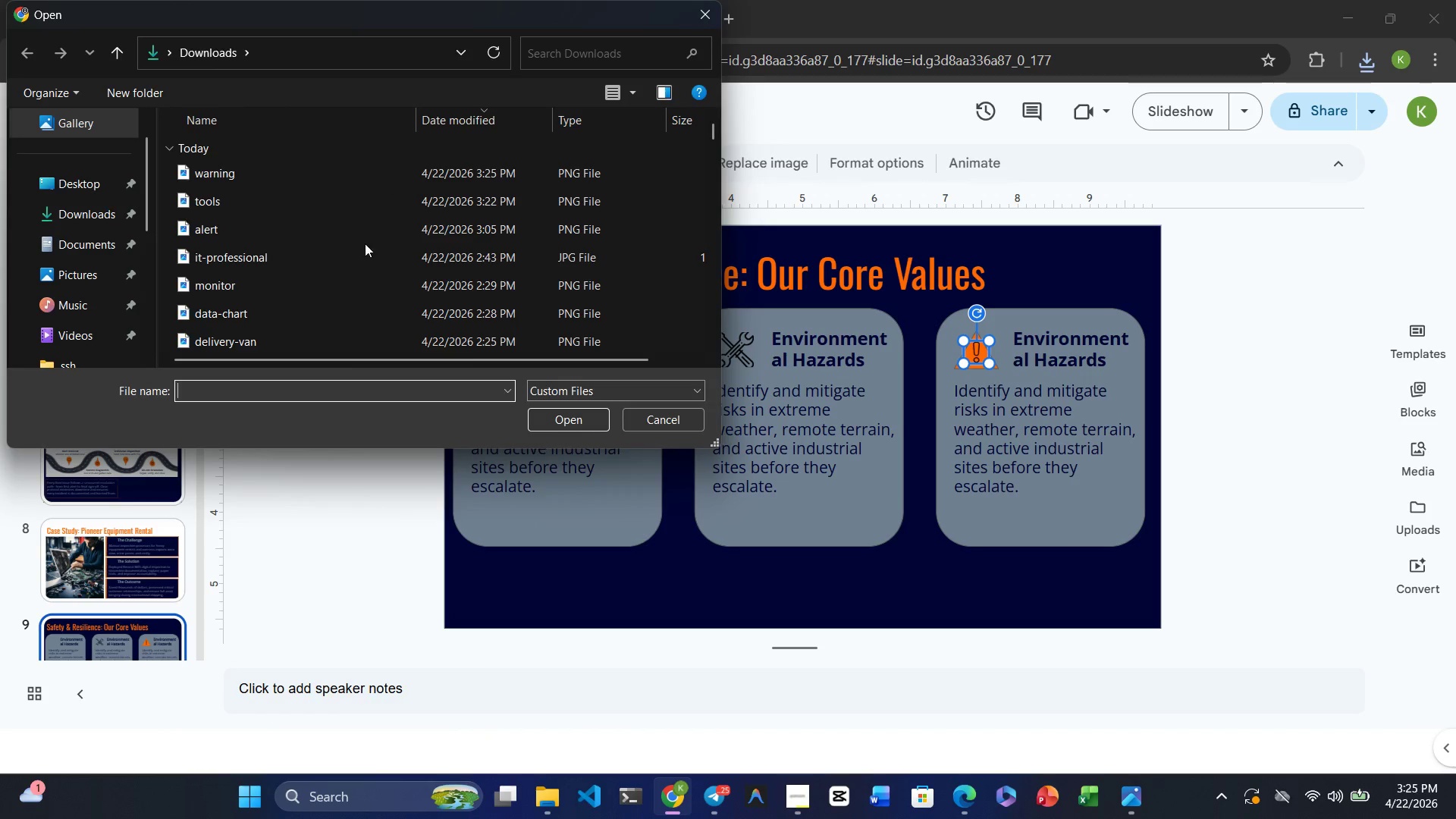 
left_click([287, 185])
 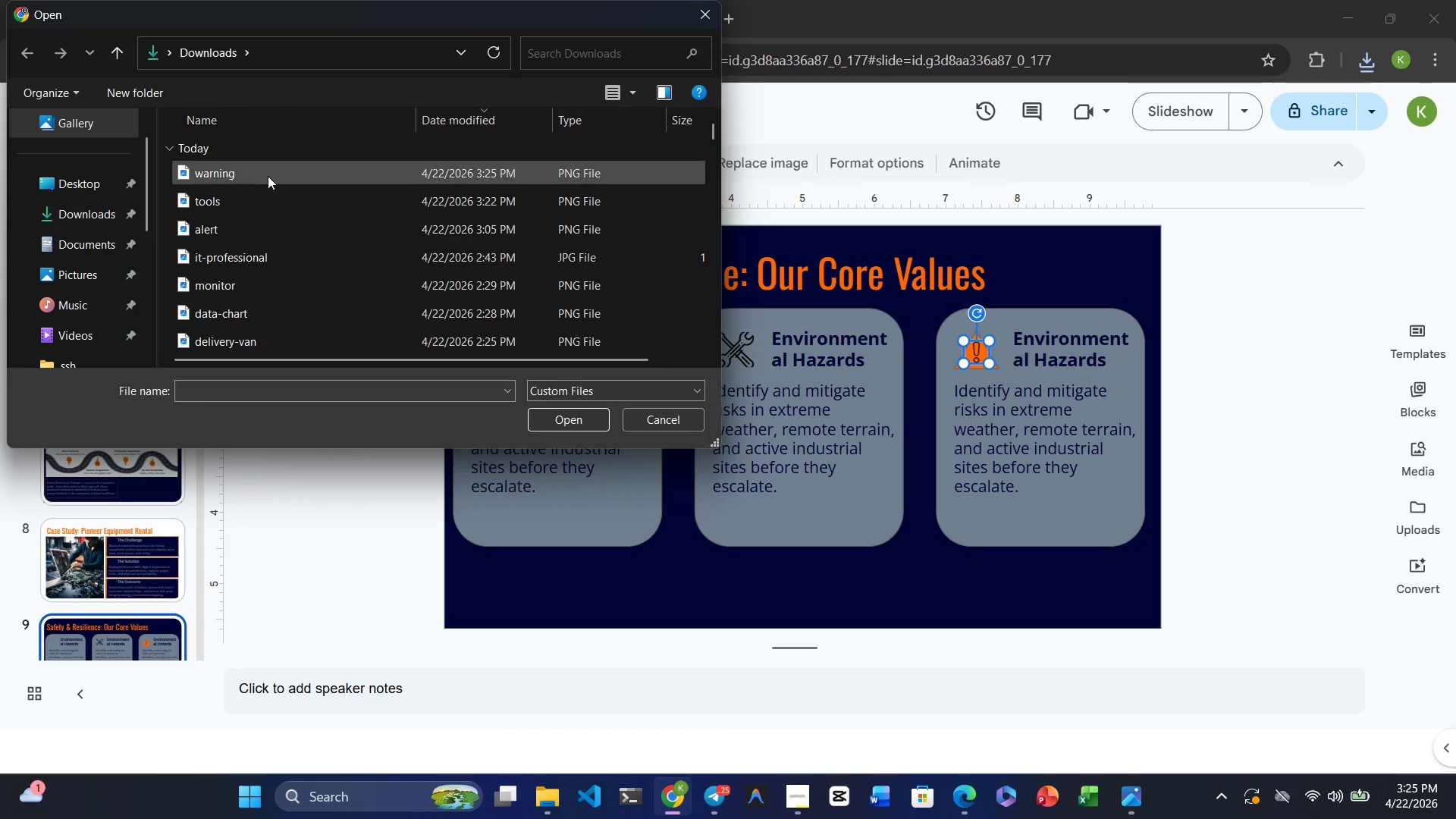 
left_click([266, 176])
 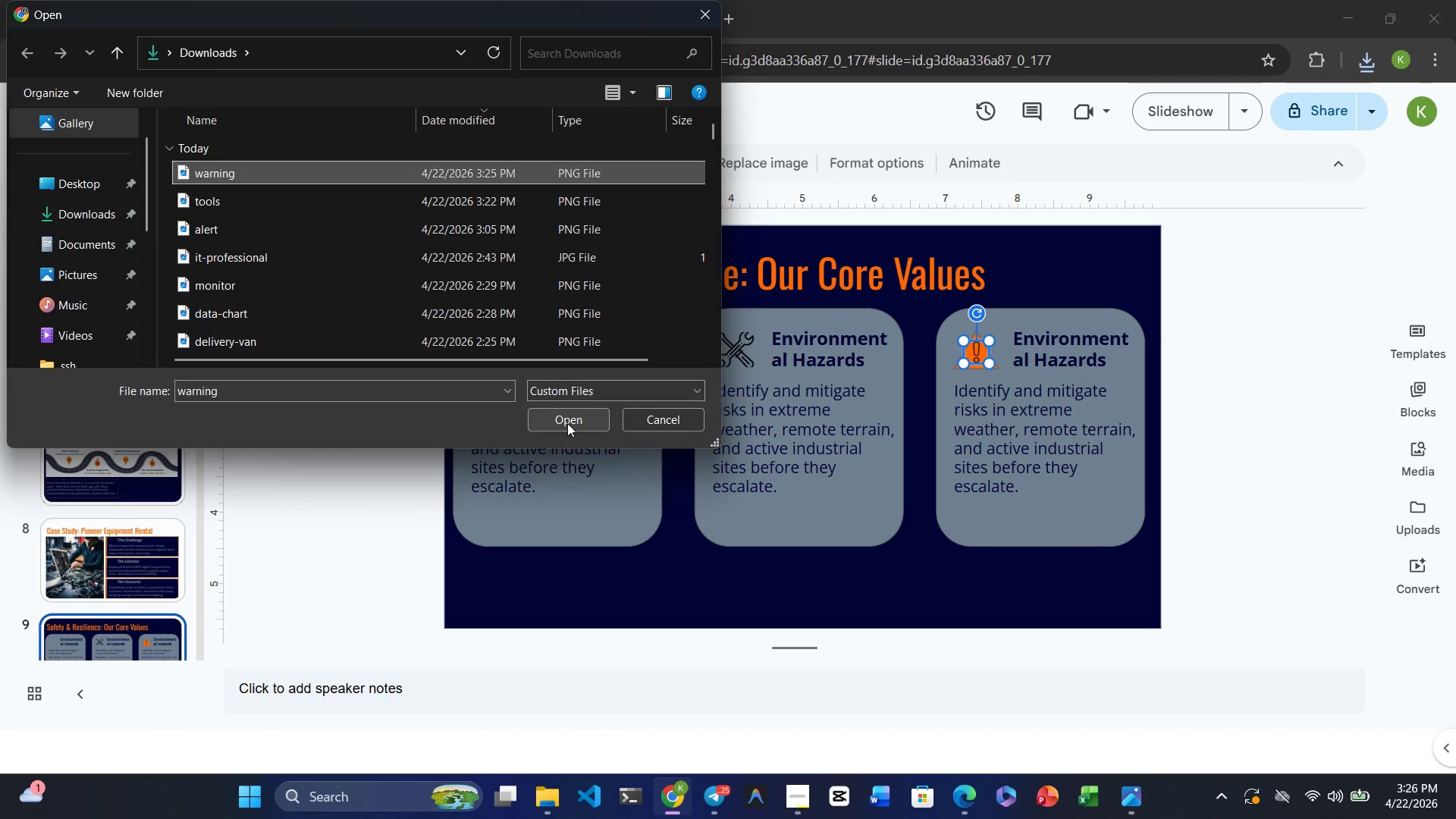 
left_click([563, 420])
 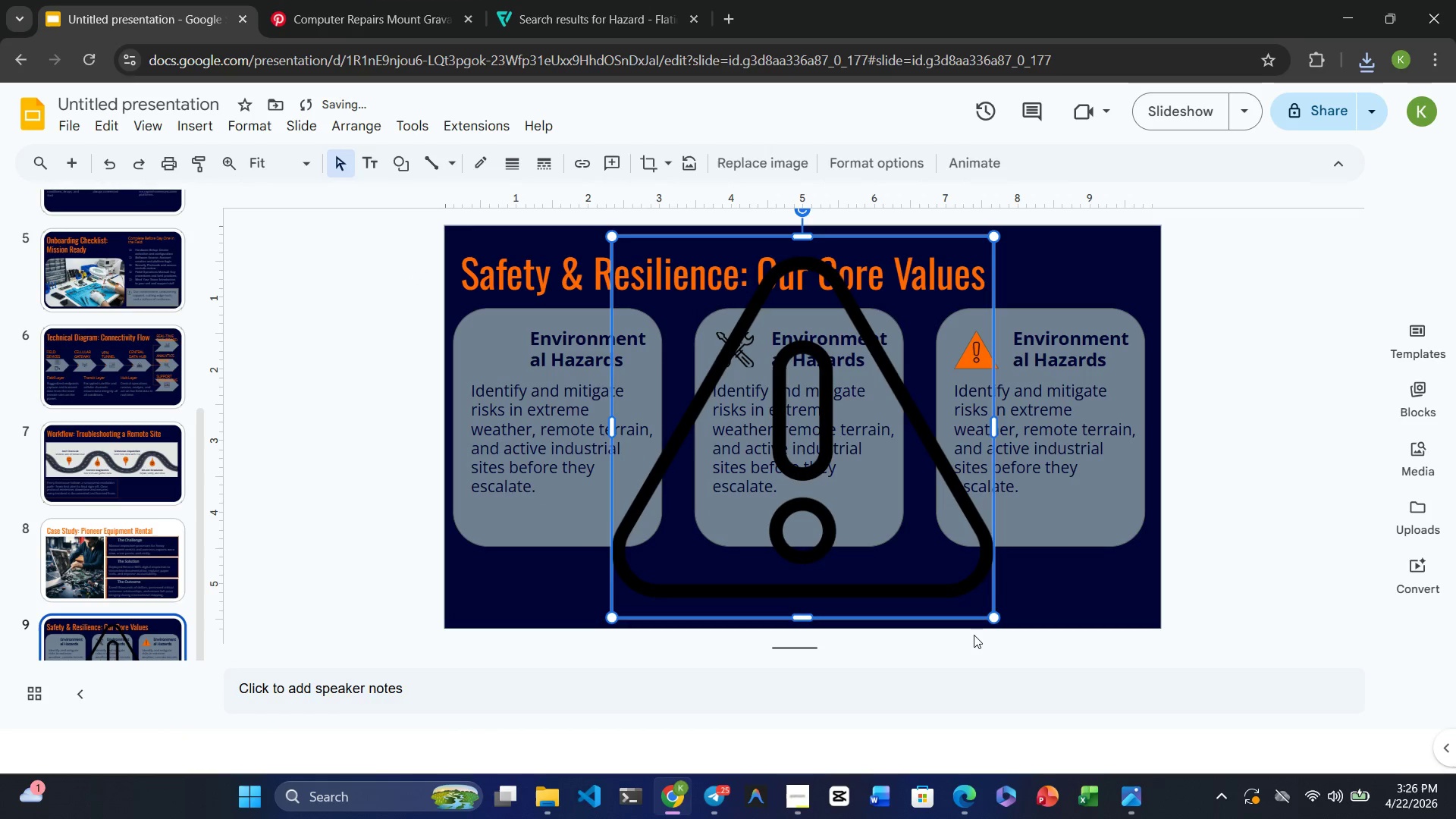 
left_click_drag(start_coordinate=[998, 620], to_coordinate=[714, 411])
 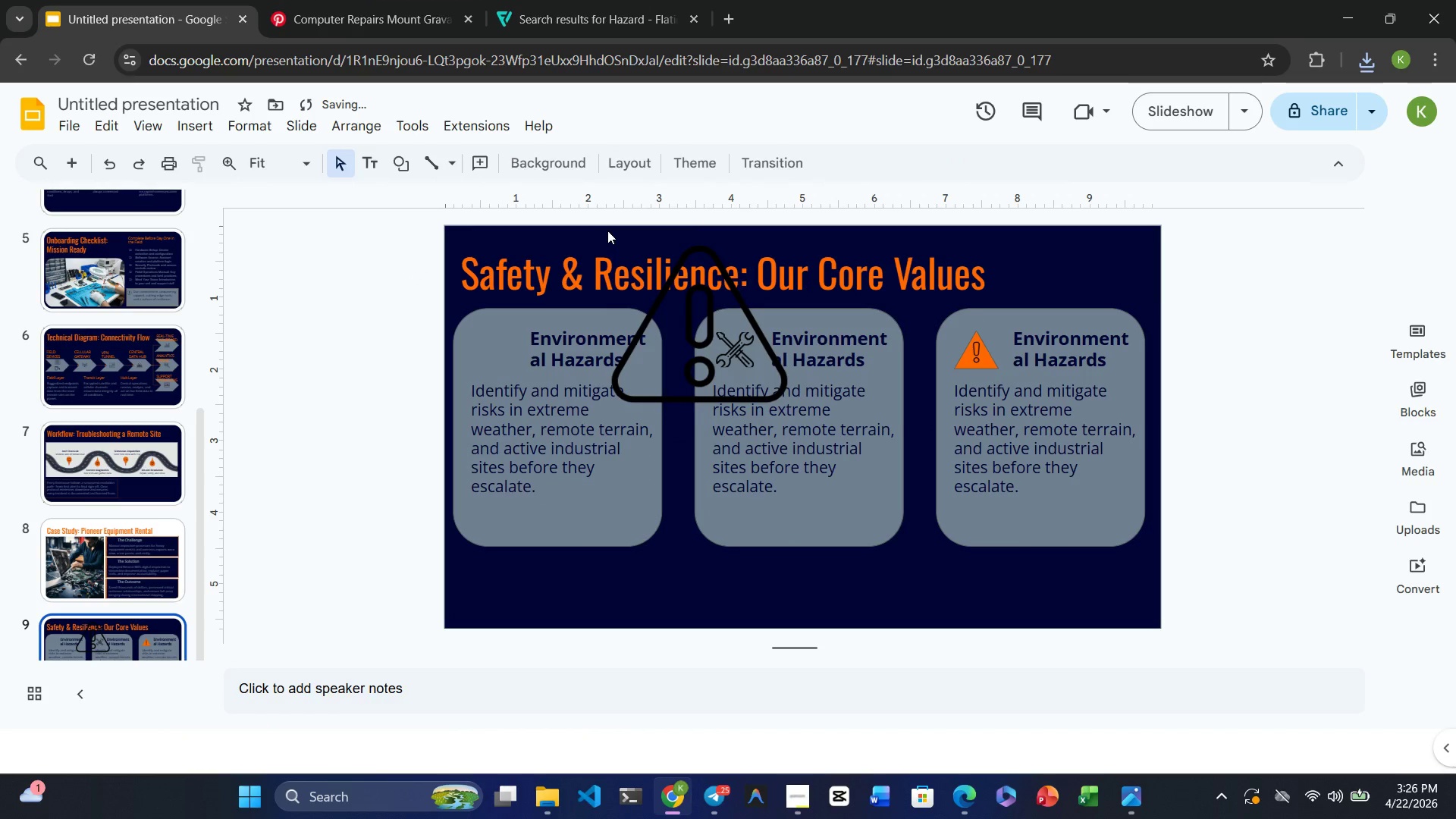 
left_click([607, 231])
 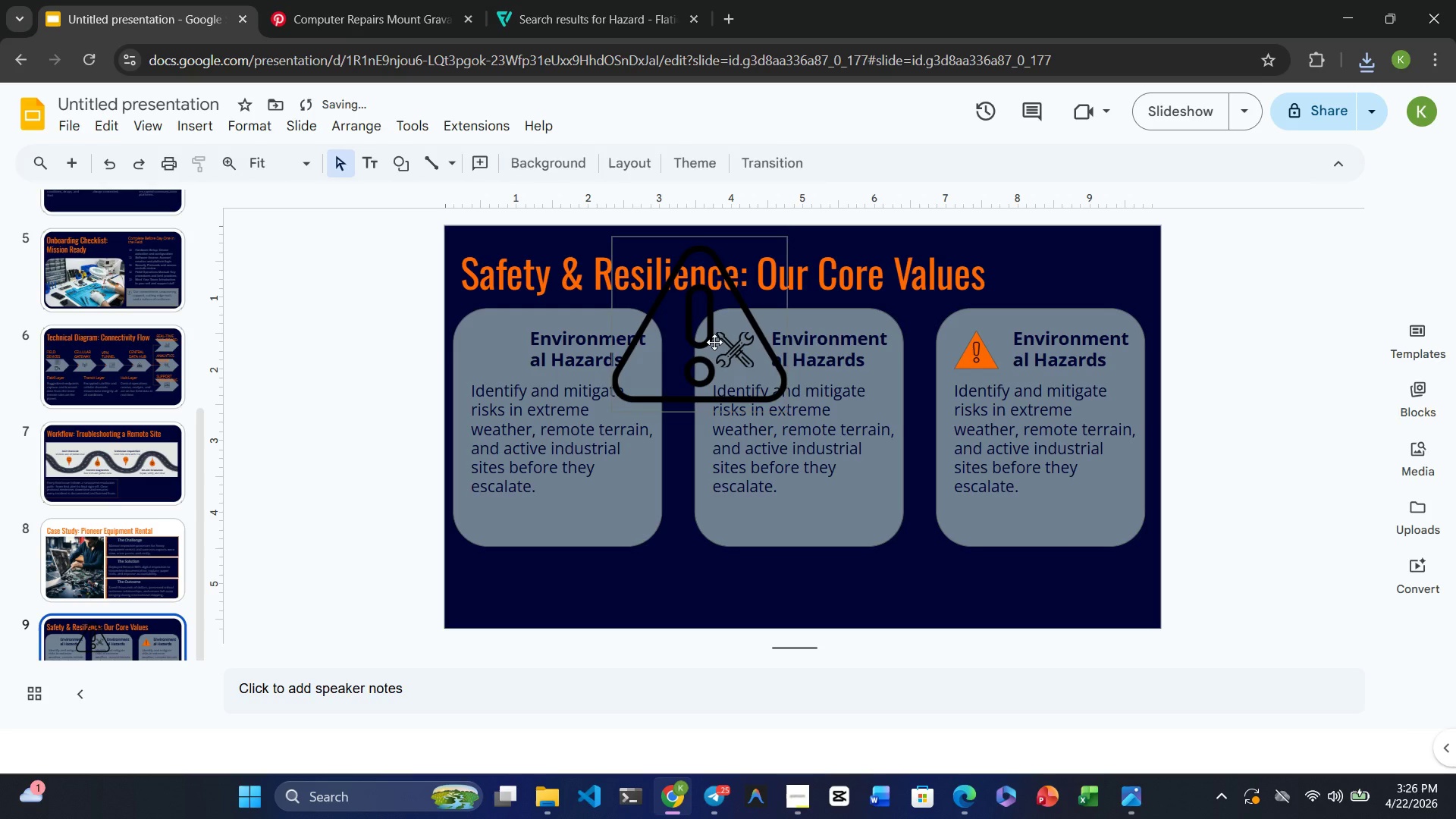 
left_click([714, 342])
 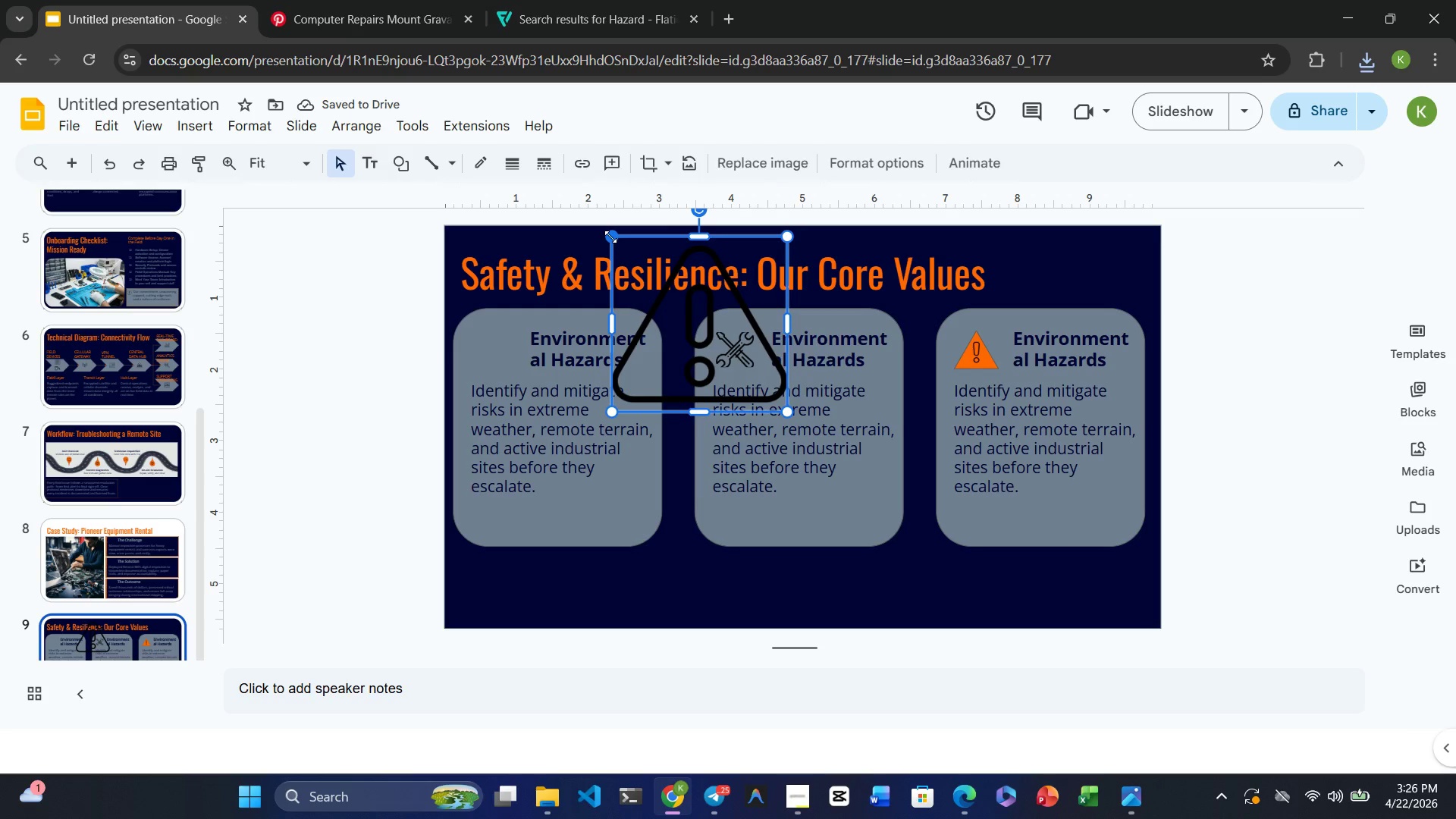 
left_click_drag(start_coordinate=[610, 237], to_coordinate=[755, 389])
 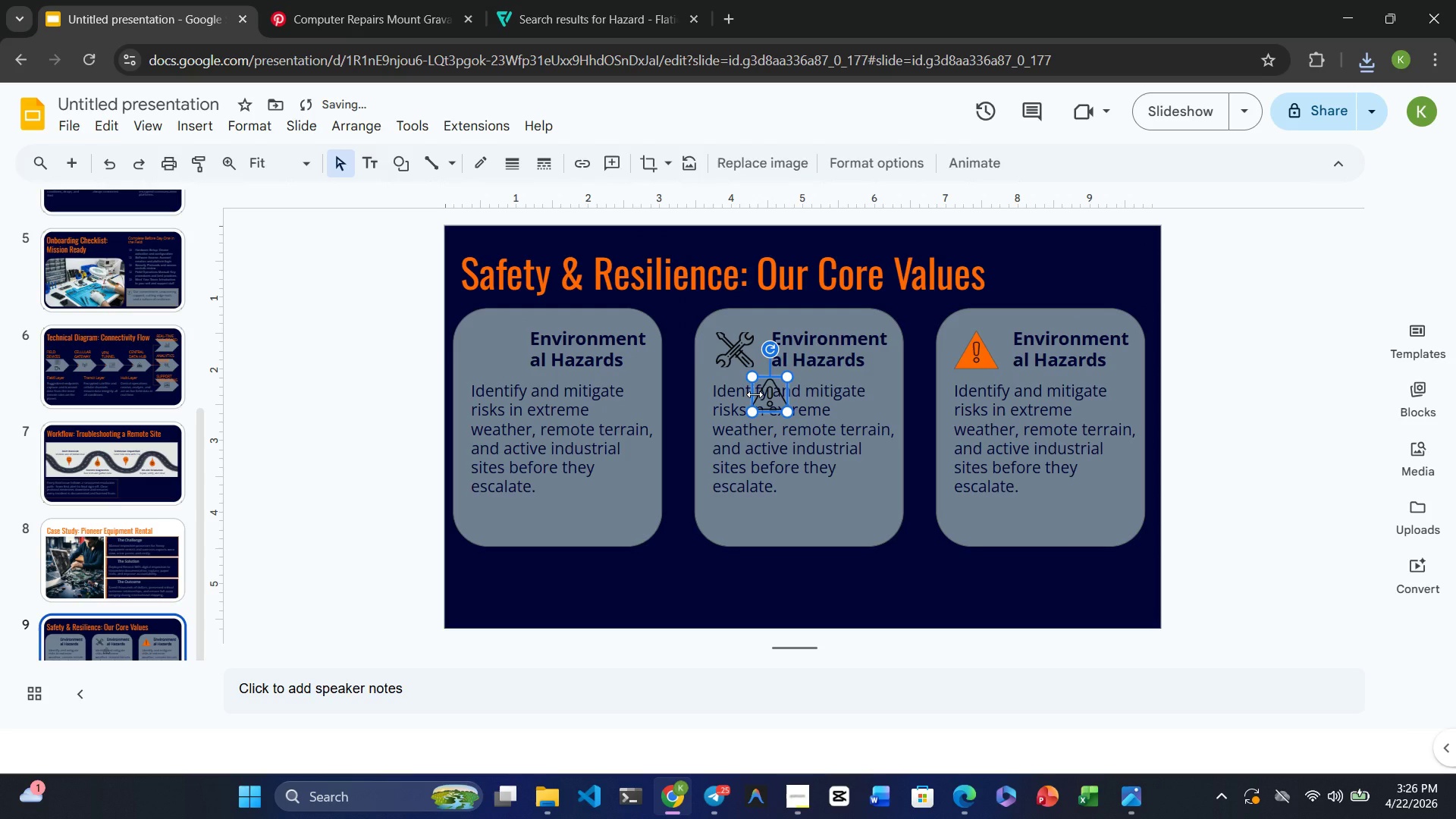 
left_click_drag(start_coordinate=[755, 394], to_coordinate=[746, 397])
 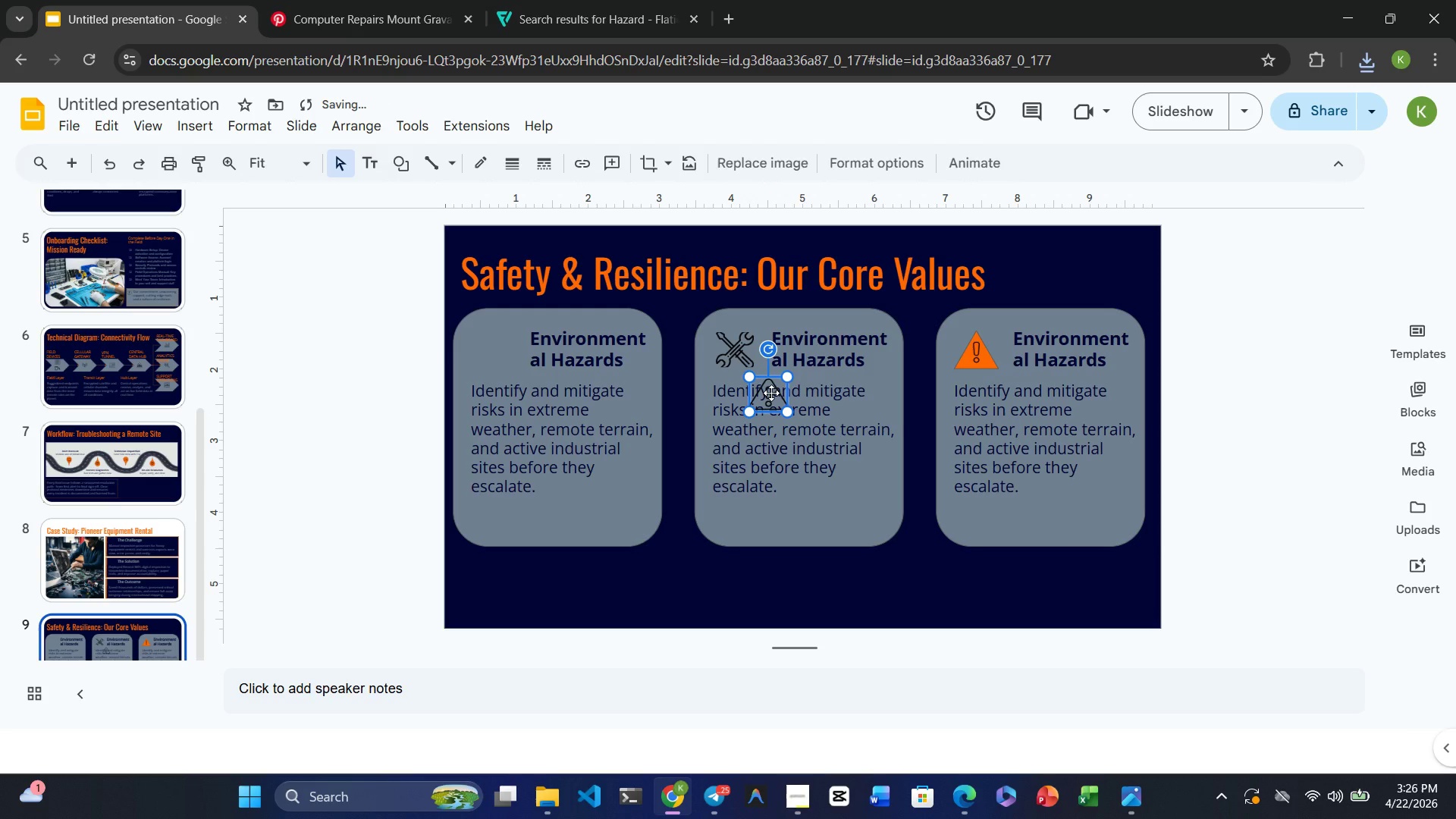 
left_click_drag(start_coordinate=[771, 393], to_coordinate=[503, 347])
 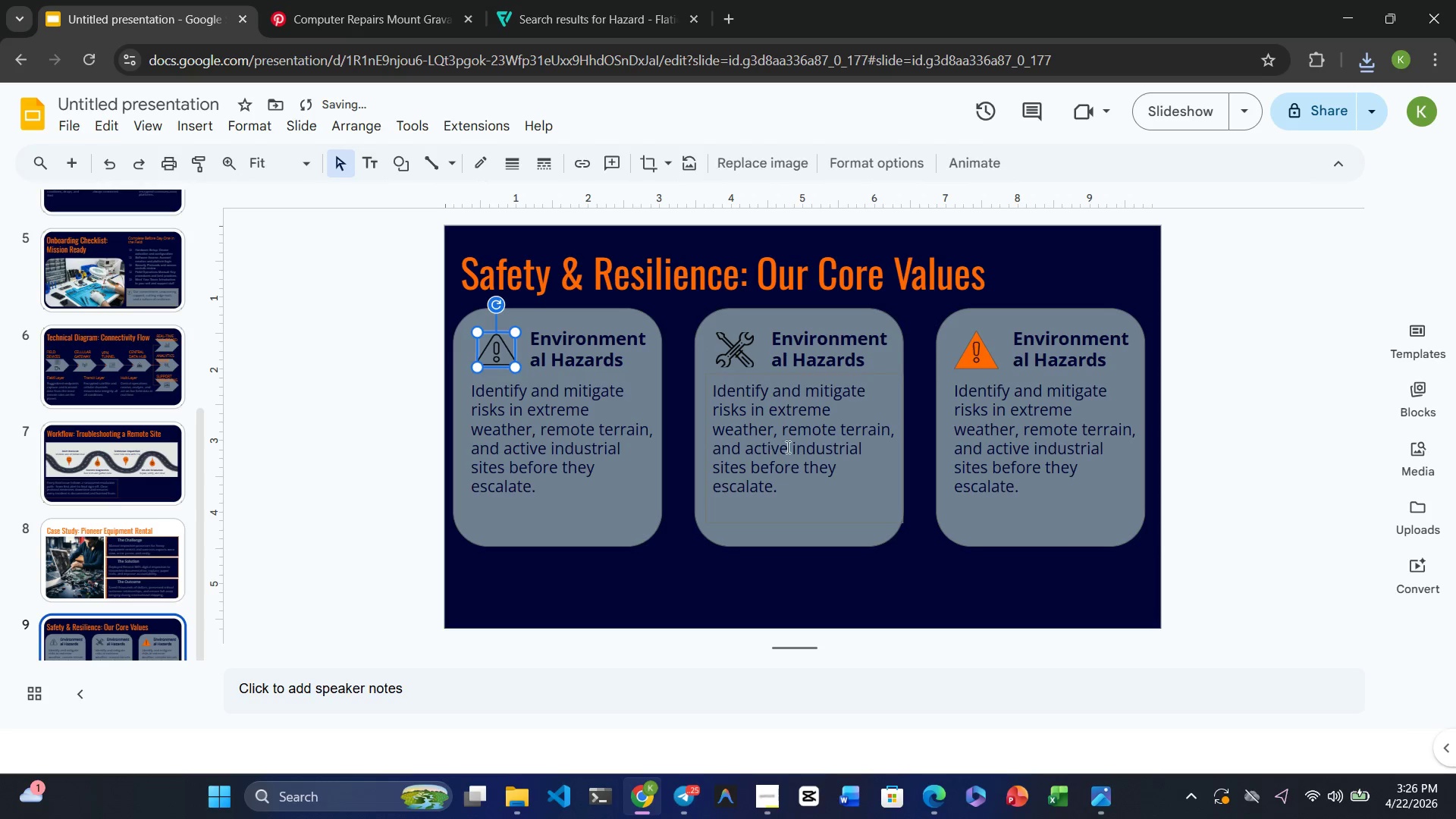 
left_click([807, 435])
 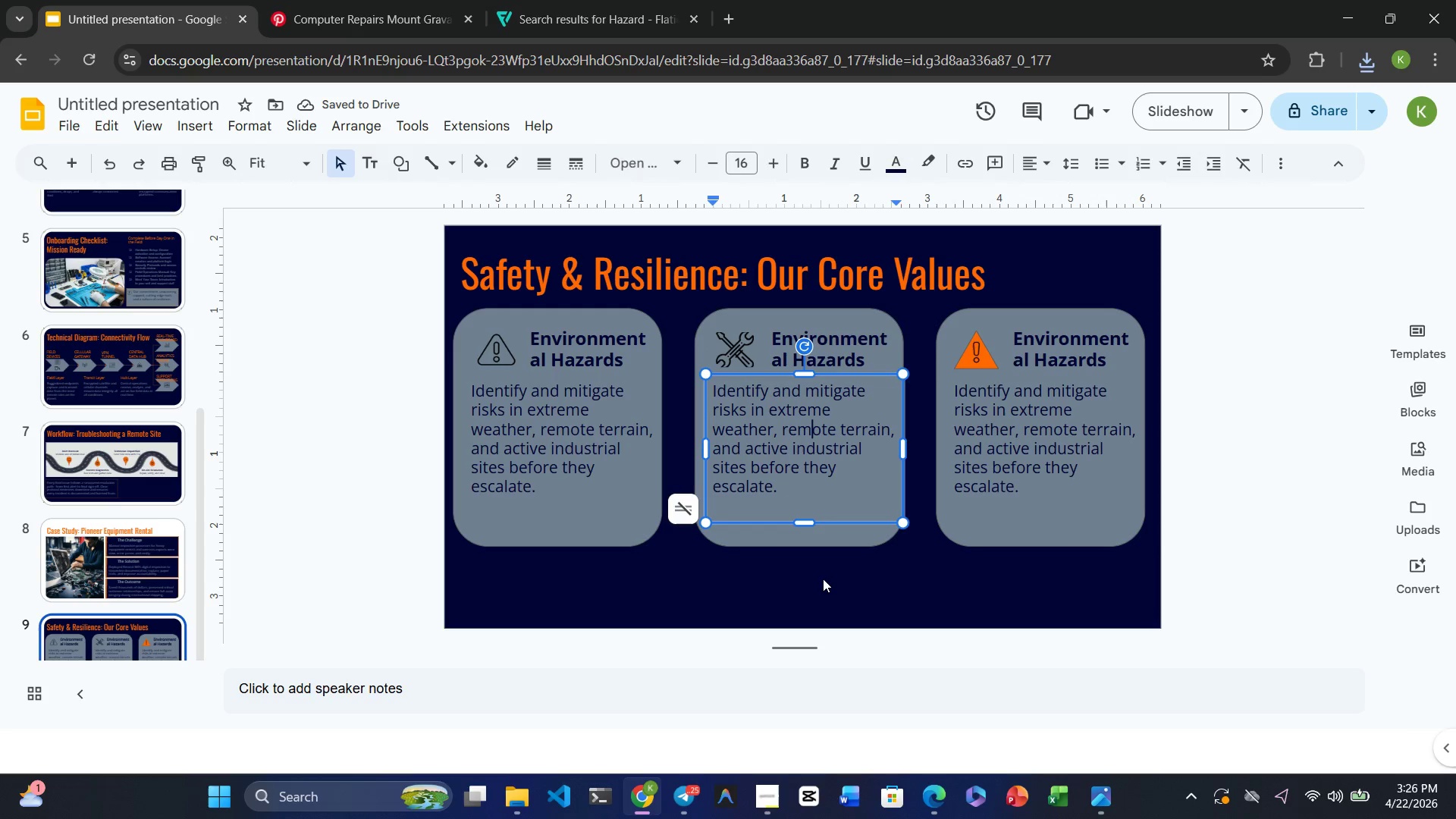 
left_click([824, 588])
 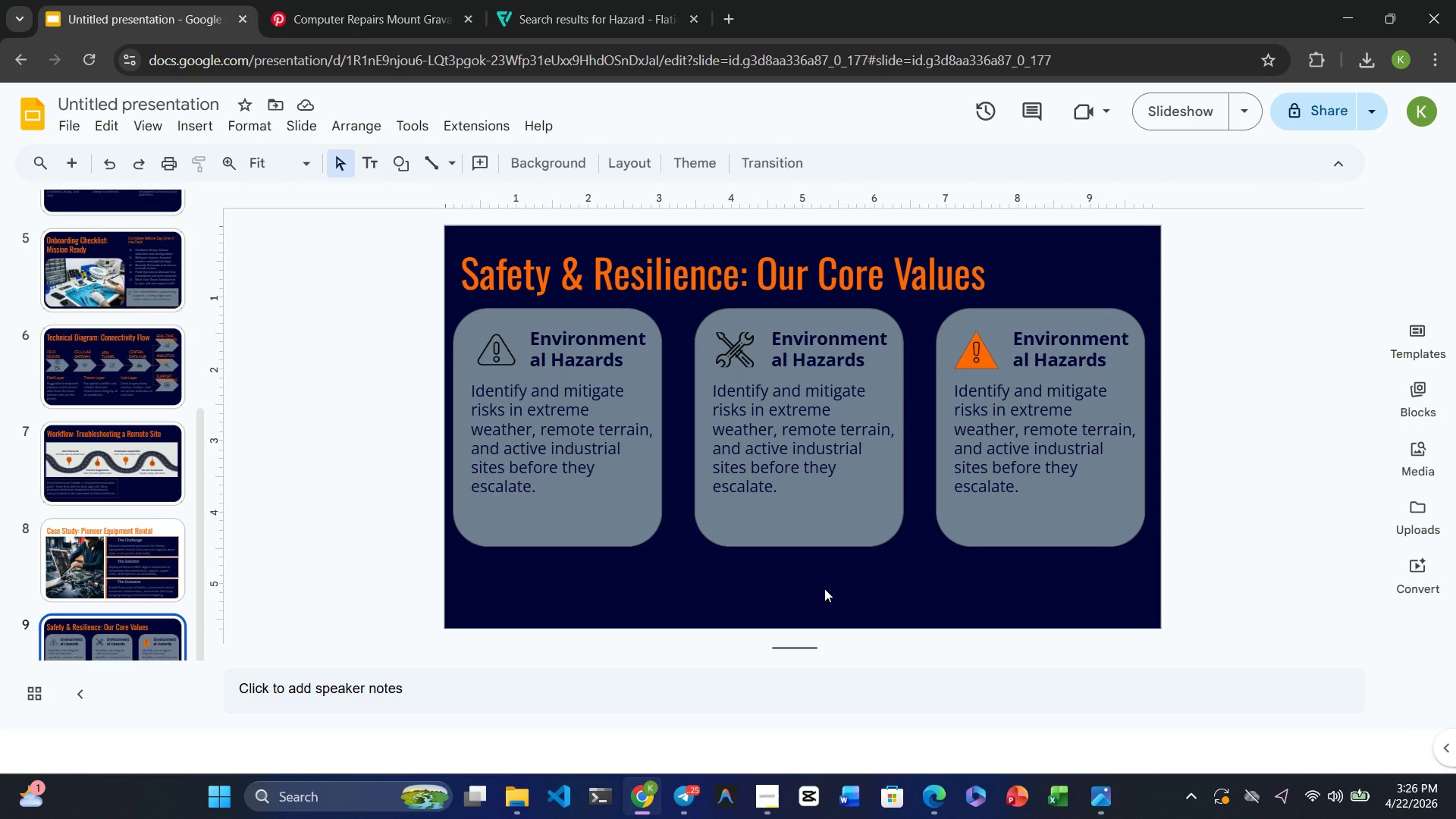 
wait(7.91)
 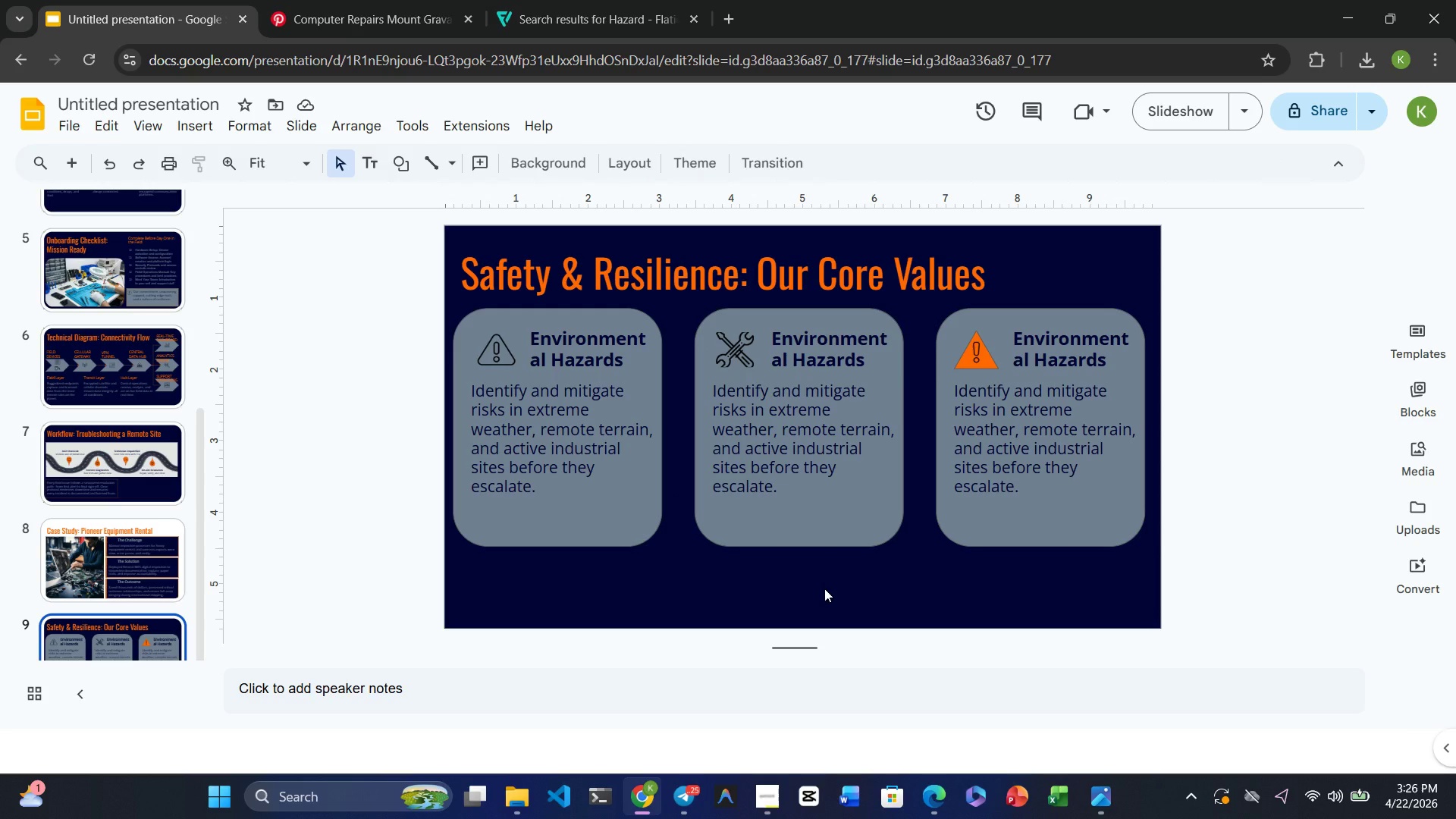 
left_click([977, 360])
 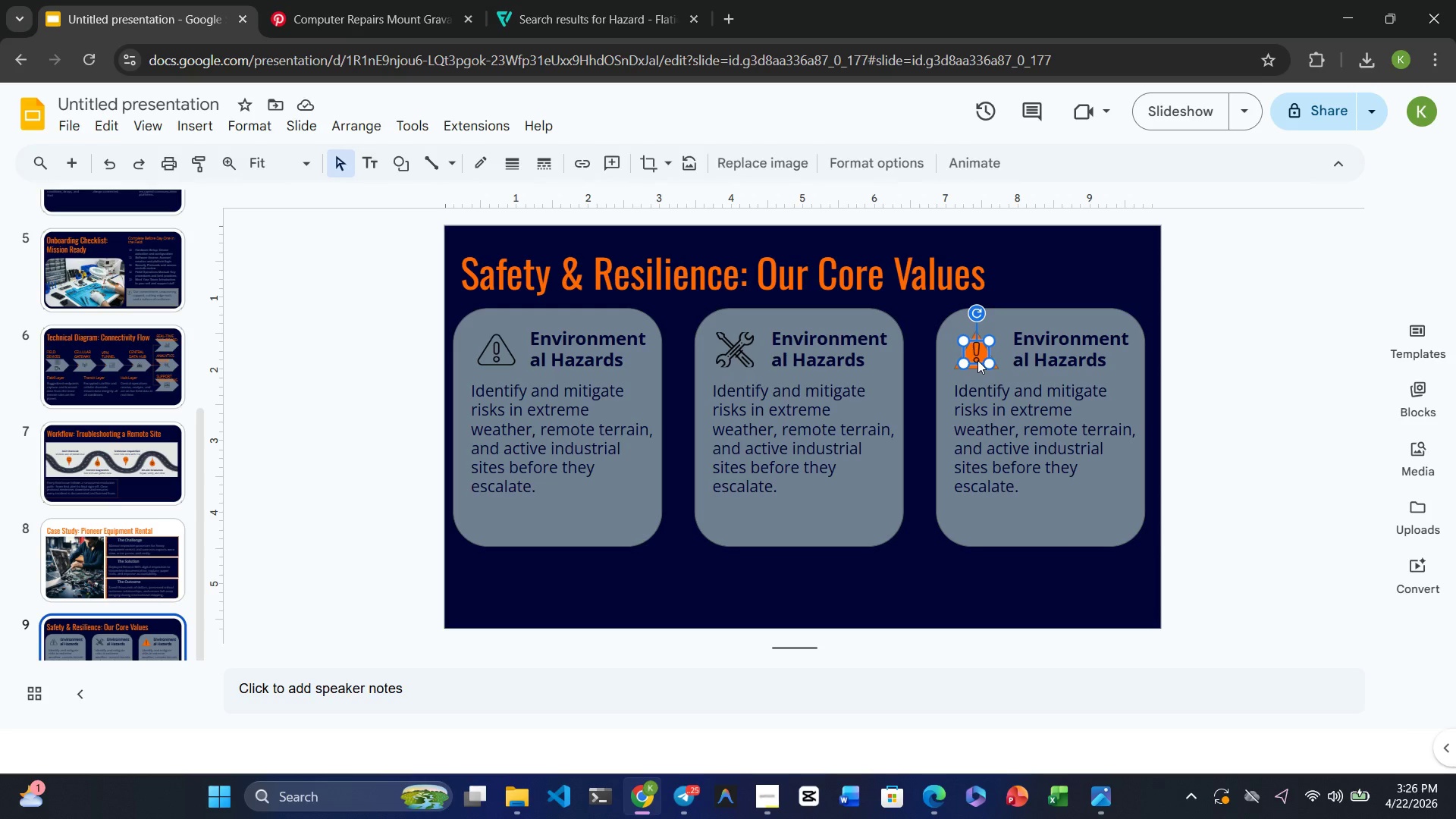 
key(Backspace)
 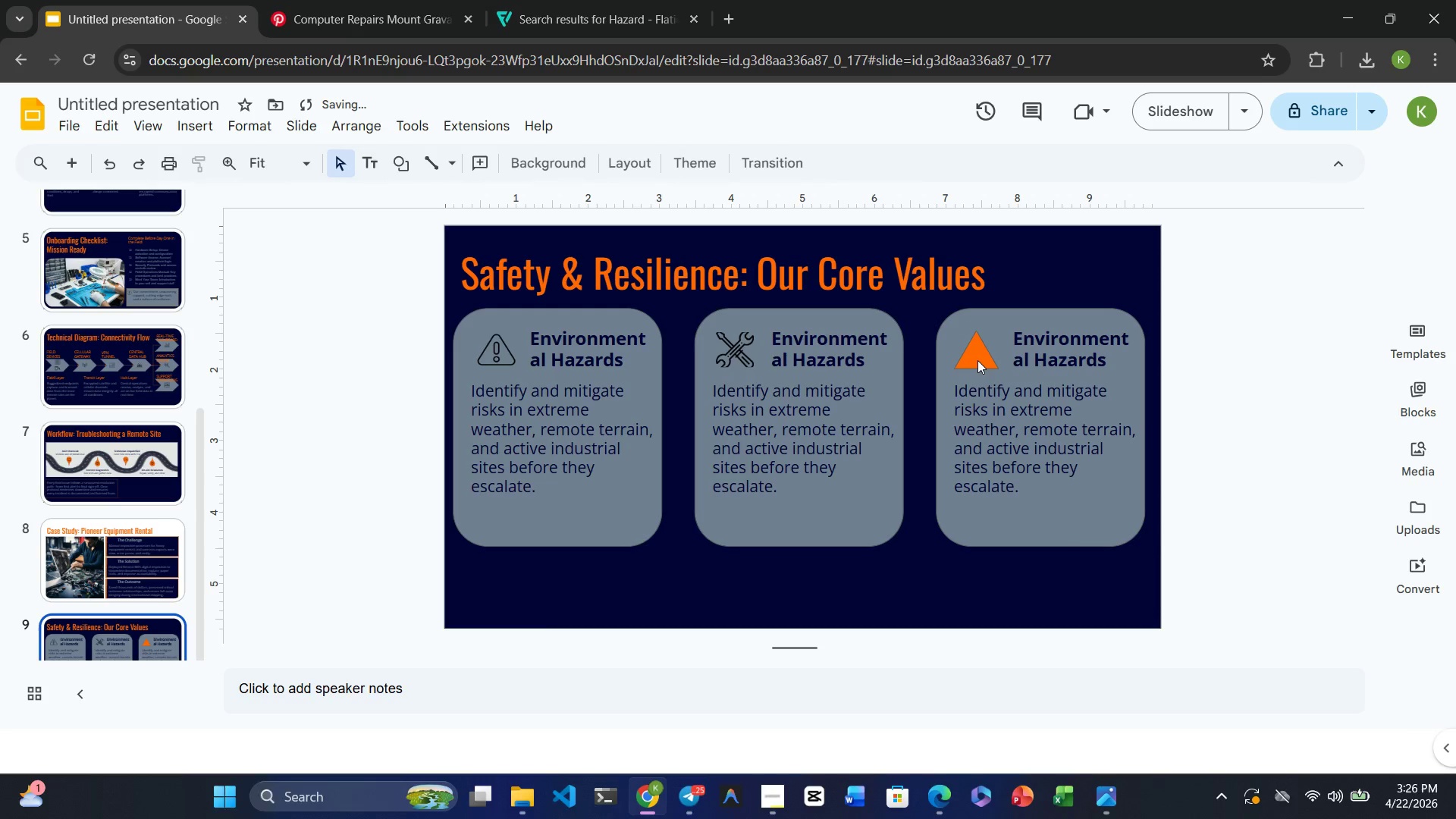 
left_click([977, 360])
 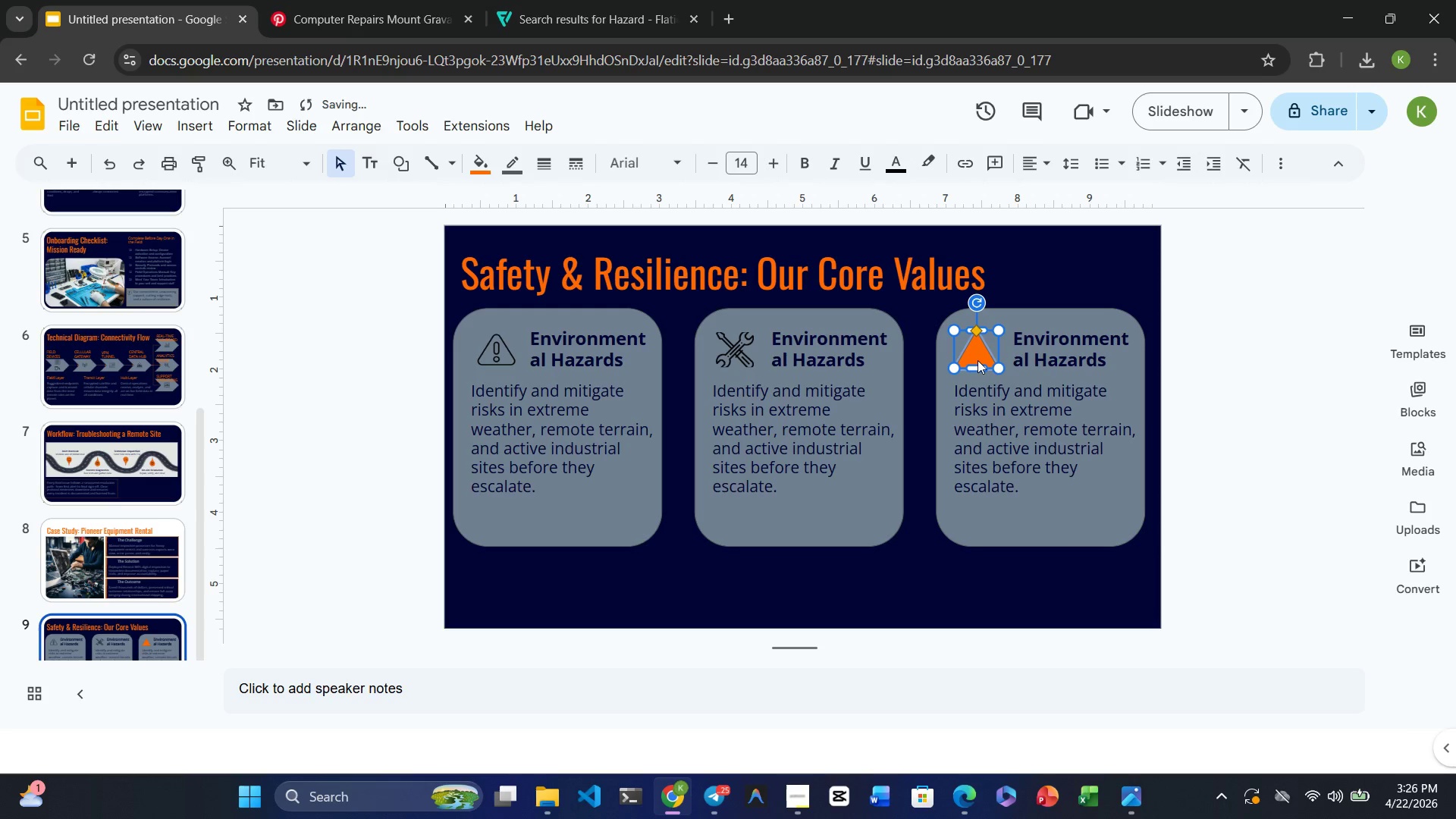 
key(Delete)
 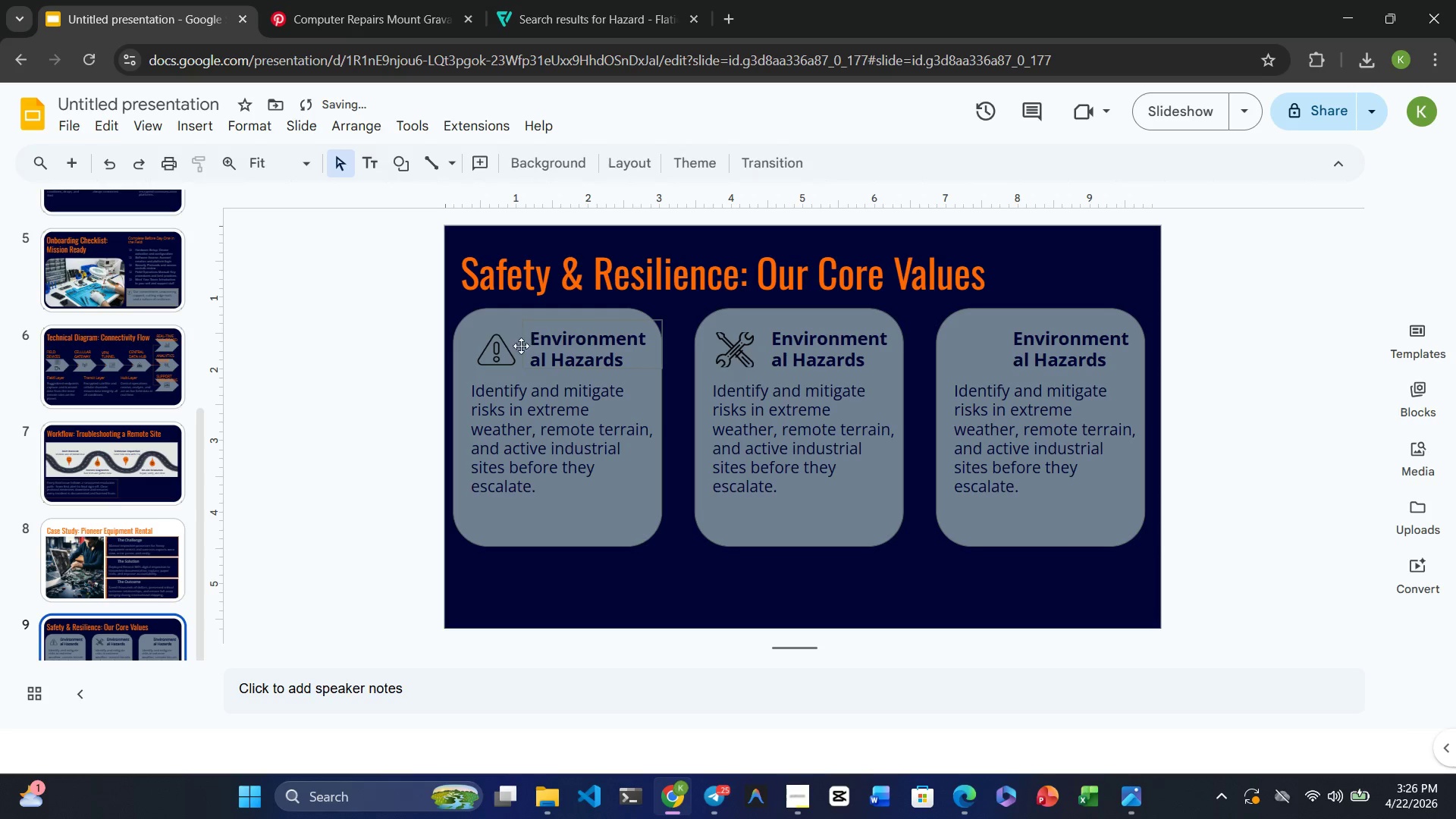 
left_click([510, 352])
 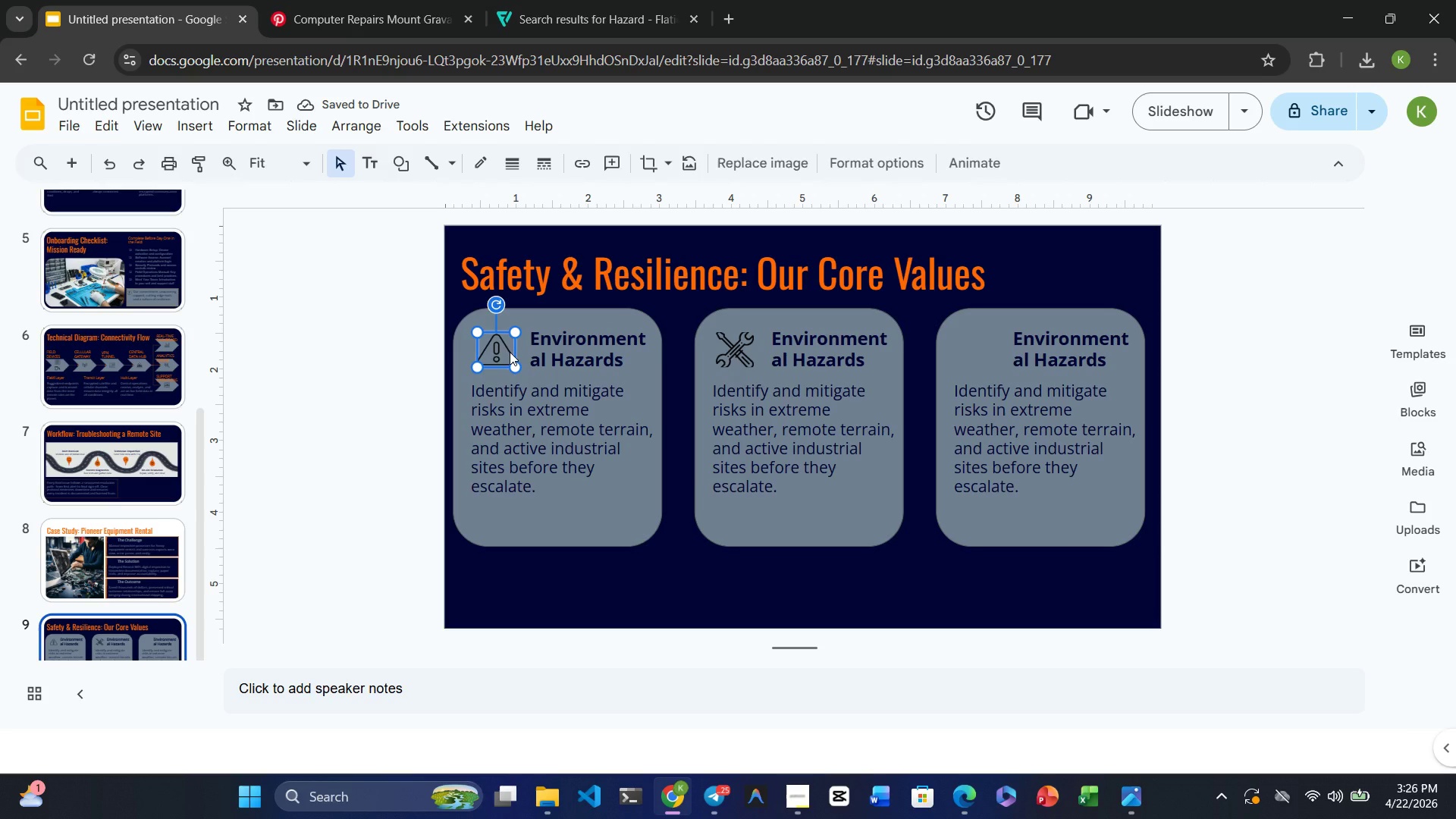 
key(Control+C)
 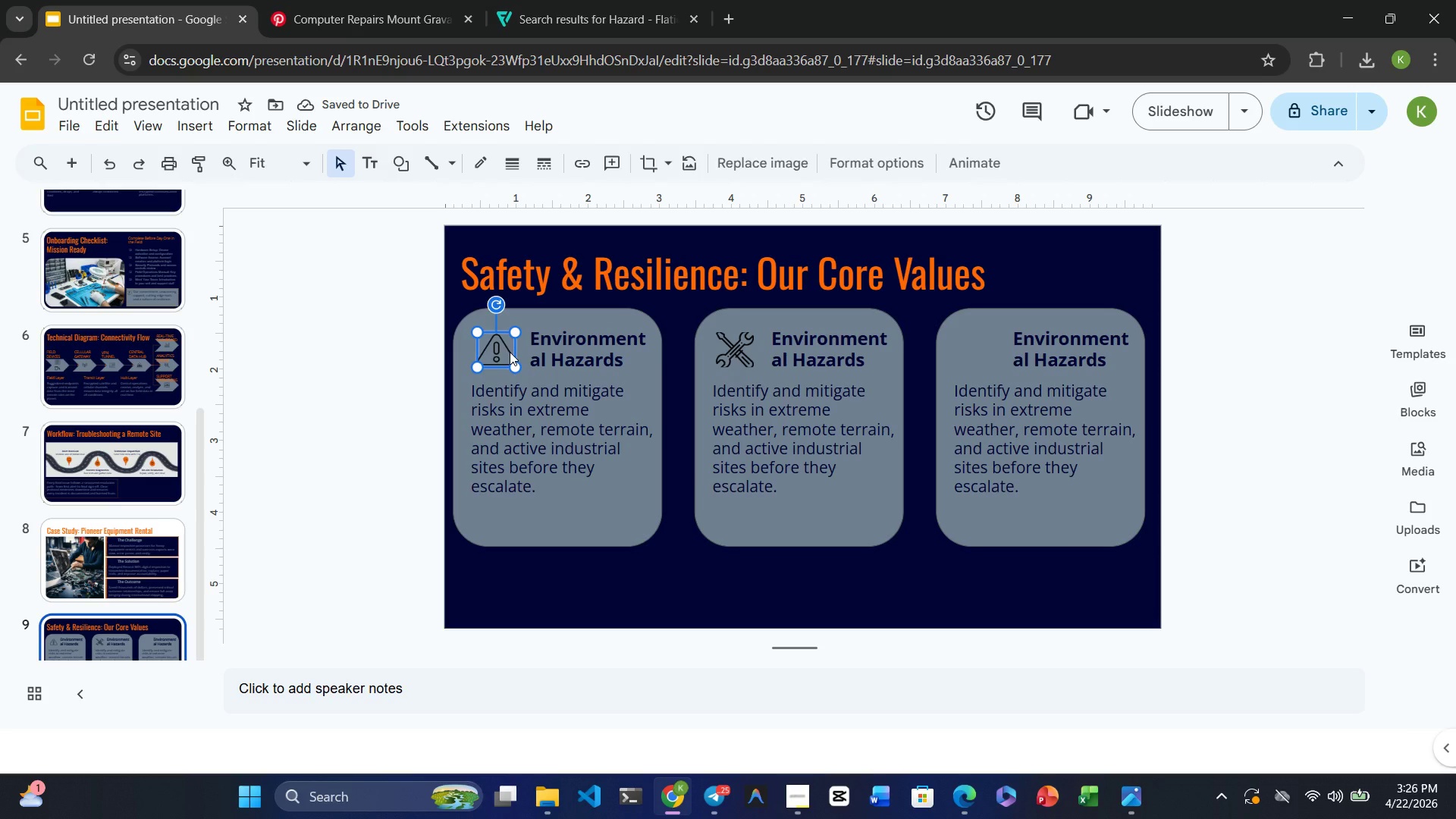 
key(Control+V)
 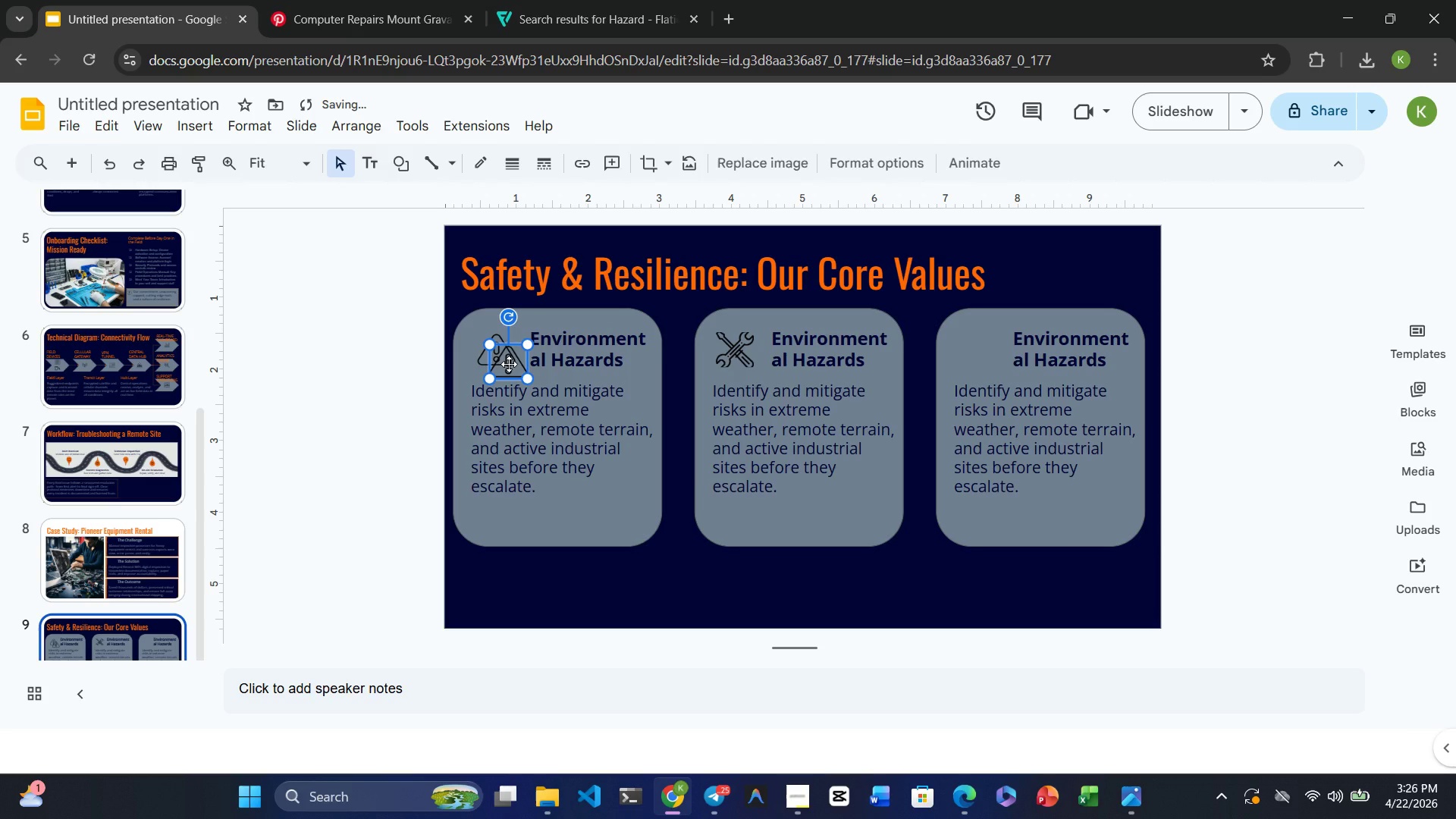 
left_click_drag(start_coordinate=[509, 364], to_coordinate=[976, 356])
 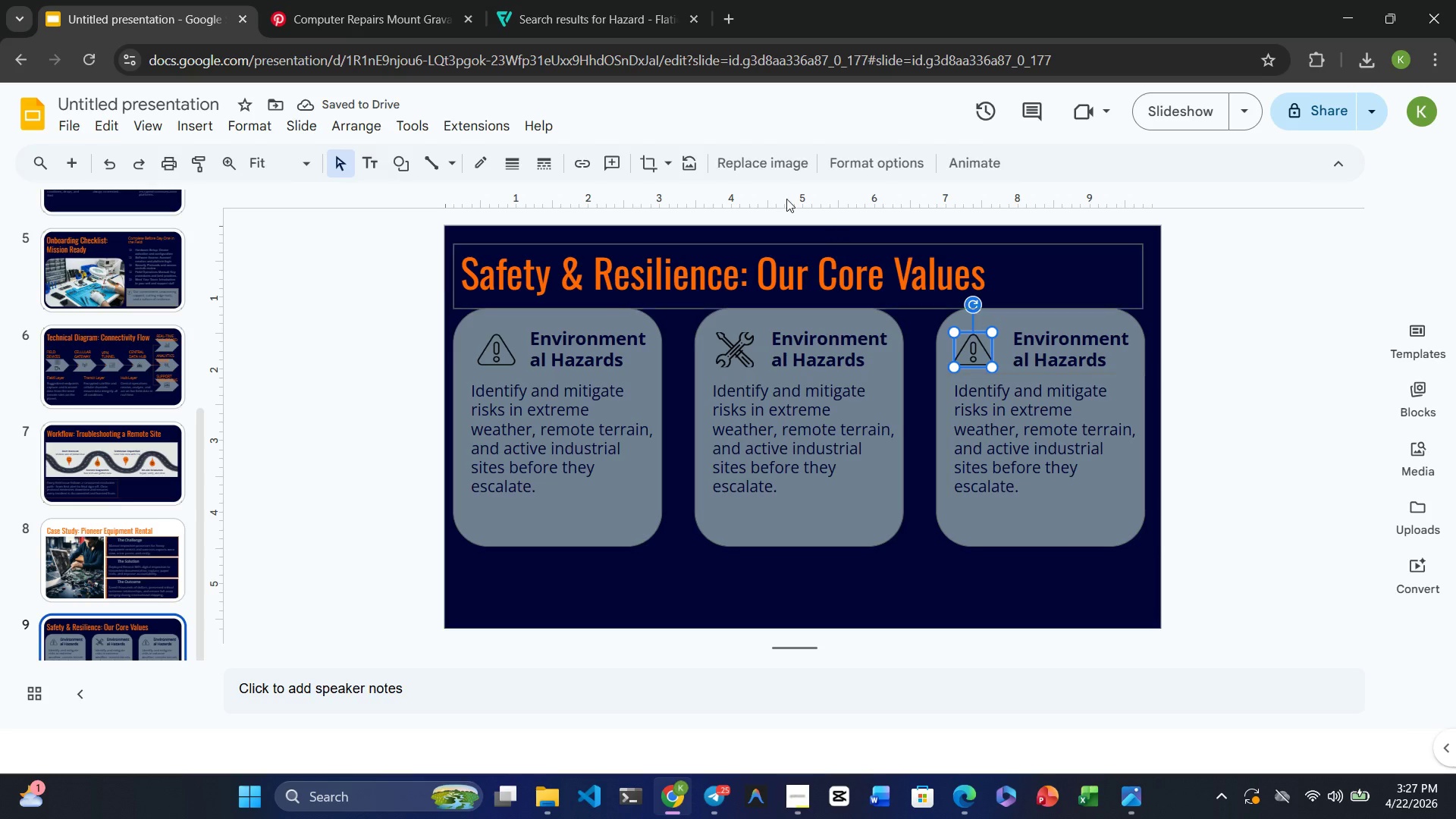 
wait(6.95)
 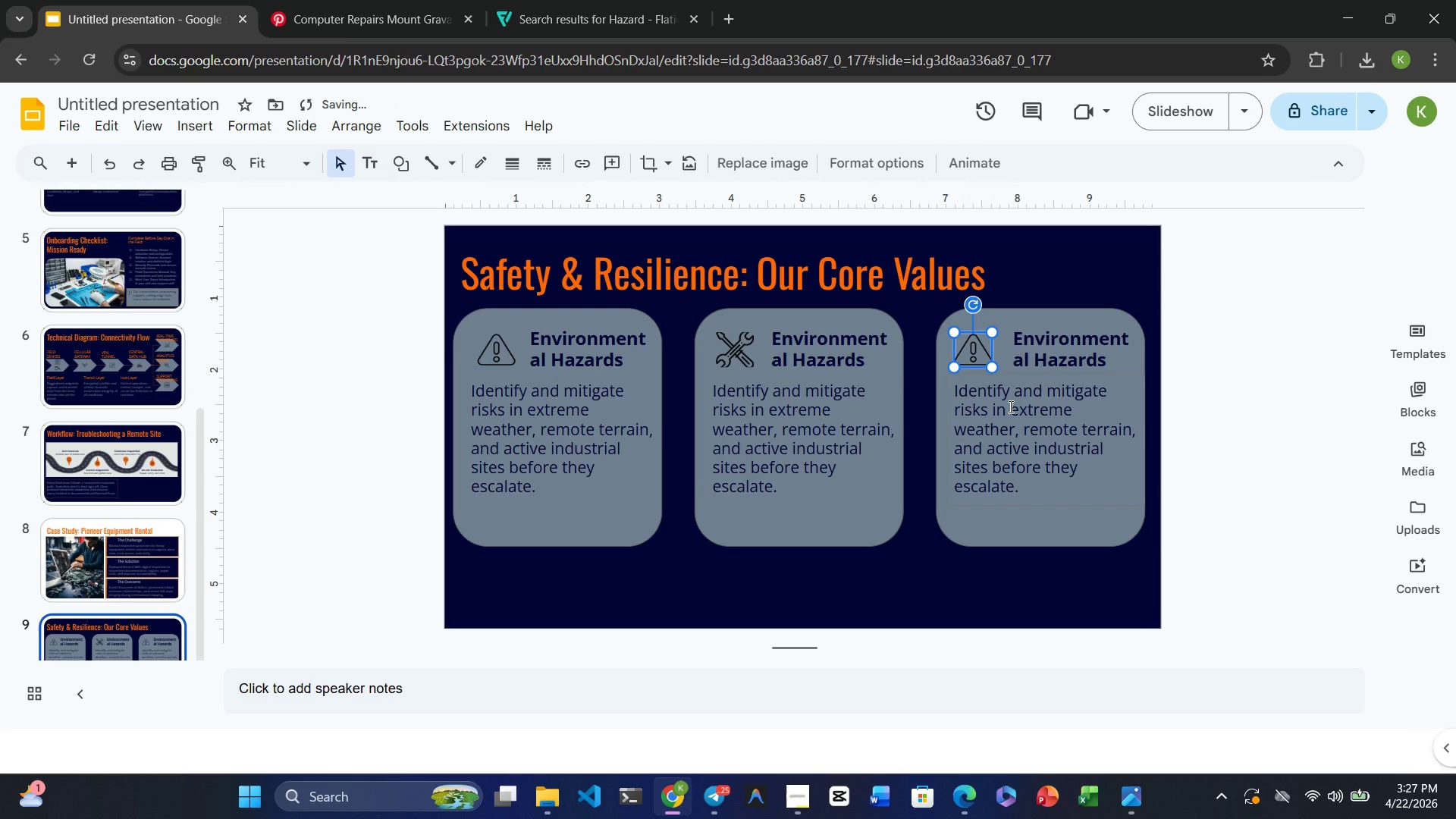 
left_click([552, 10])
 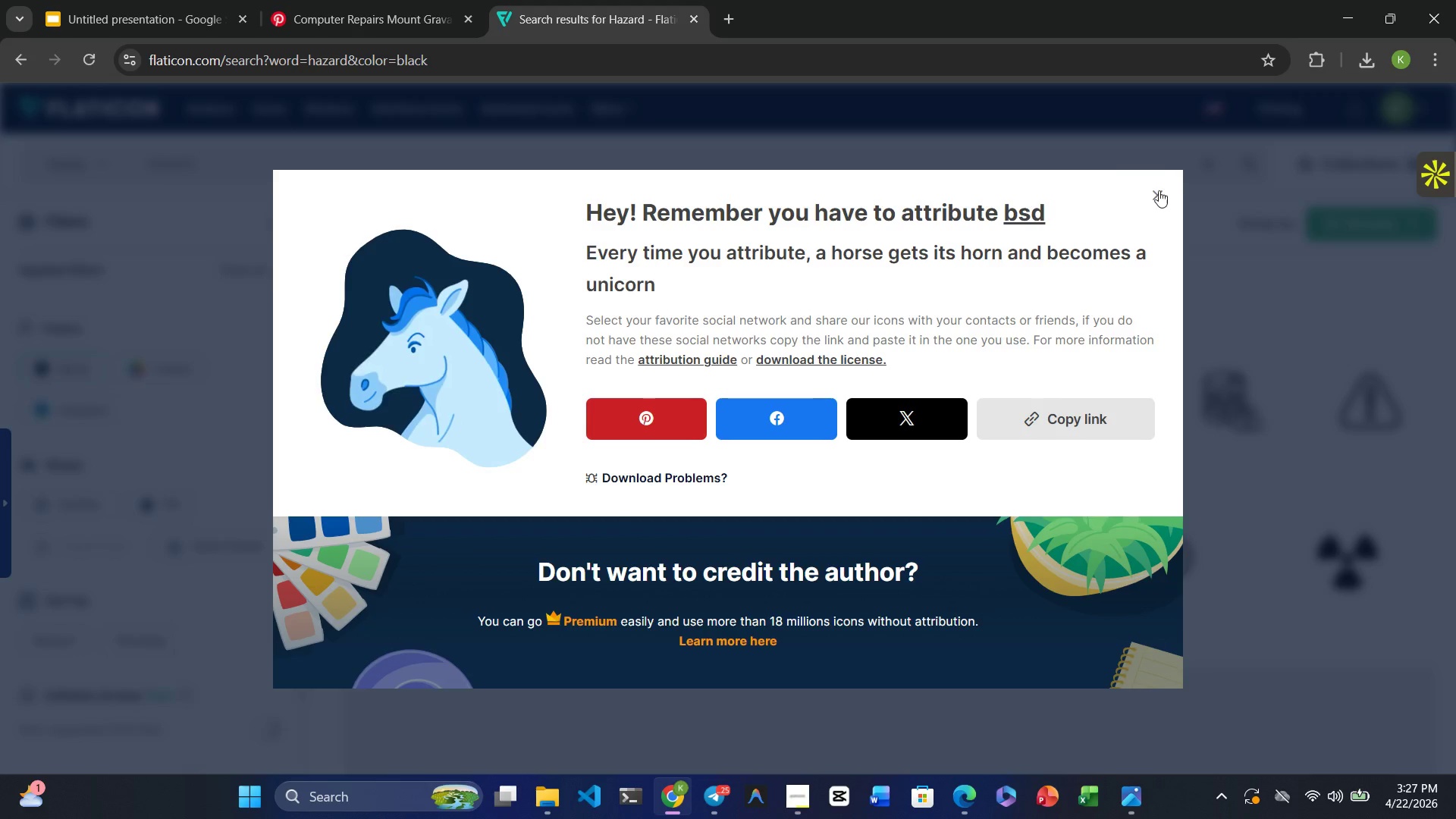 
left_click([1163, 187])
 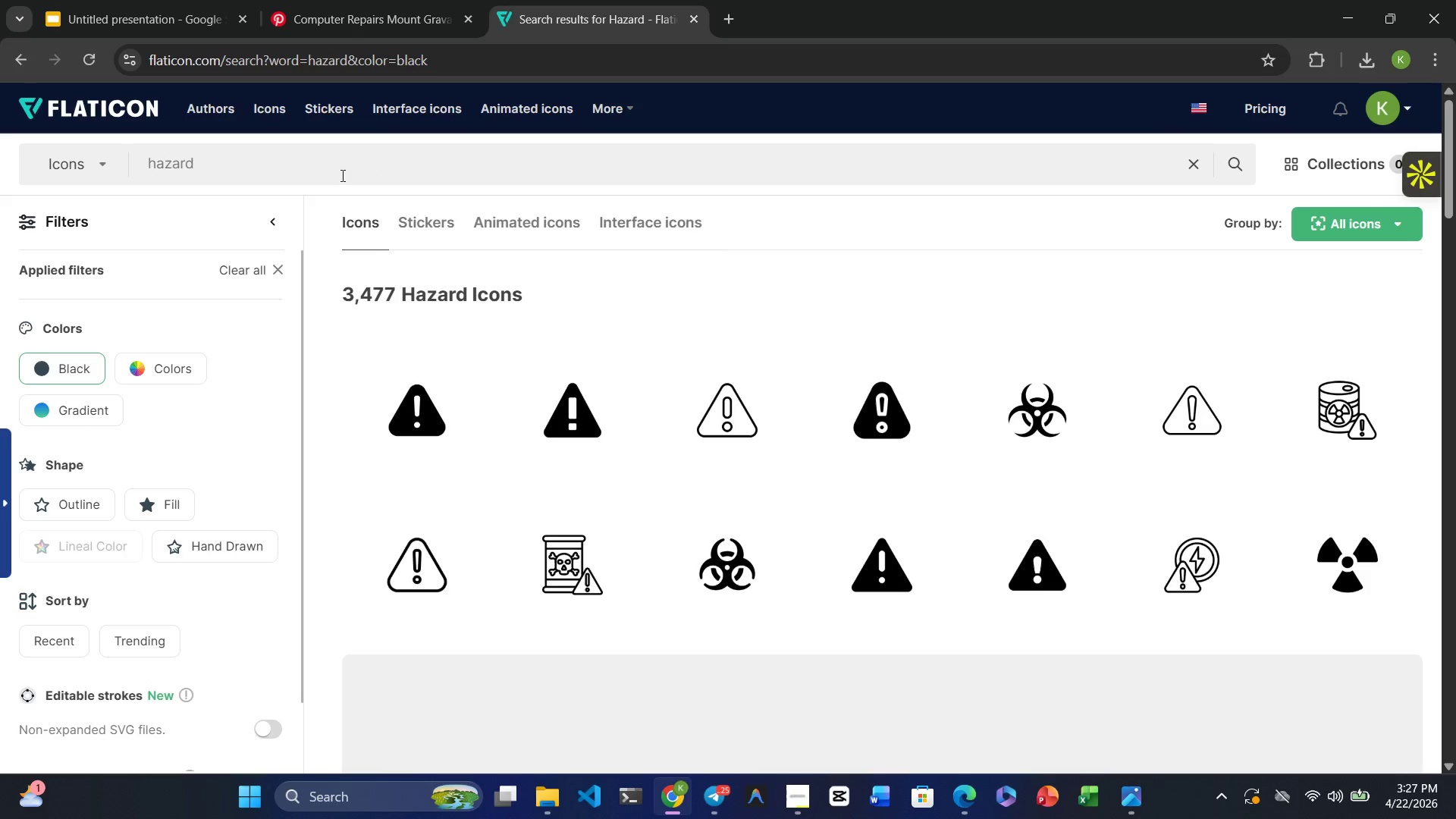 
left_click([321, 176])
 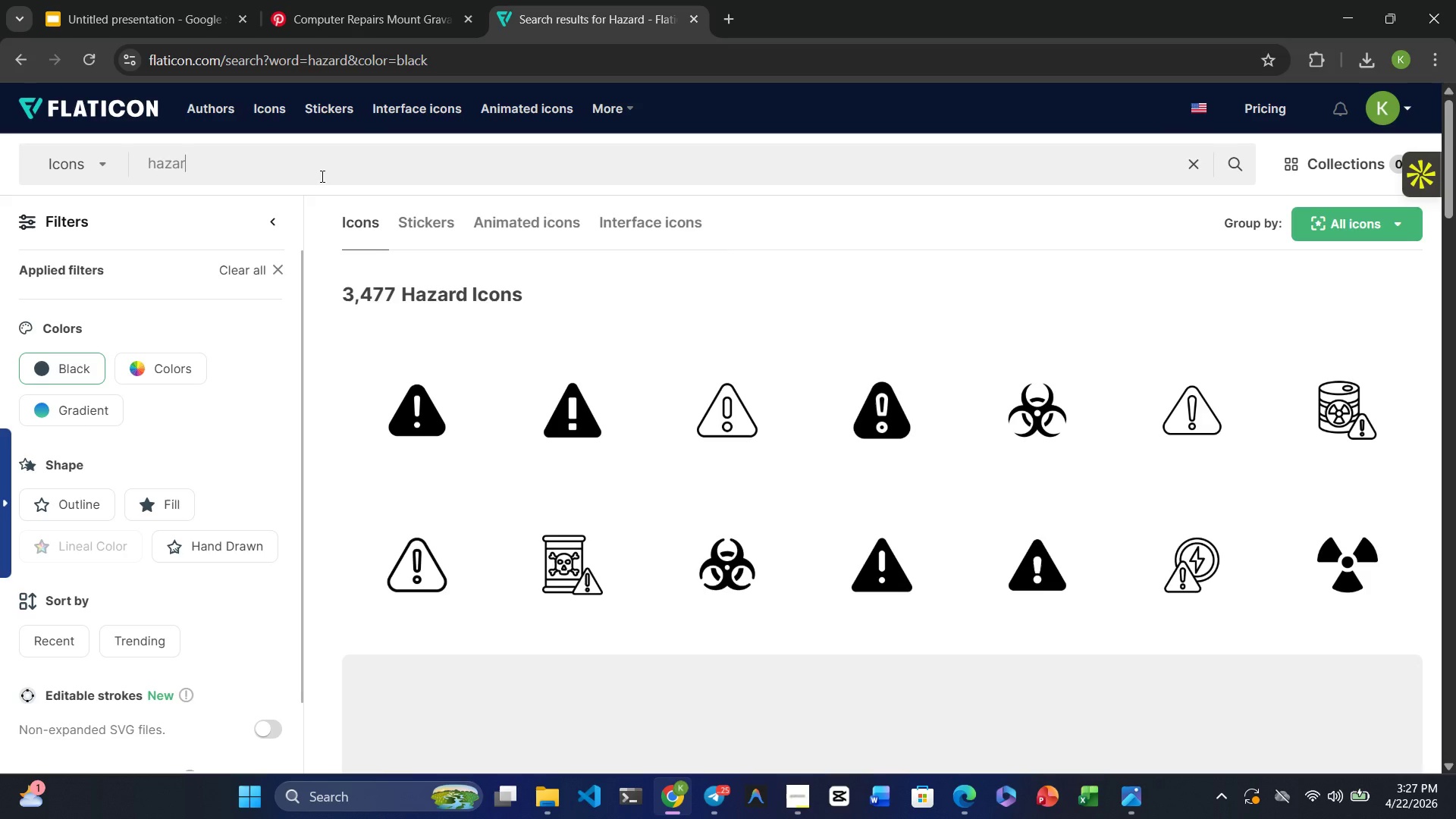 
hold_key(key=Backspace, duration=0.72)
 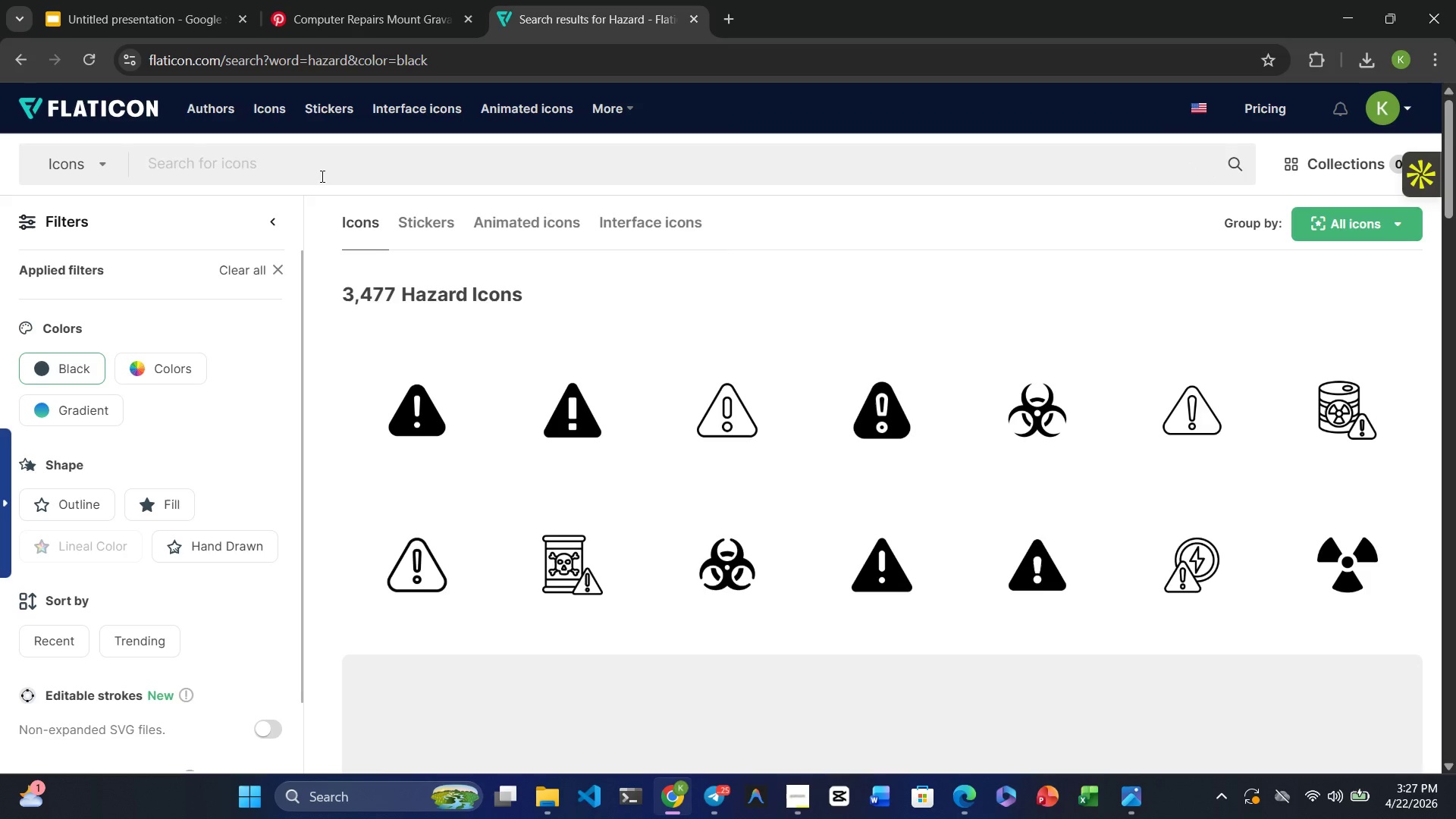 
type(Radio)
 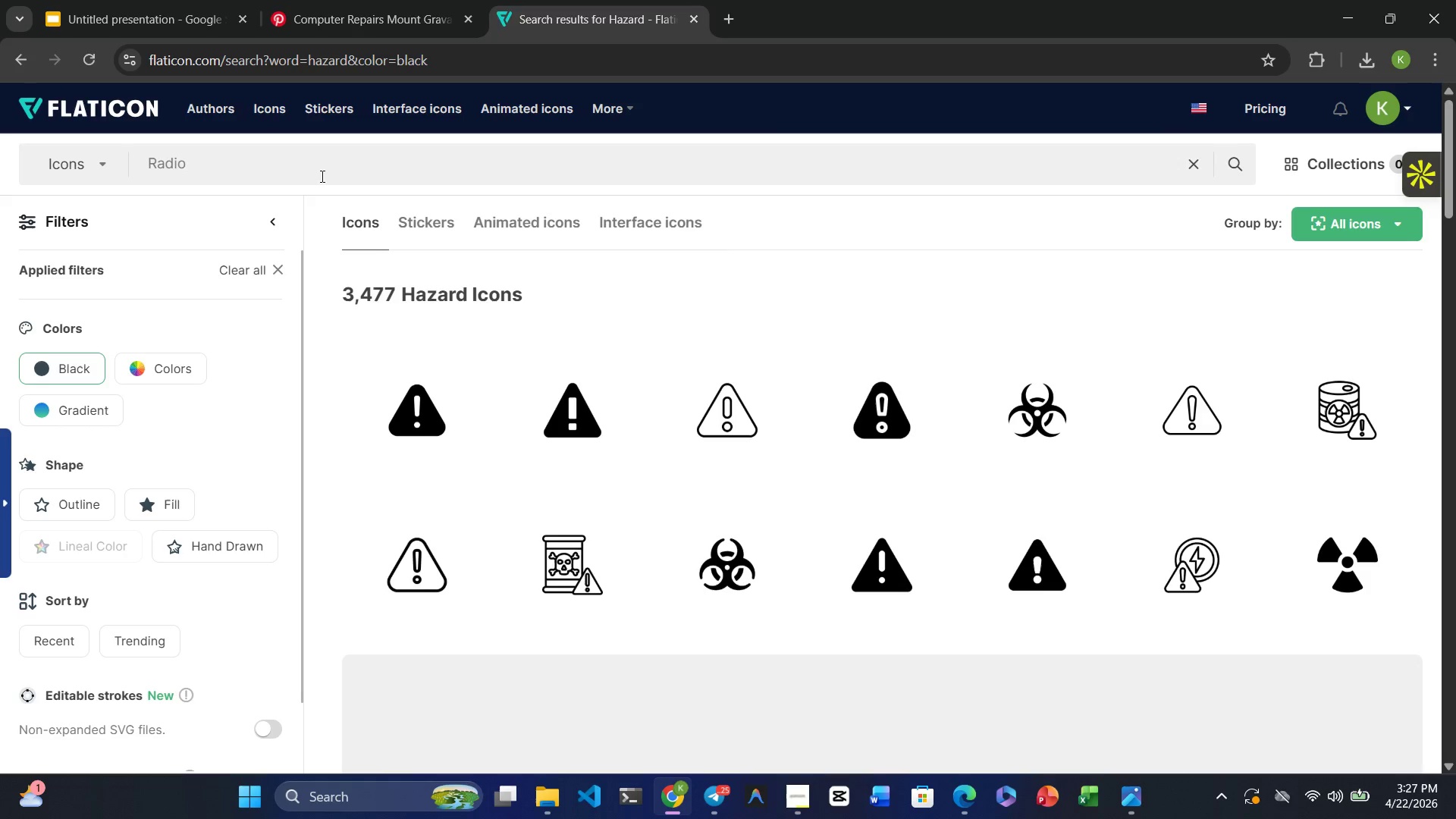 
key(Enter)
 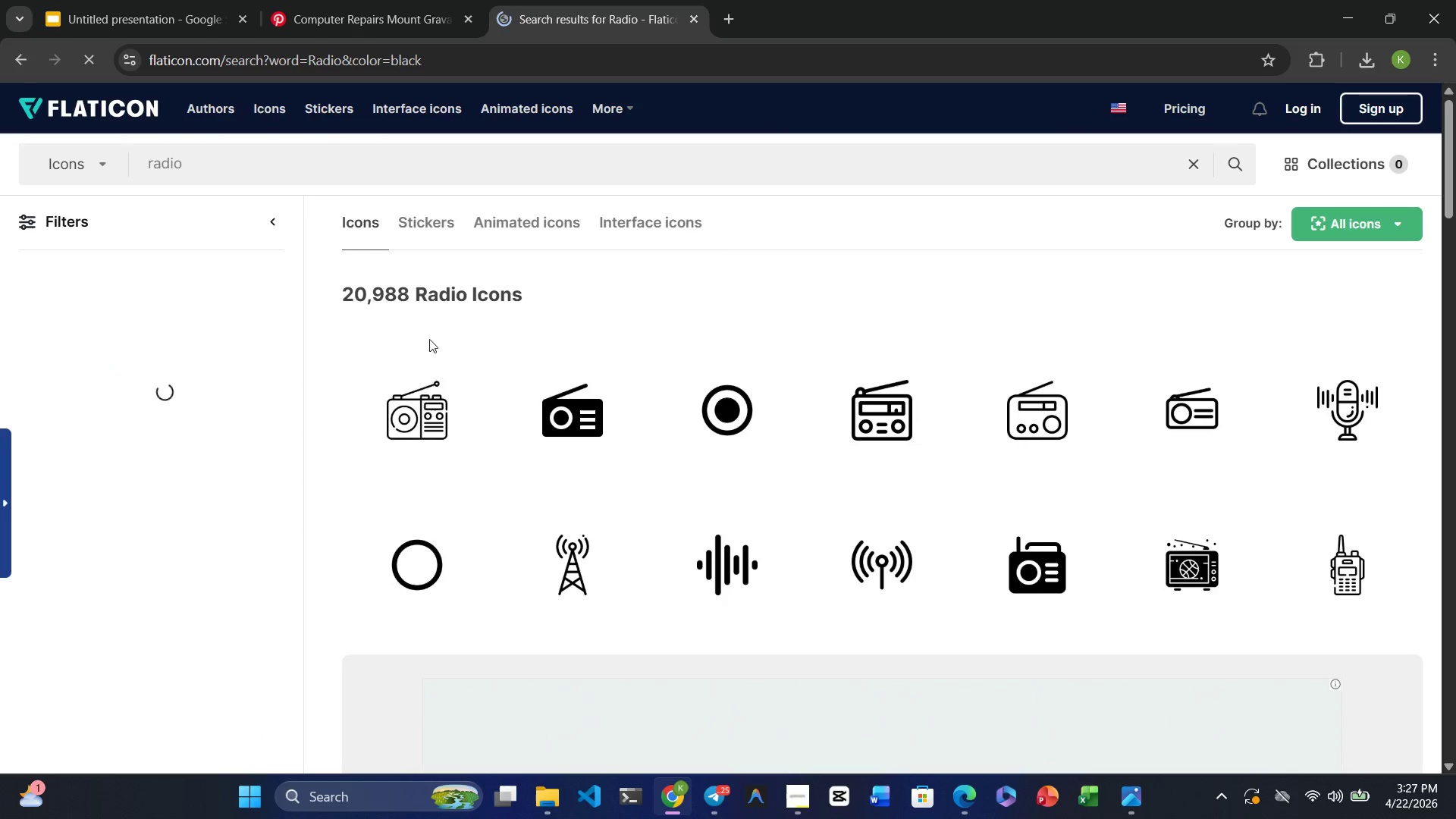 
wait(6.4)
 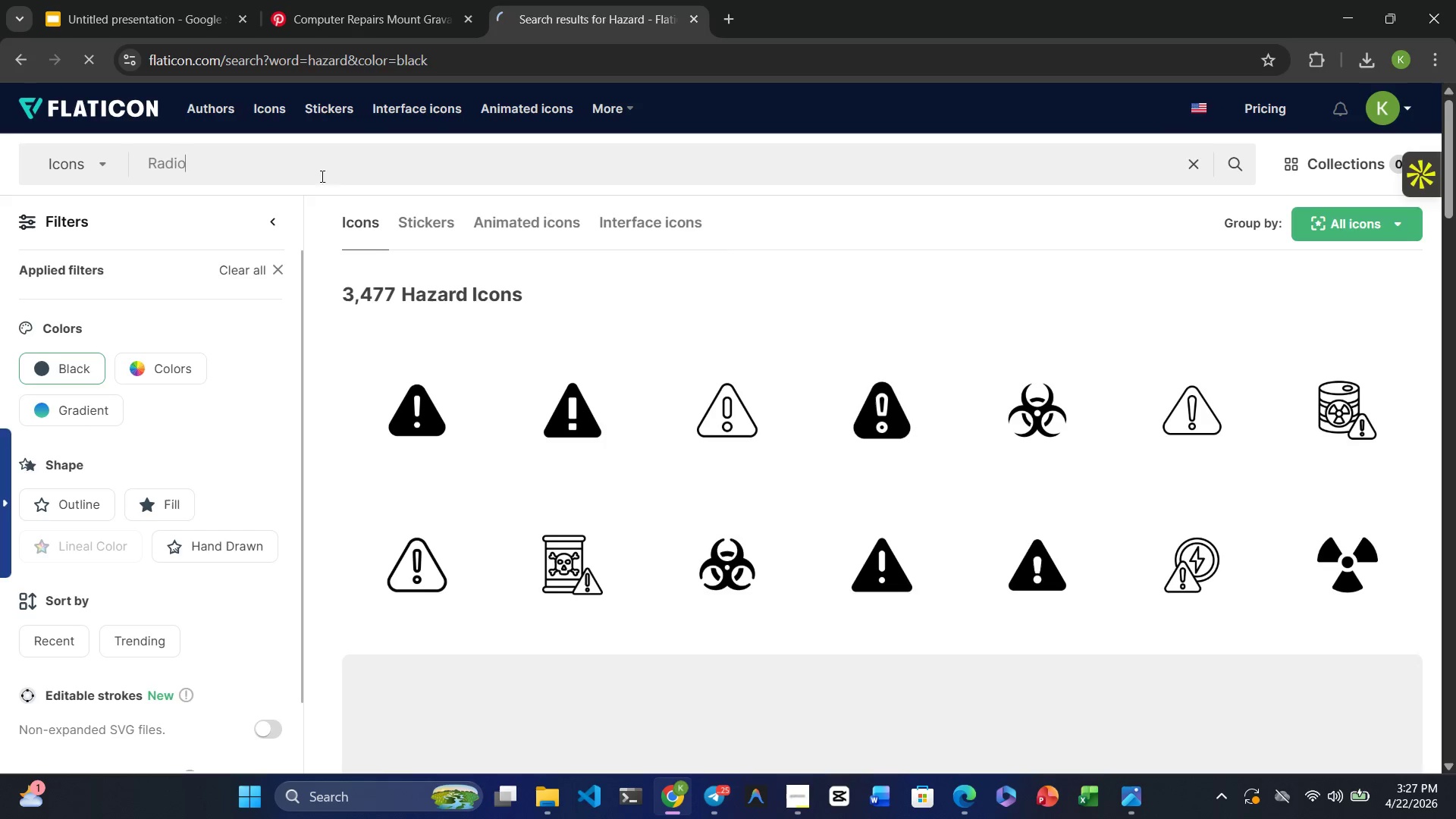 
mouse_move([566, 651])
 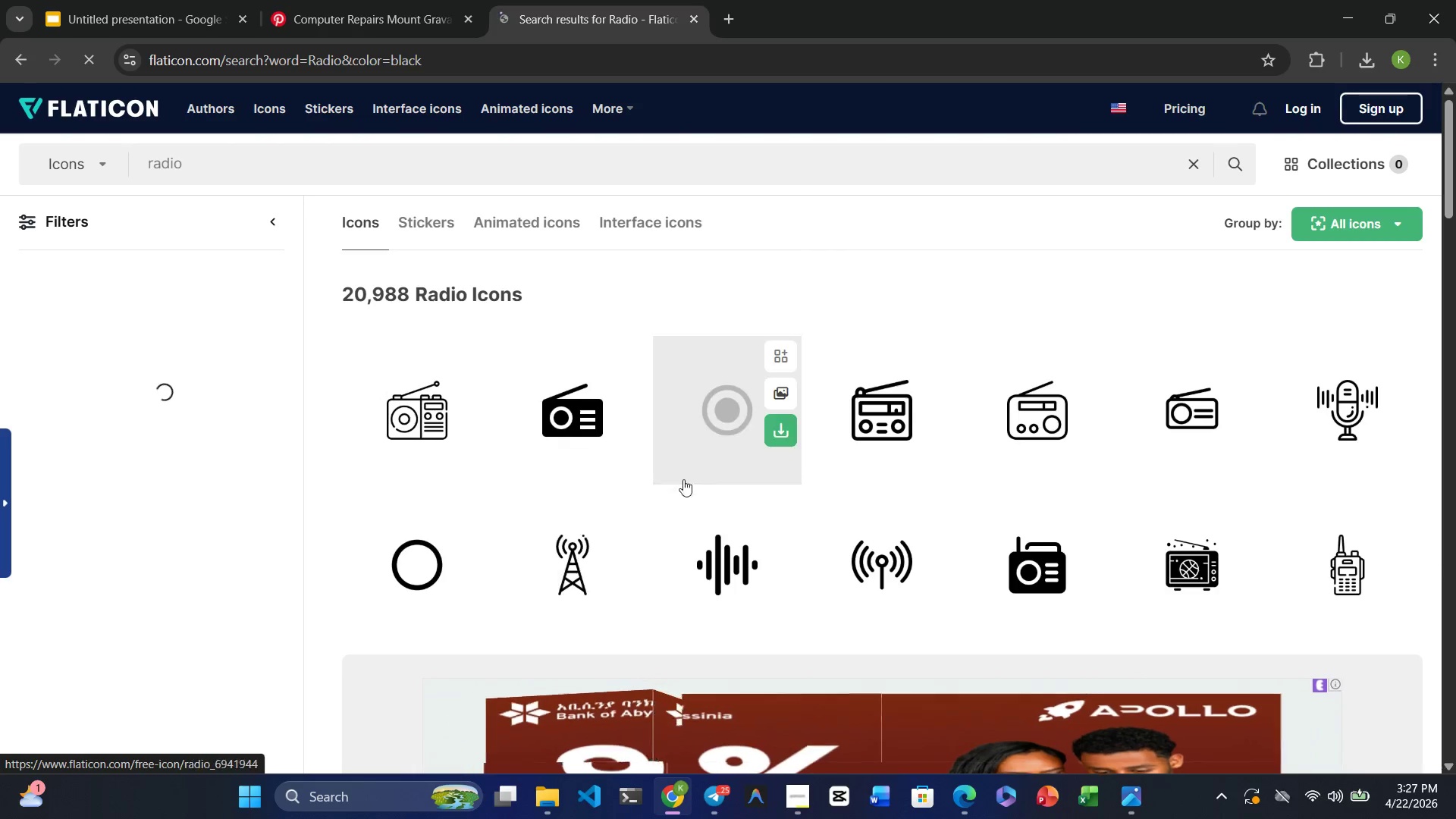 
wait(6.46)
 